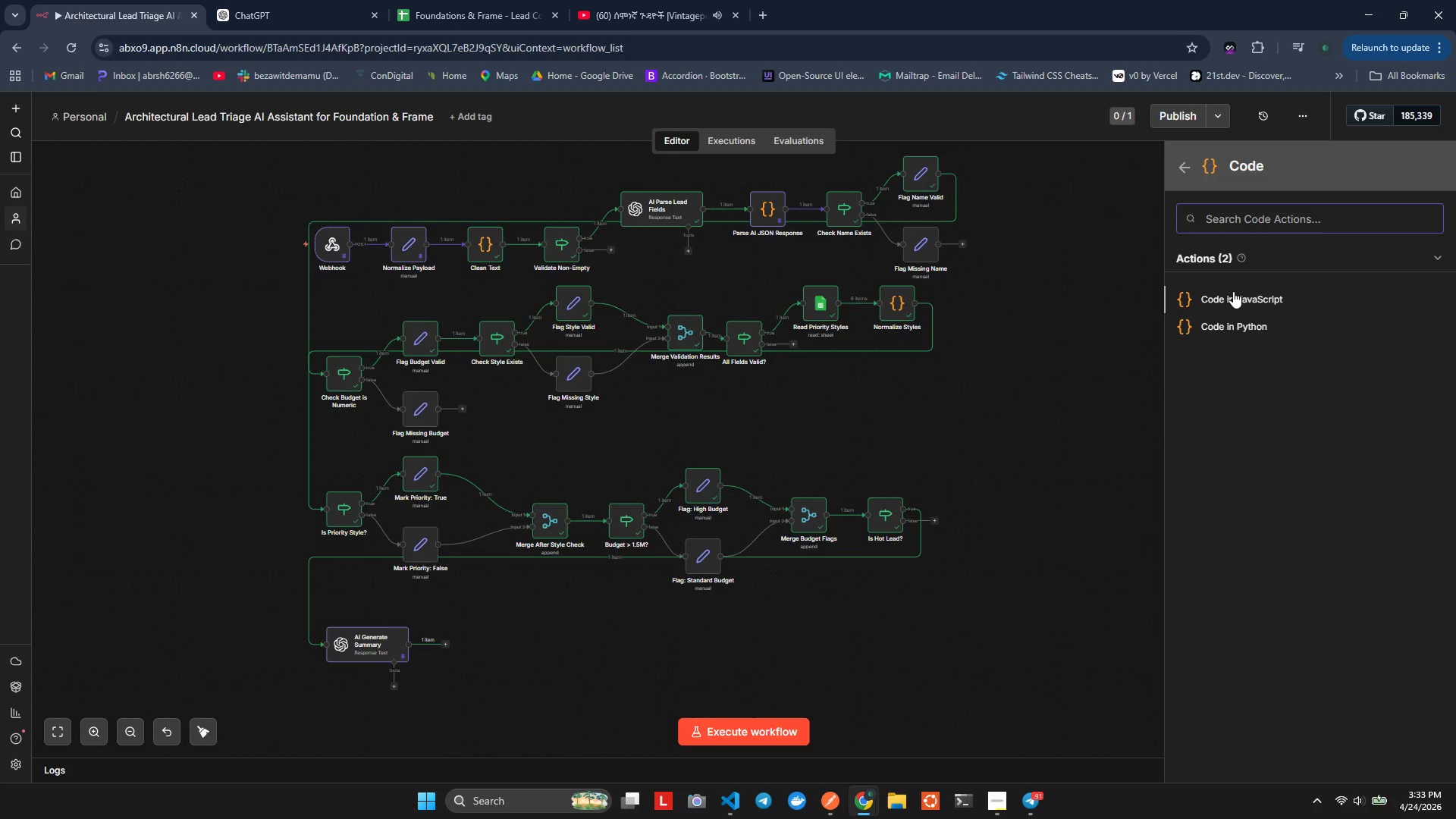 
left_click([1233, 291])
 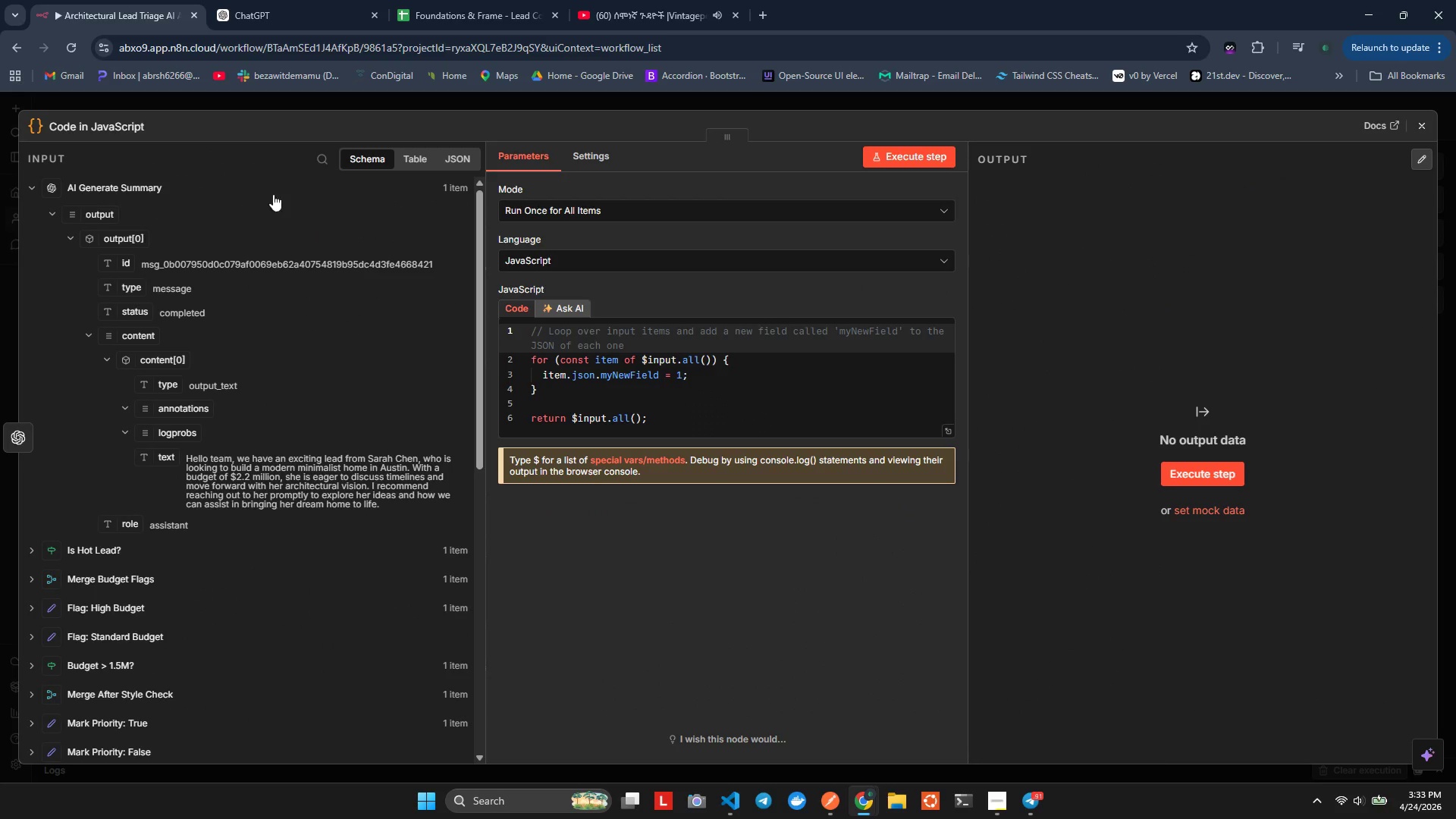 
left_click([117, 121])
 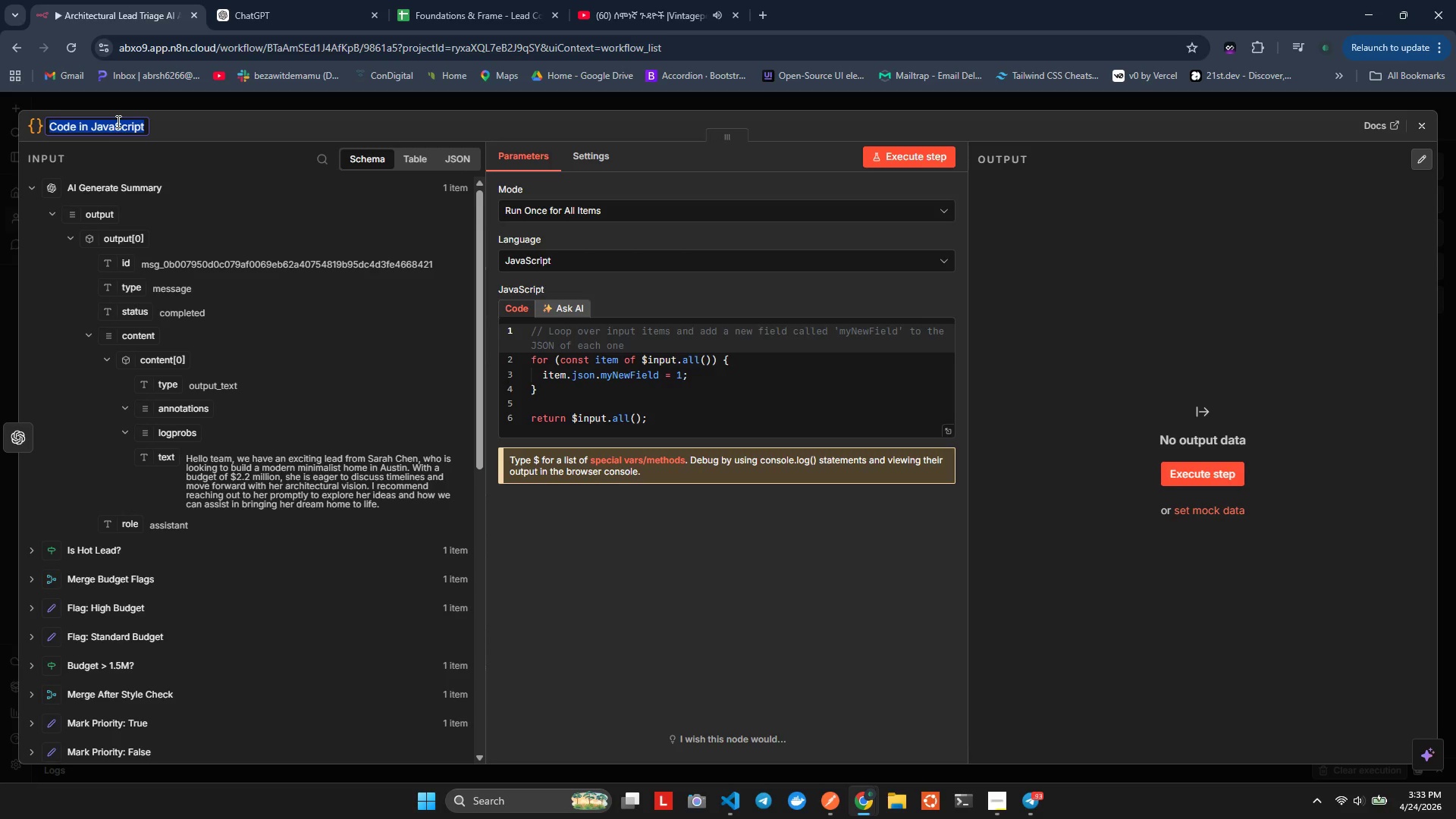 
type(Exc)
key(Backspace)
type(r)
key(Backspace)
type(tracct)
key(Backspace)
key(Backspace)
type(t Summary Text)
 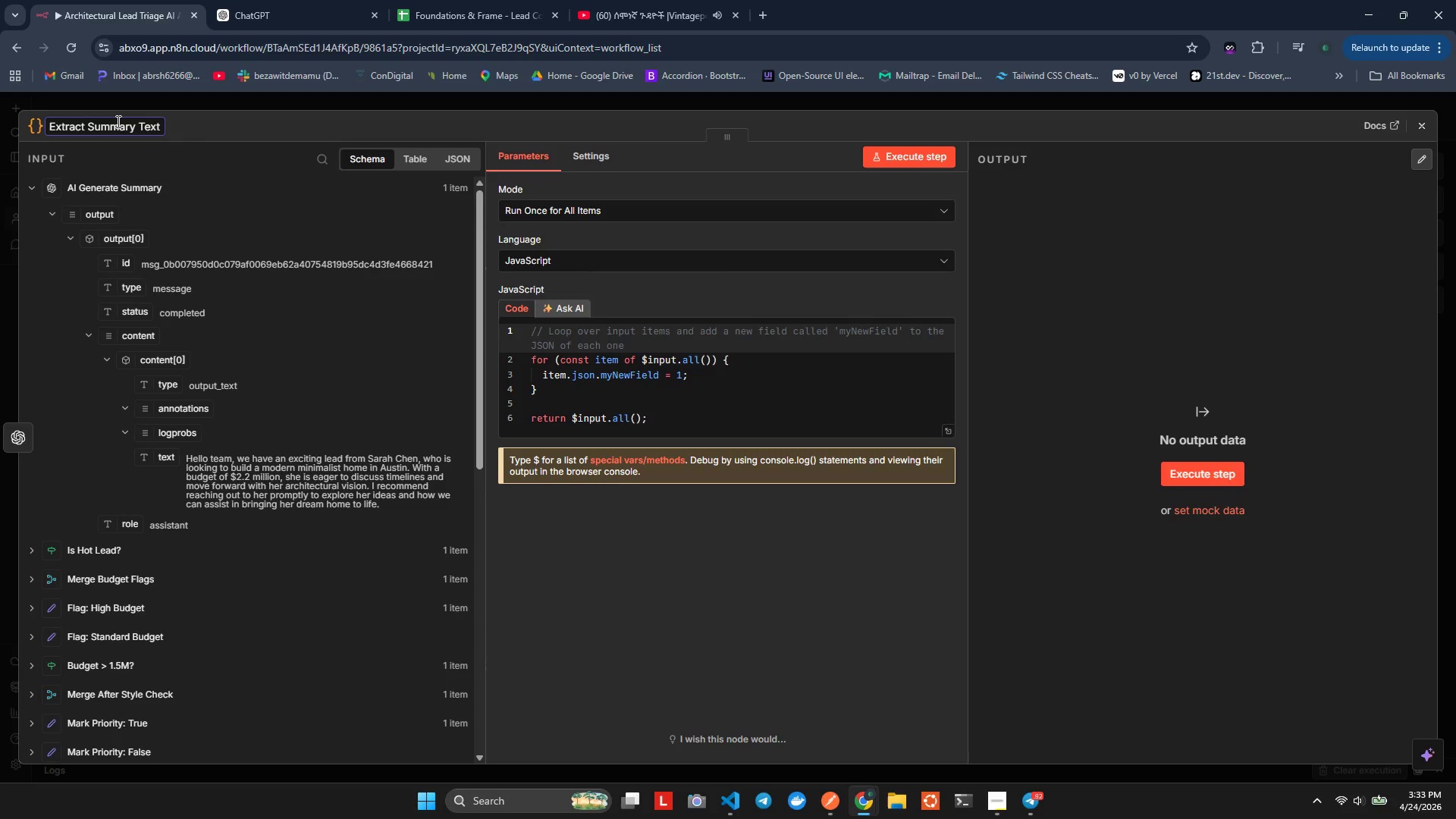 
left_click([242, 130])
 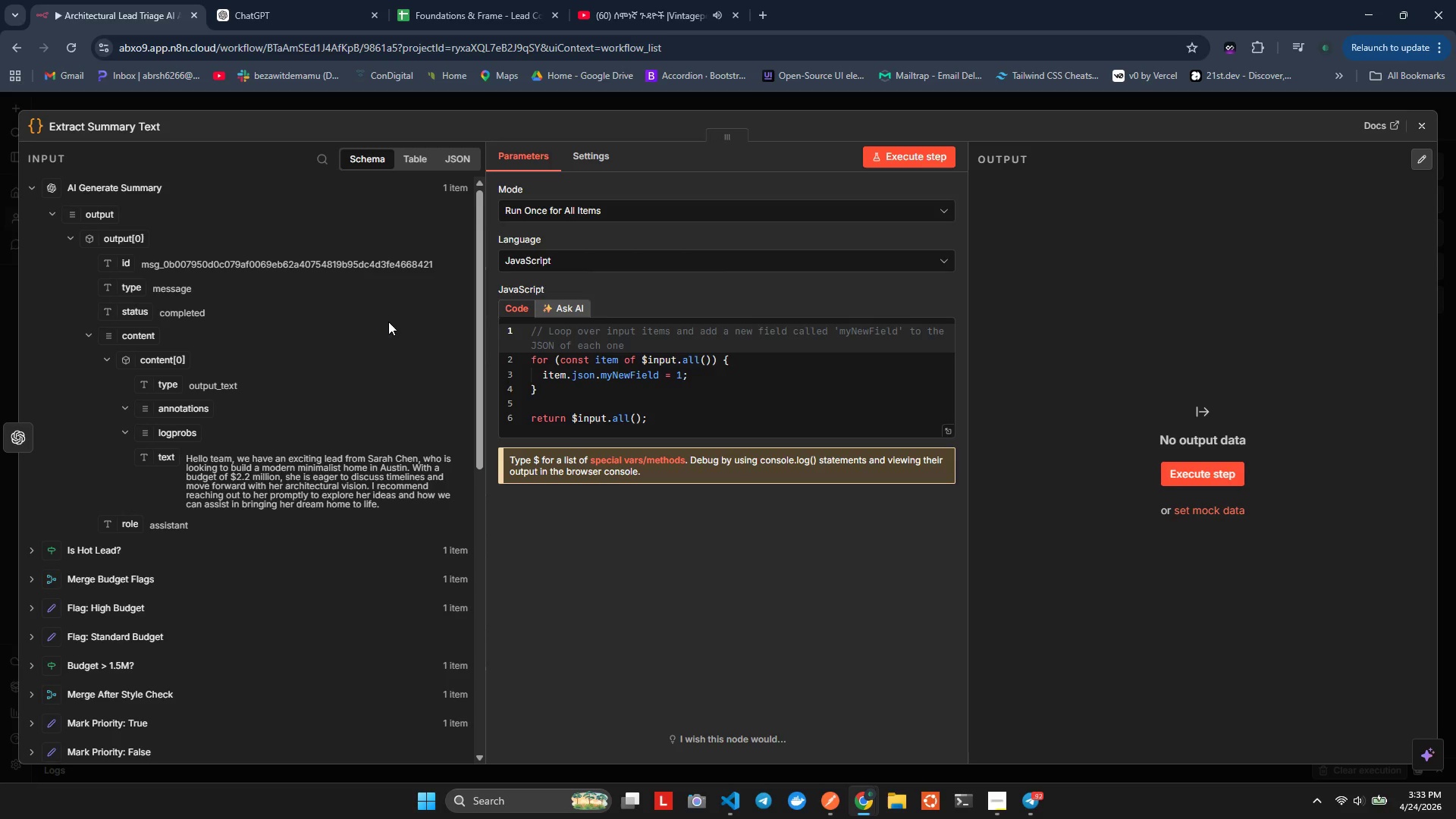 
left_click([588, 418])
 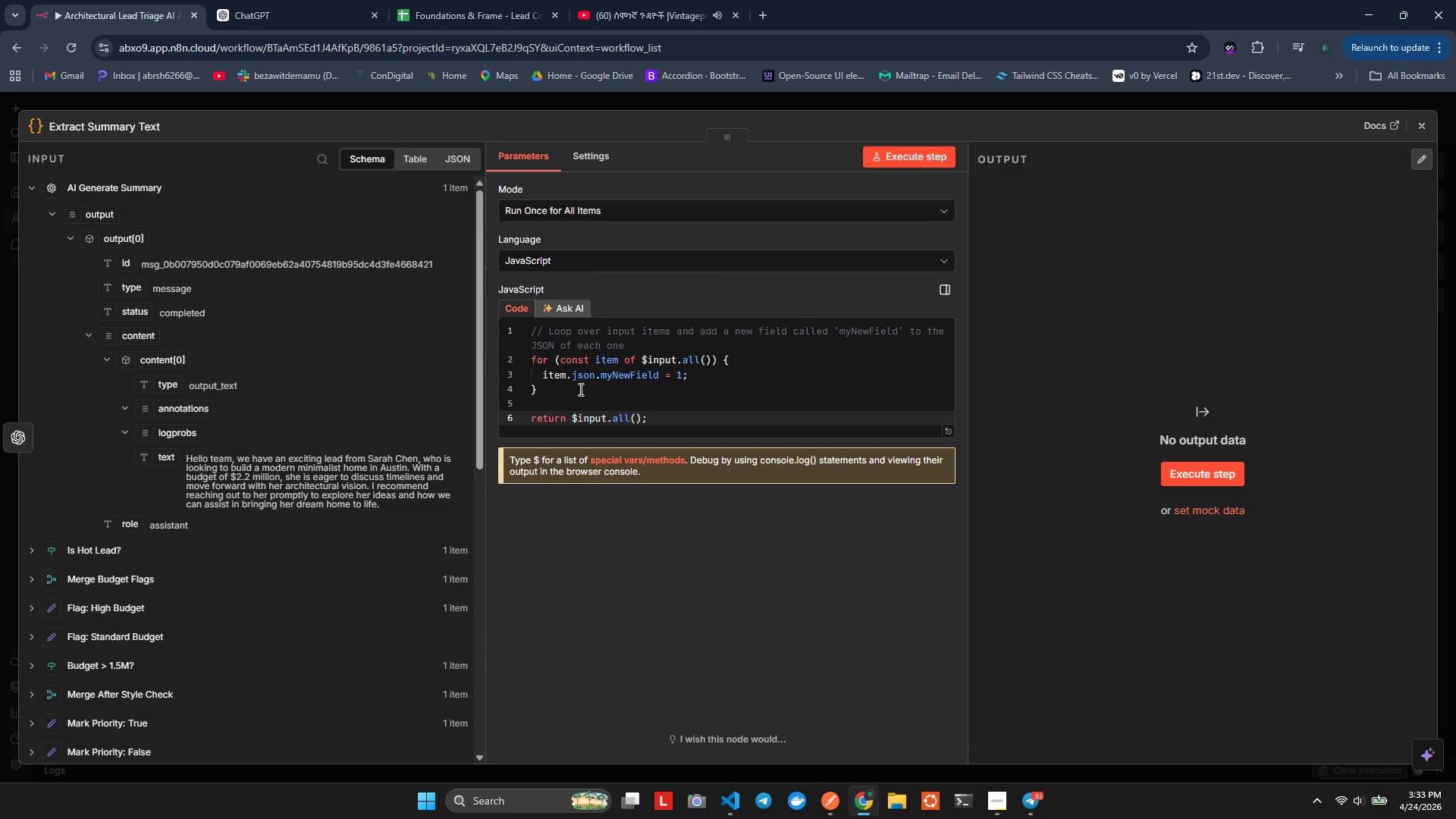 
key(Control+A)
 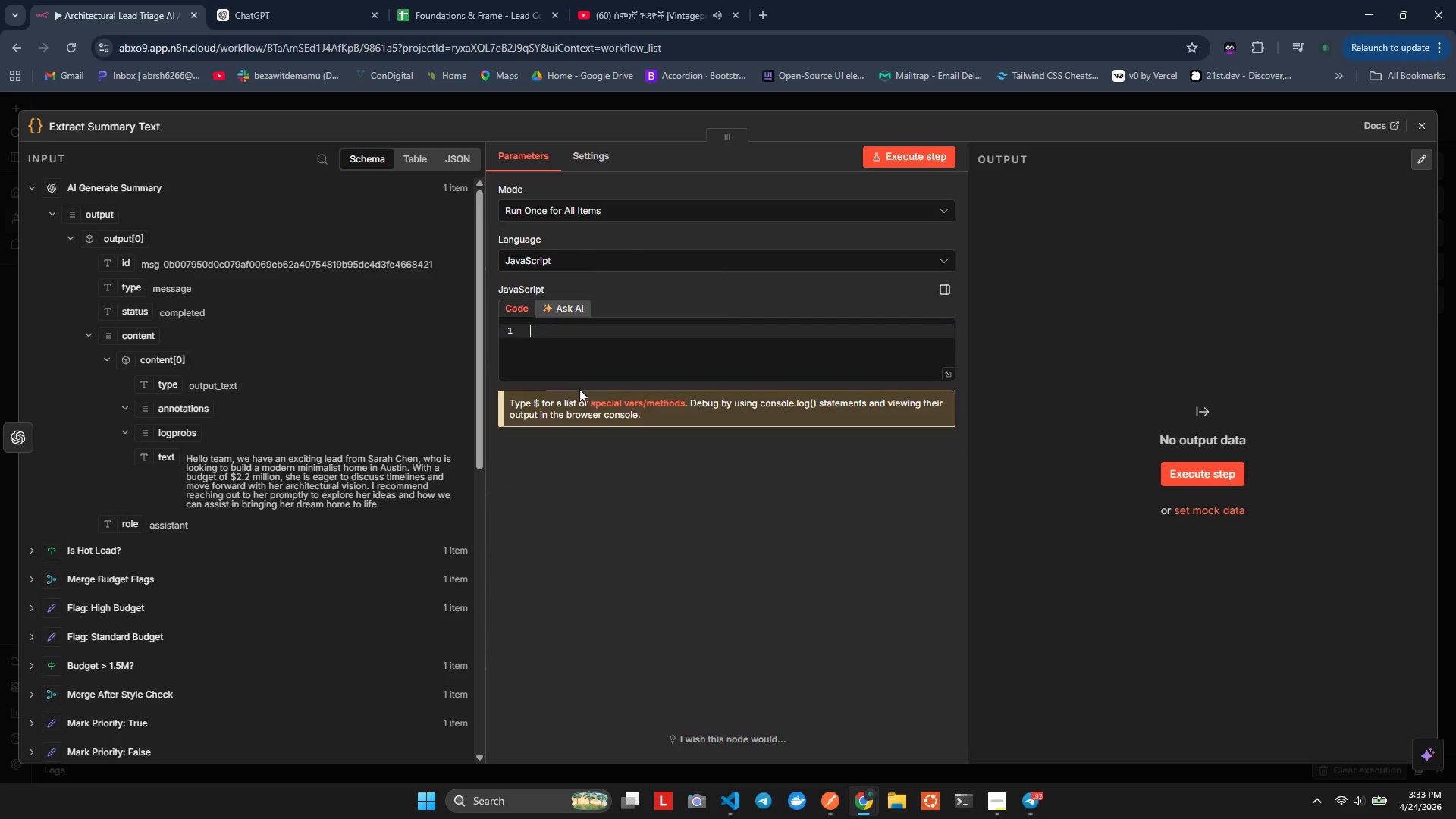 
key(Backspace)
type(cnst rsponse = $om)
key(Backspace)
type(n)
key(Backspace)
key(Backspace)
type(in)
 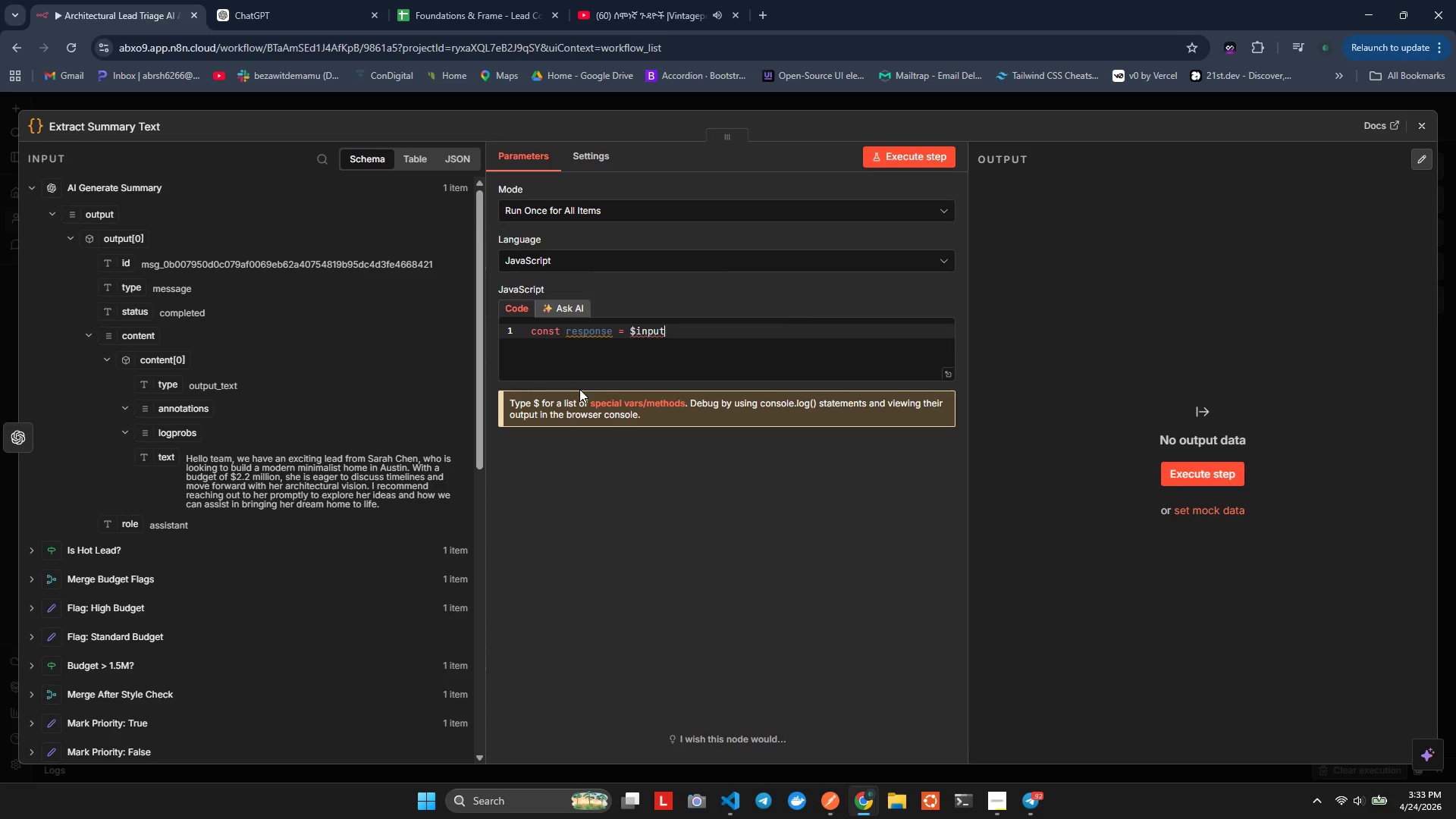 
 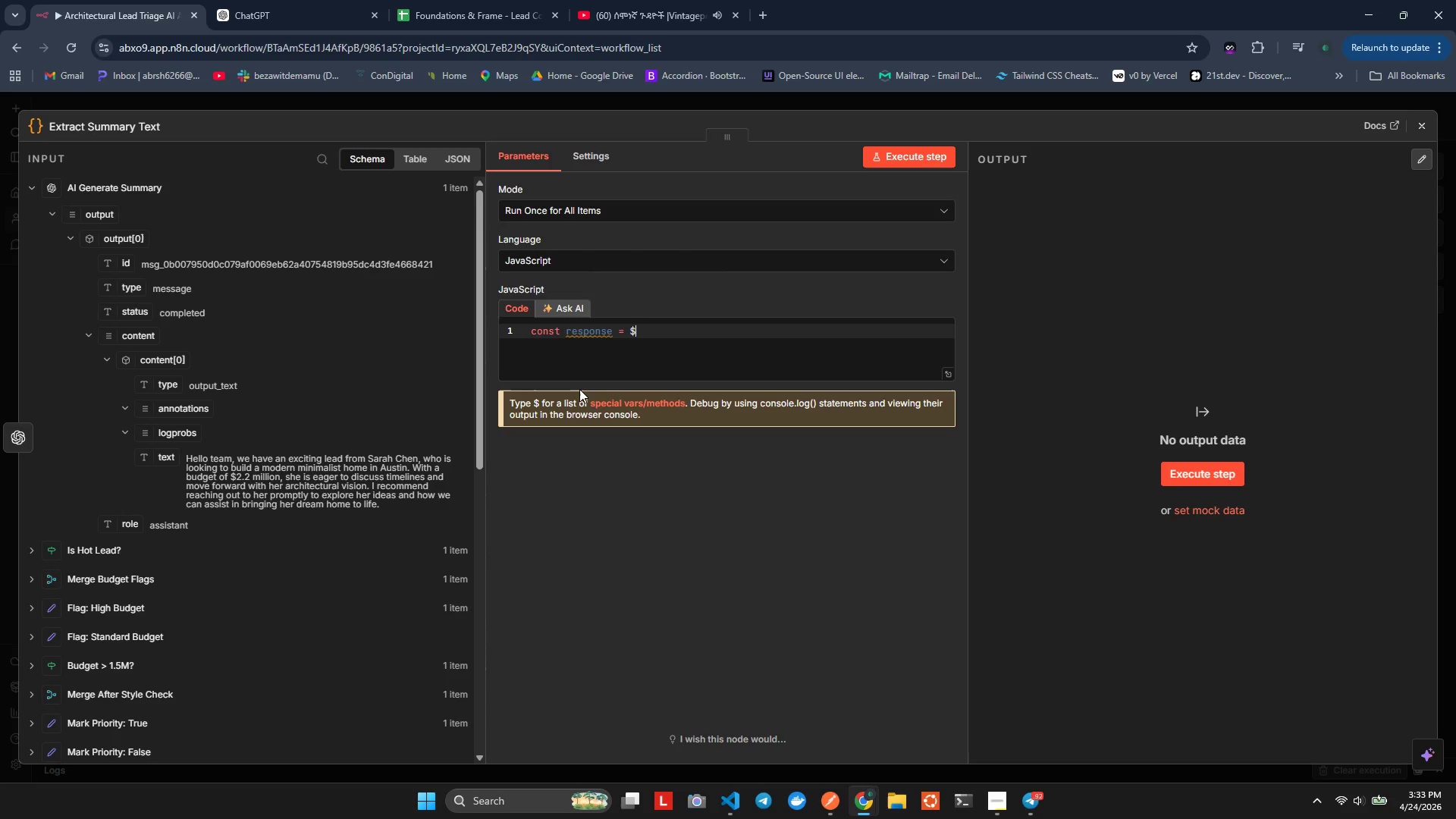 
key(Enter)
 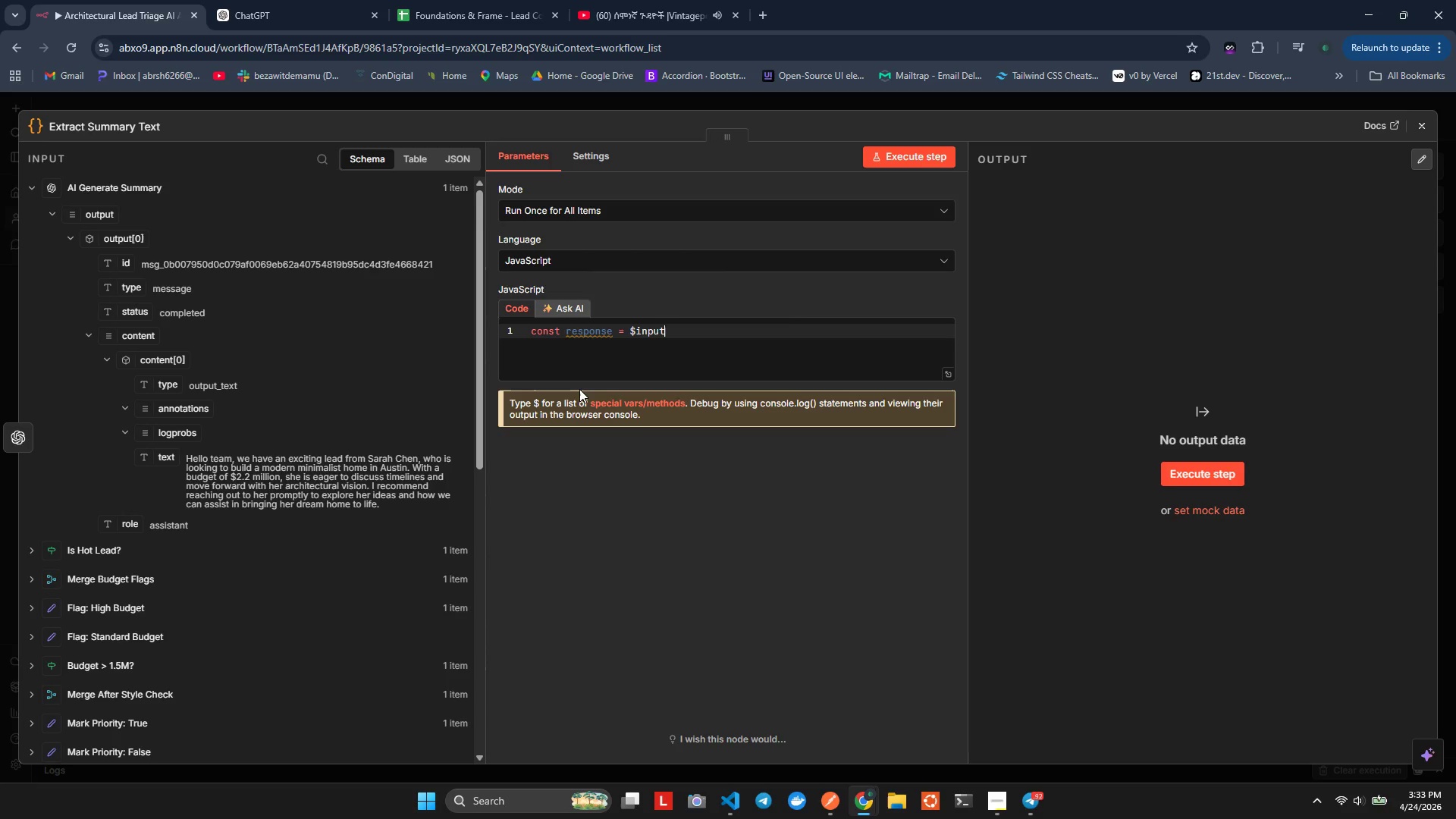 
key(Period)
 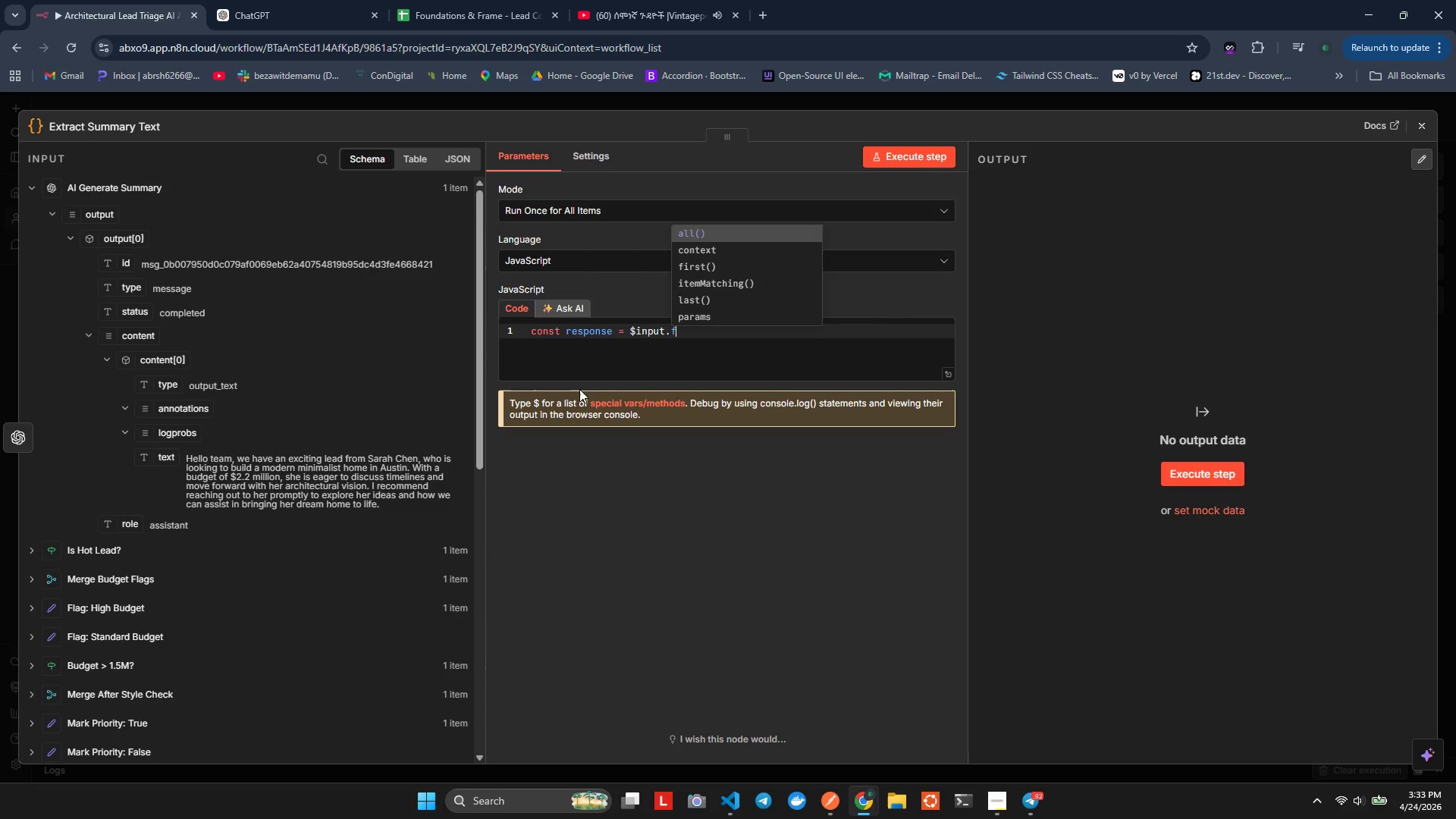 
key(F)
 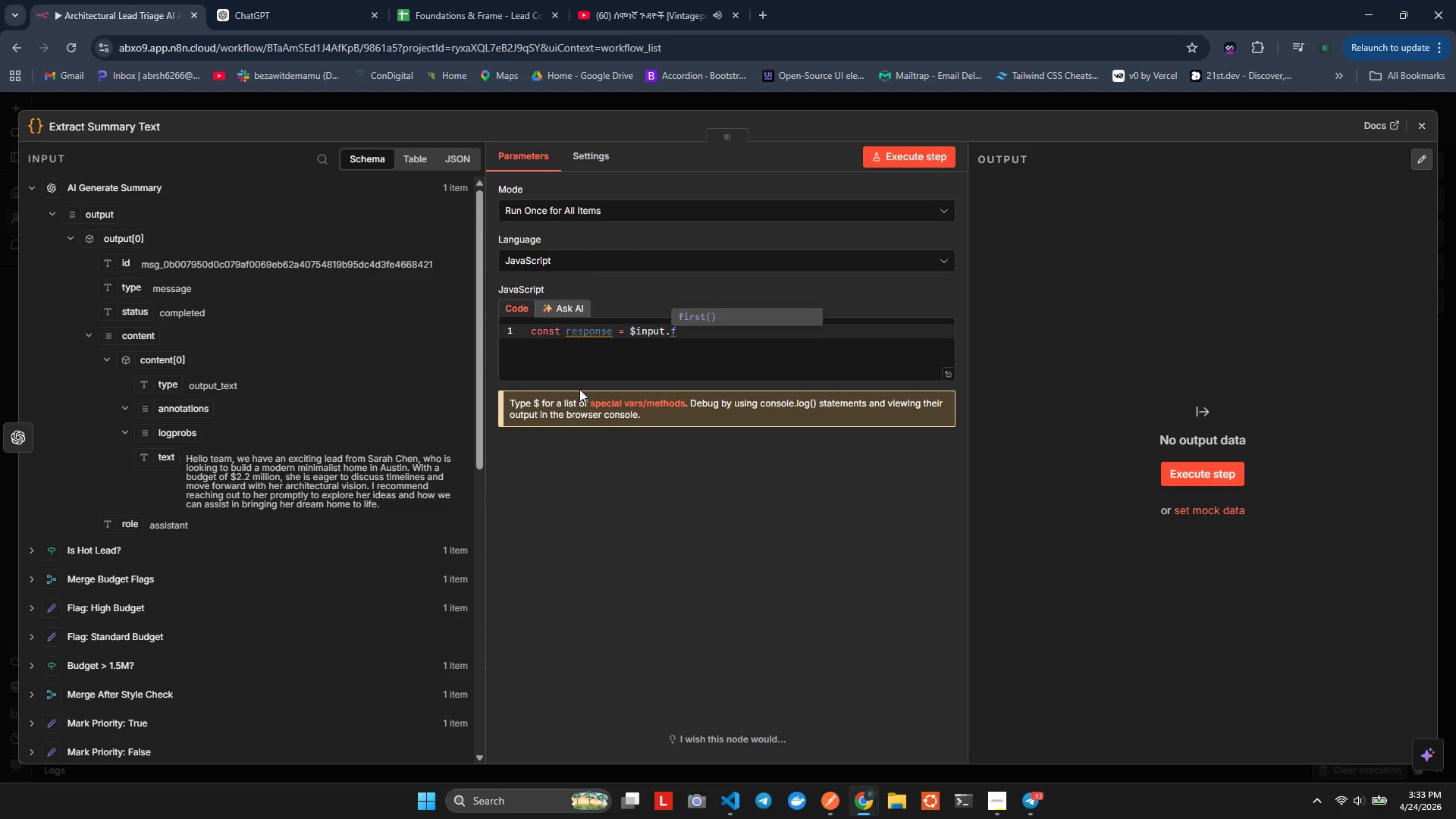 
key(Enter)
 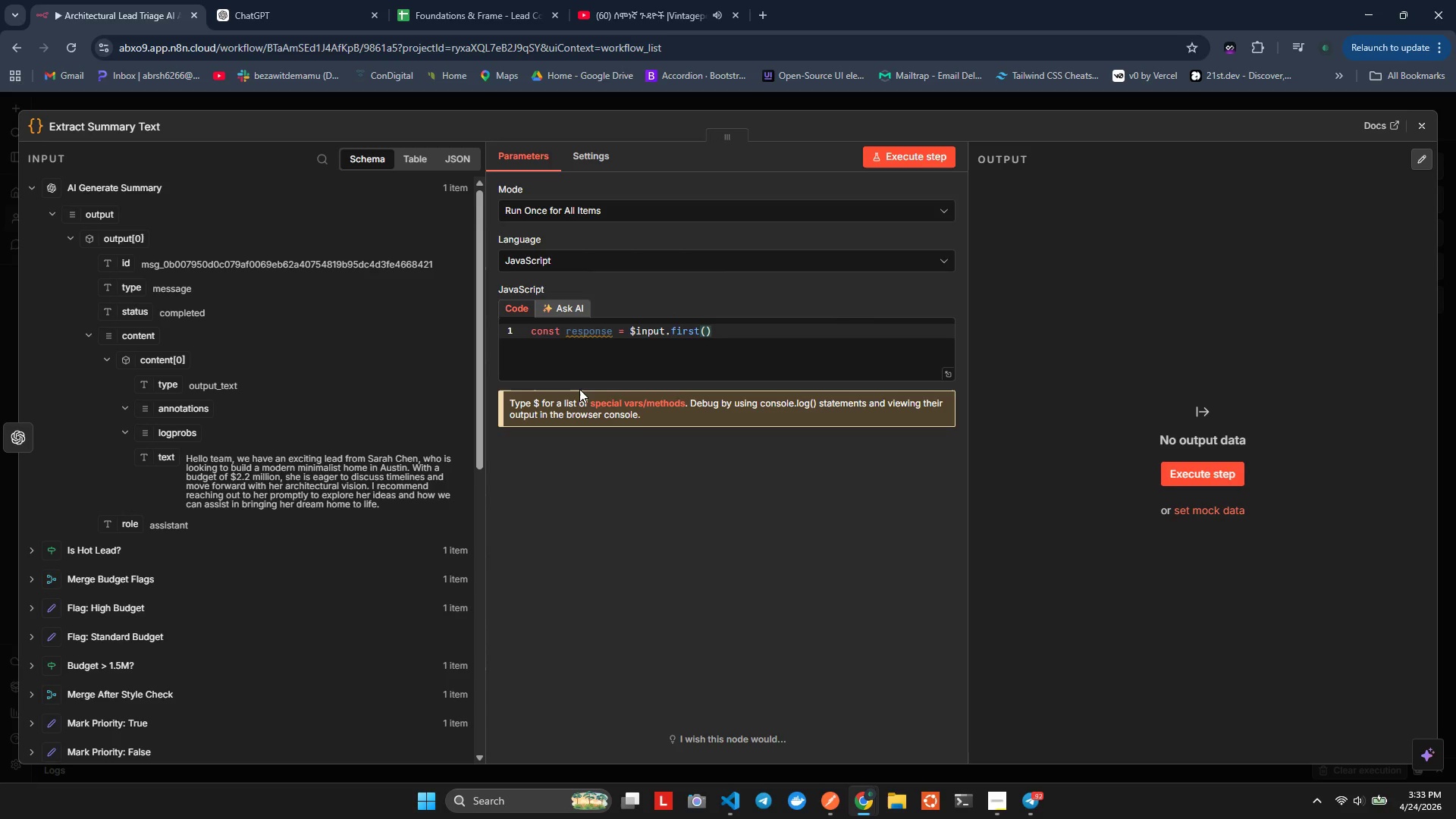 
key(ArrowRight)
 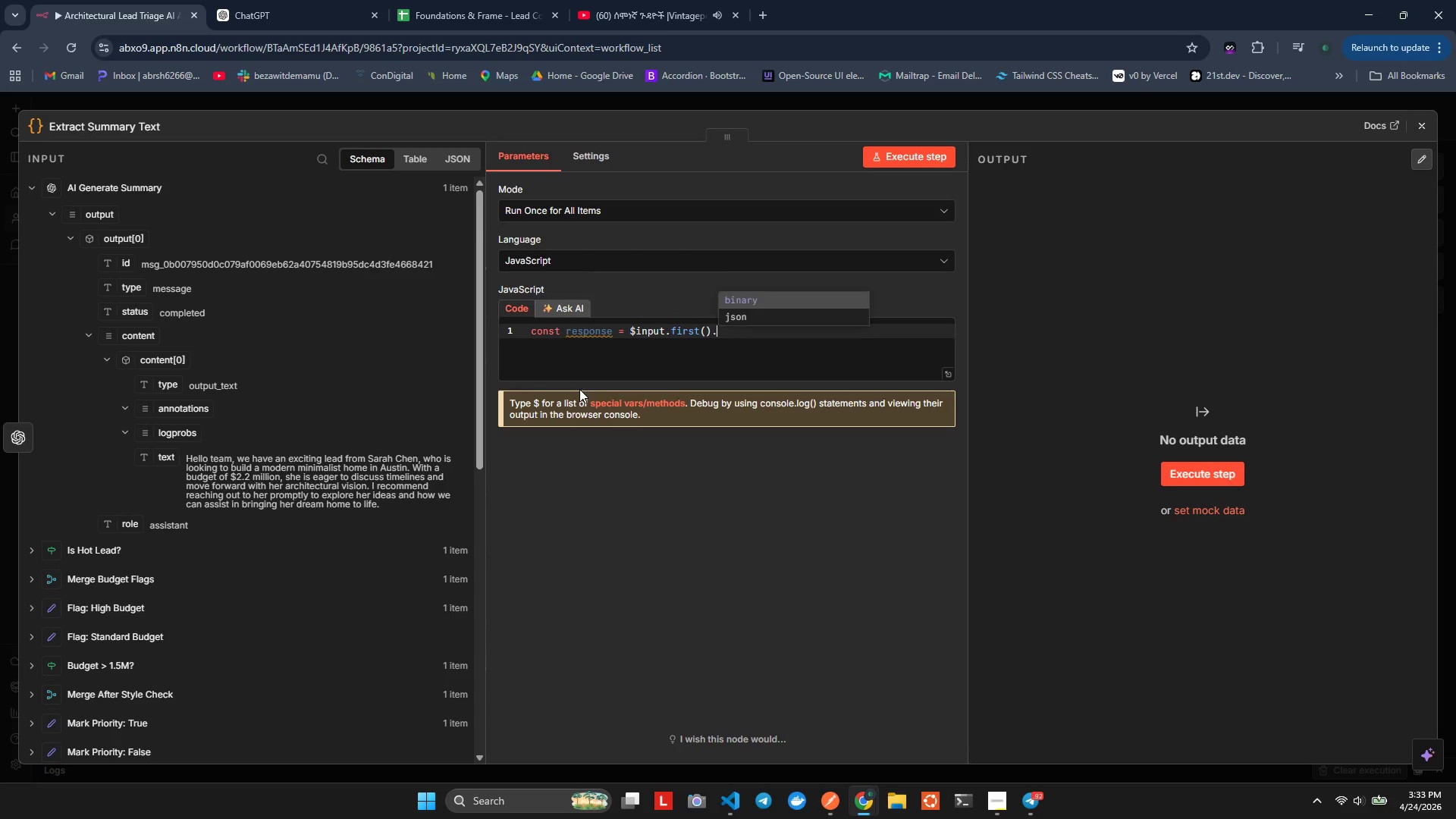 
type(.js)
 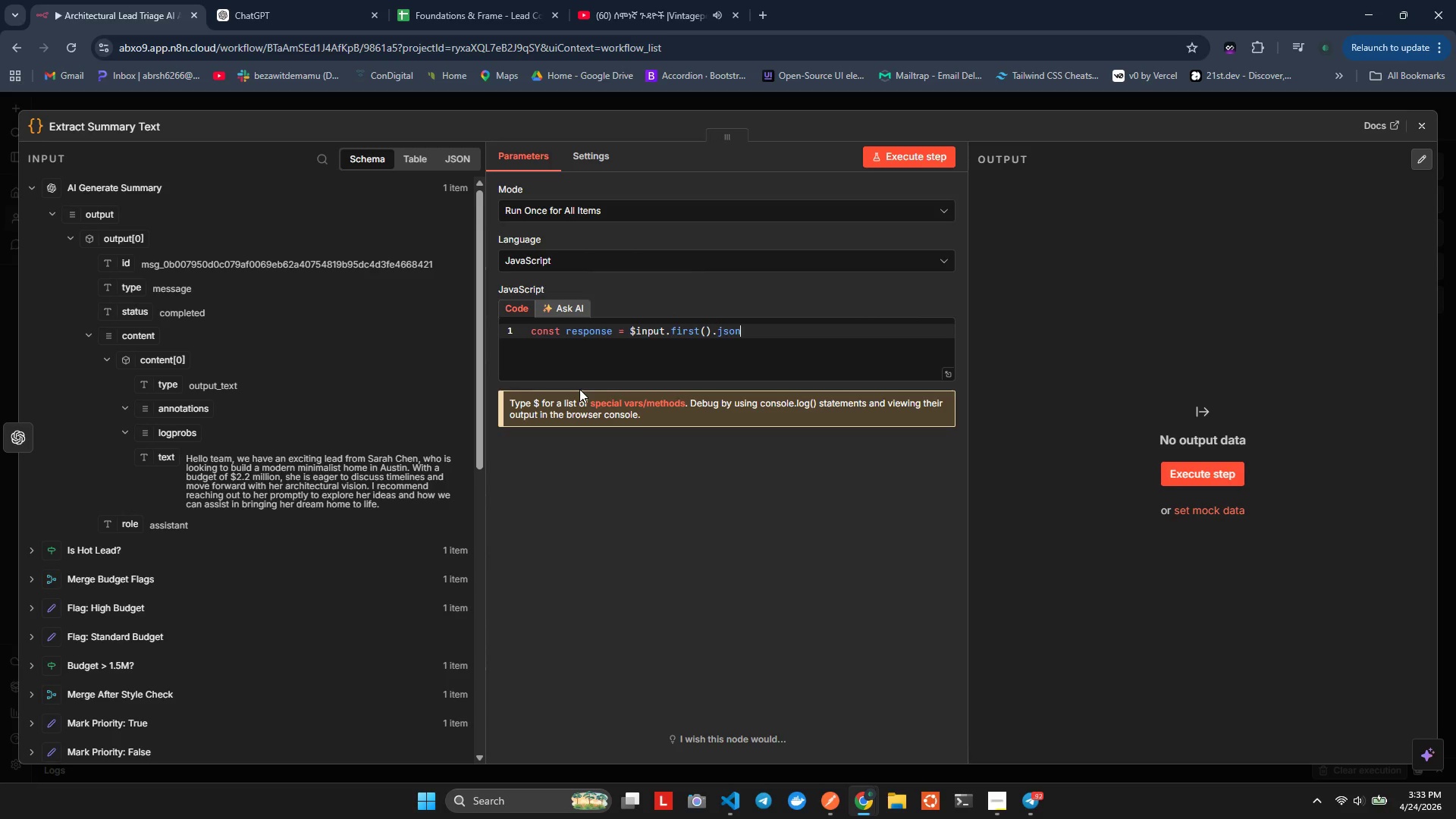 
key(Enter)
 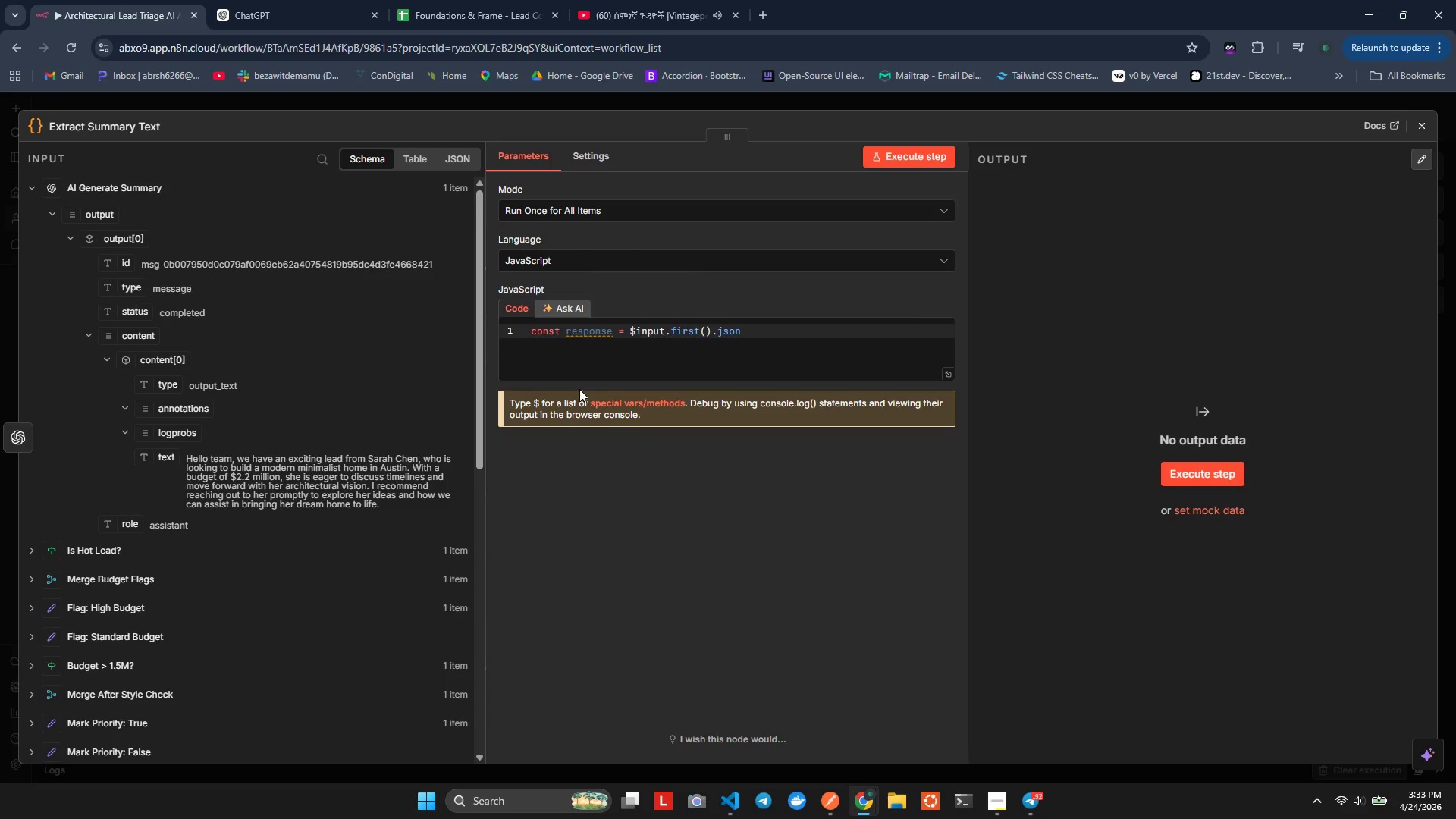 
key(Enter)
 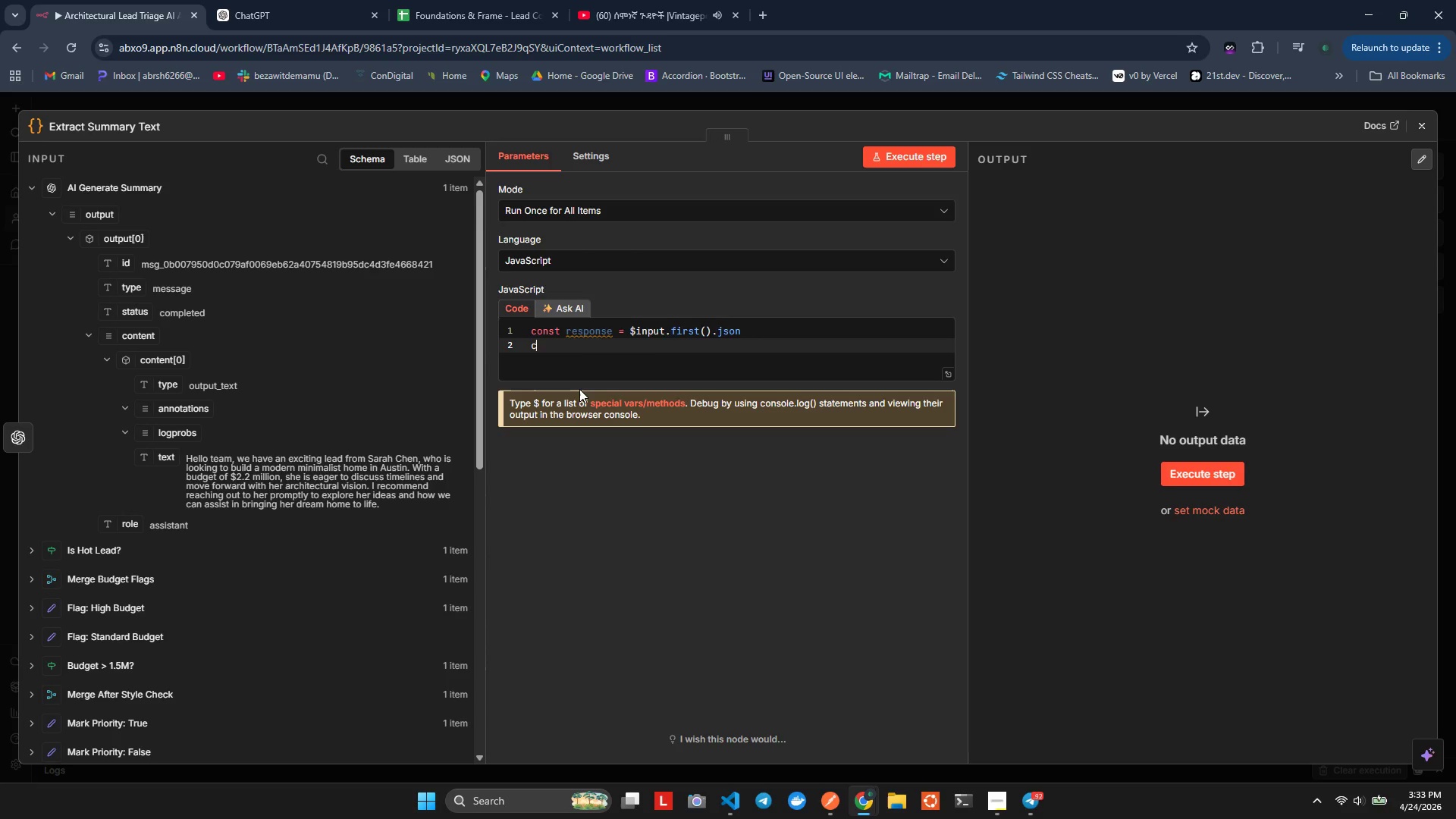 
type(cnst summaryText = res)
 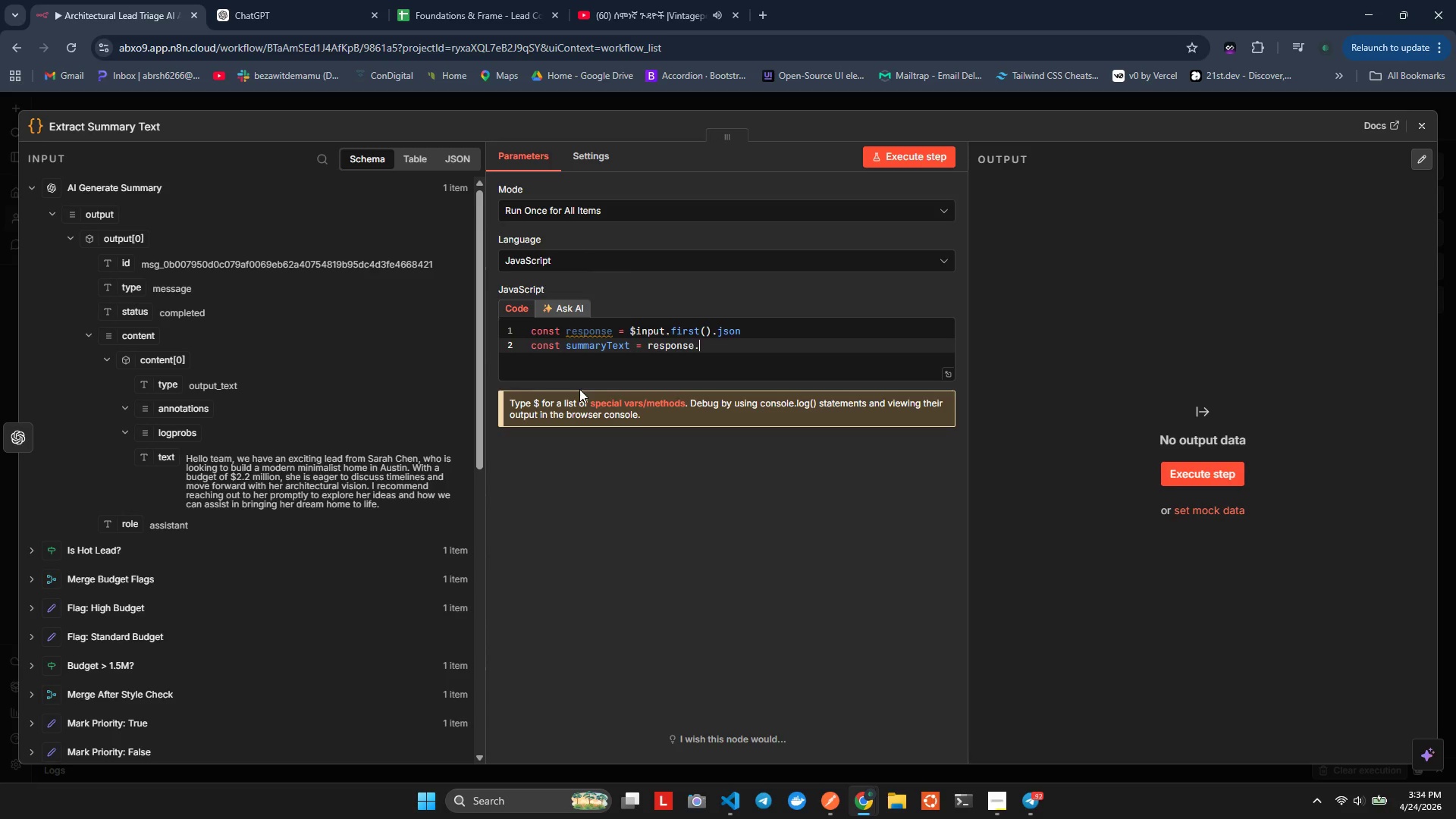 
hold_key(key=O, duration=0.31)
 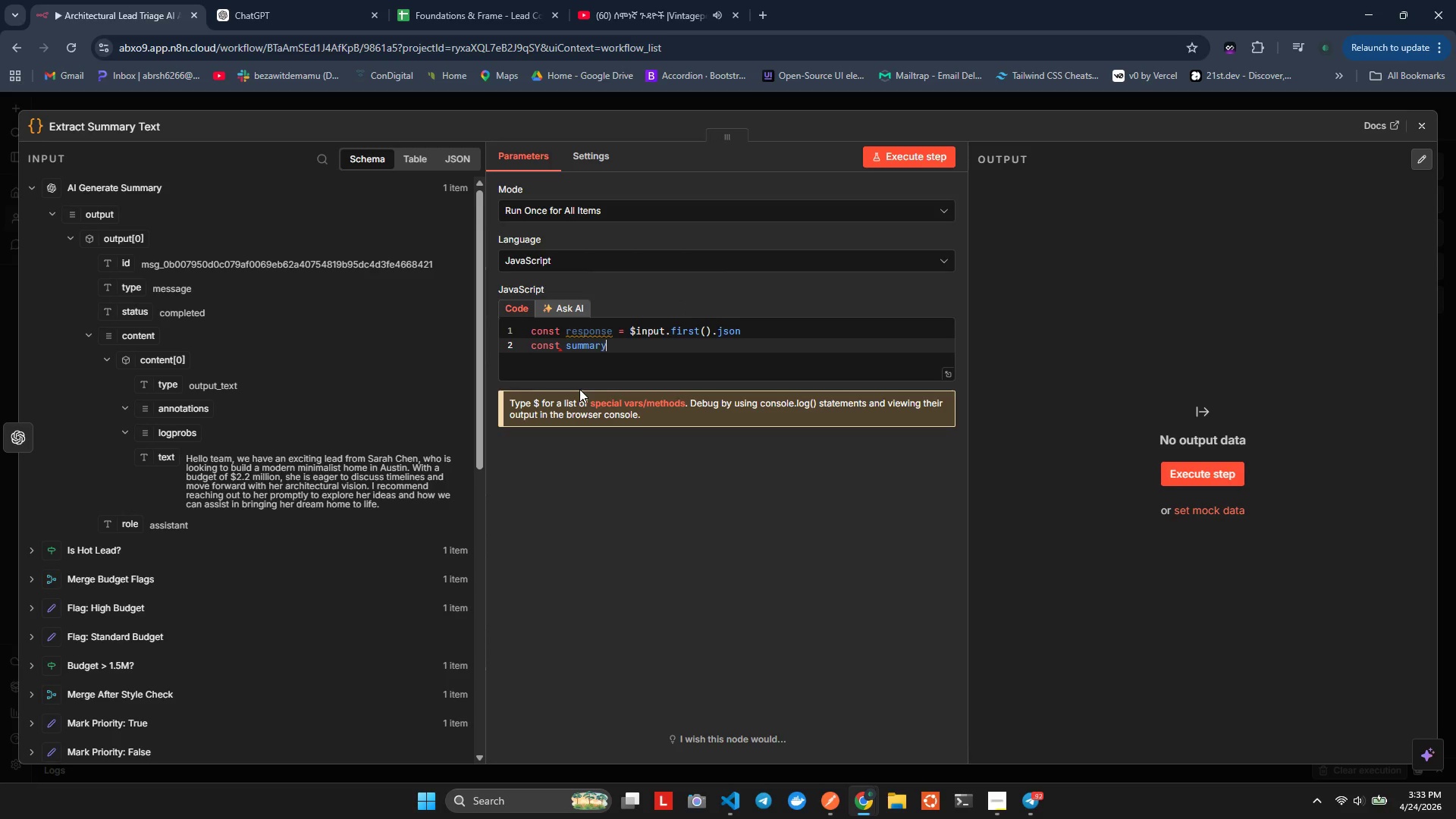 
key(Enter)
 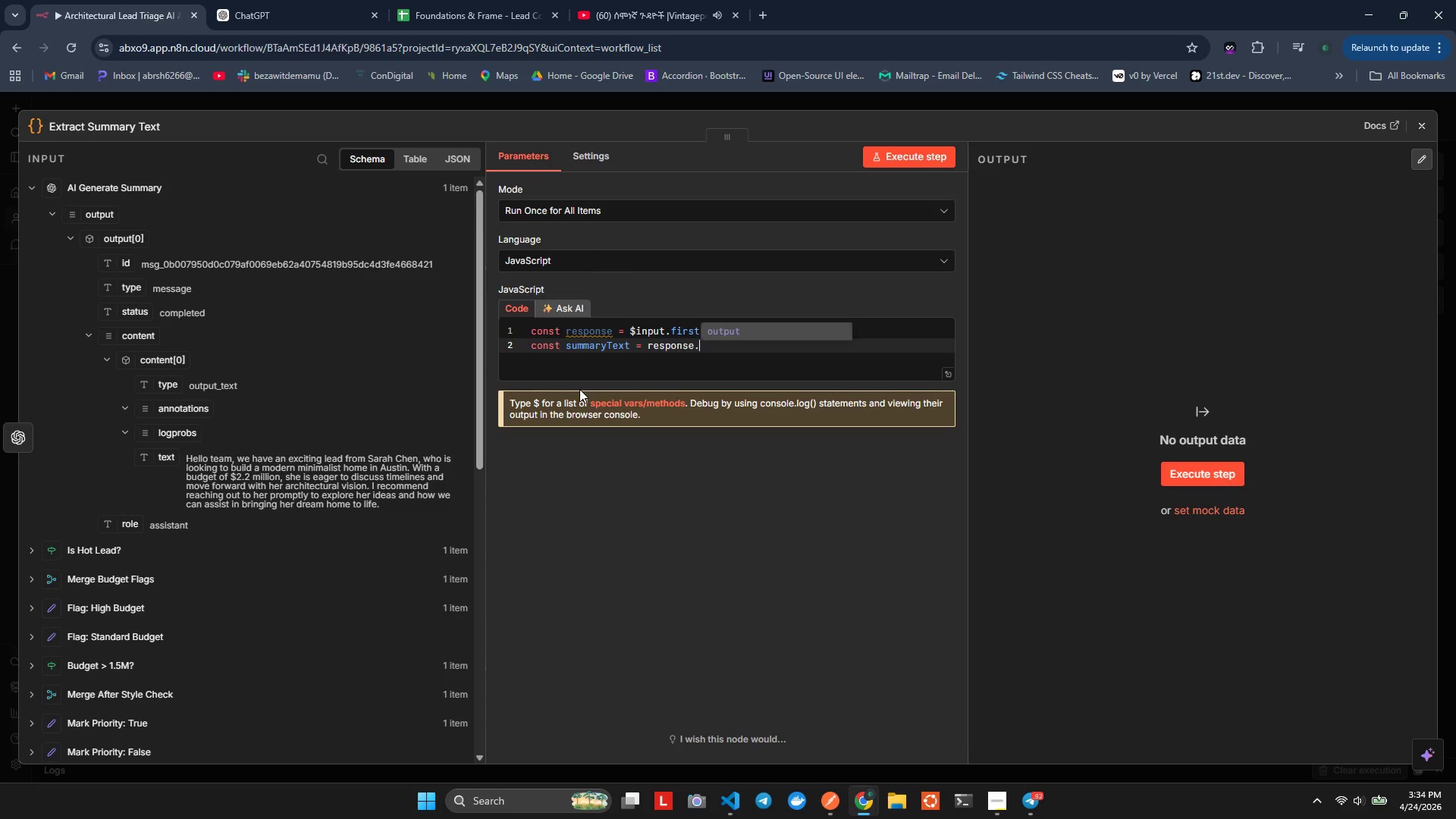 
type(.message)
 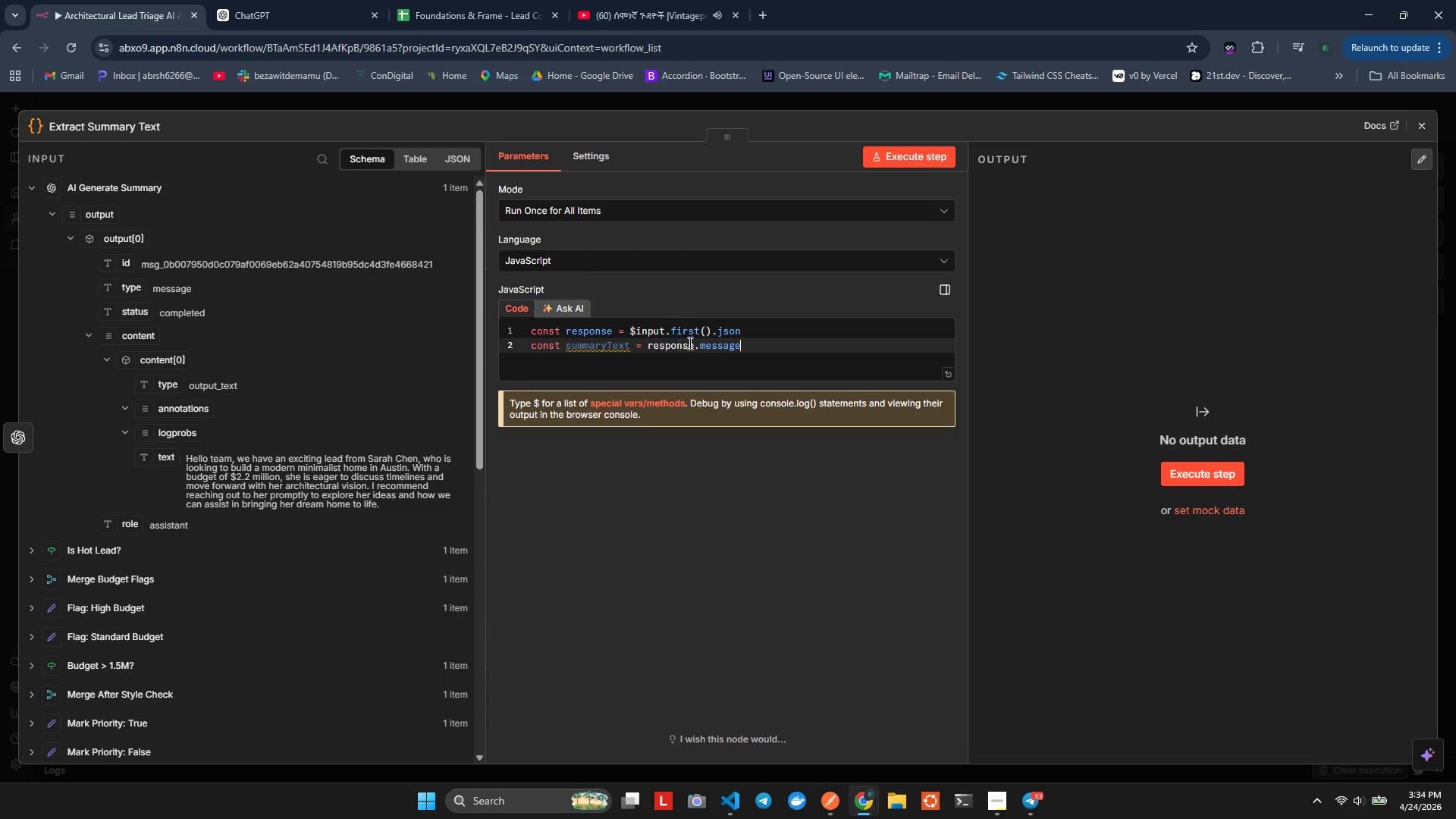 
wait(5.17)
 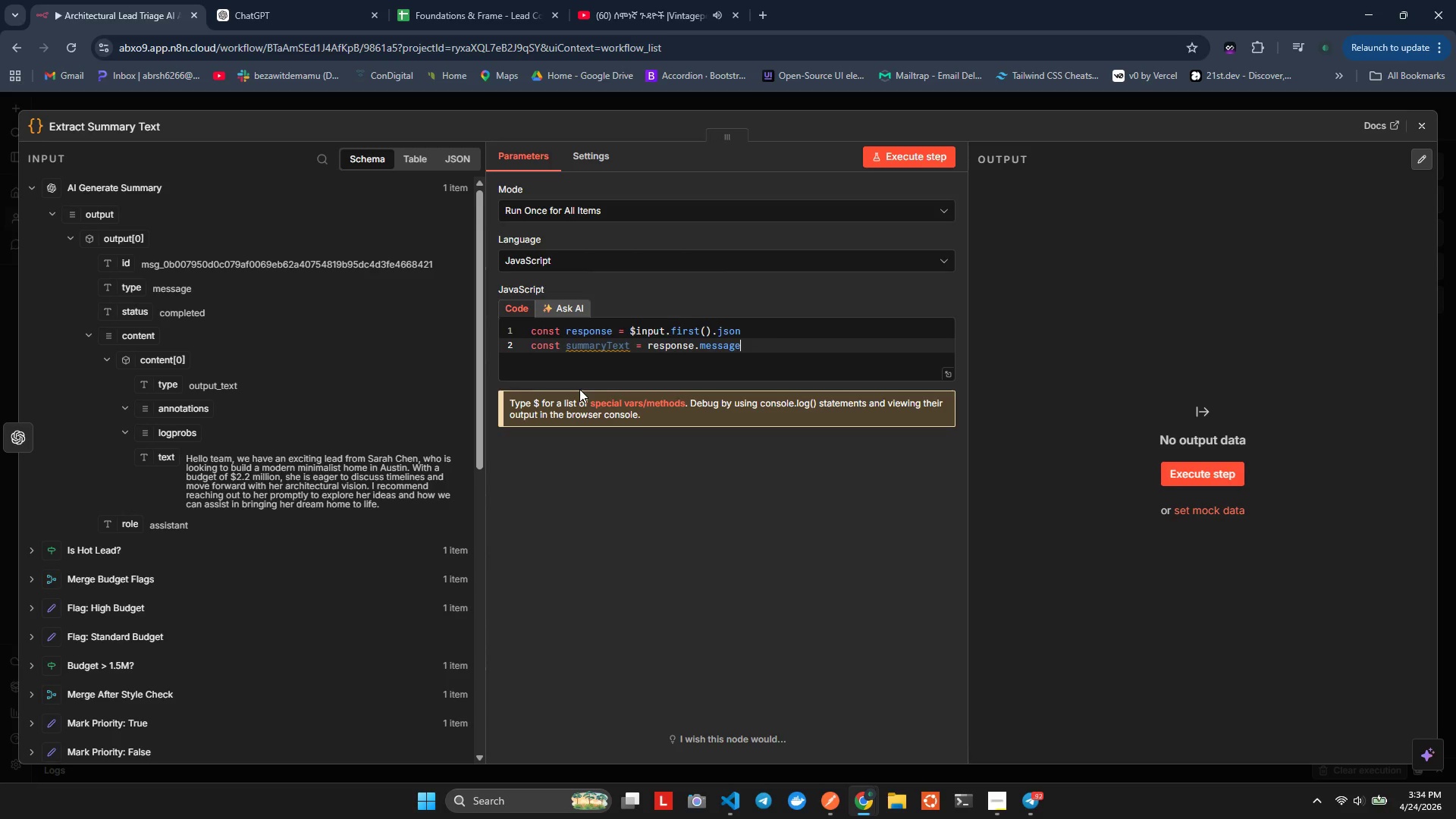 
double_click([651, 333])
 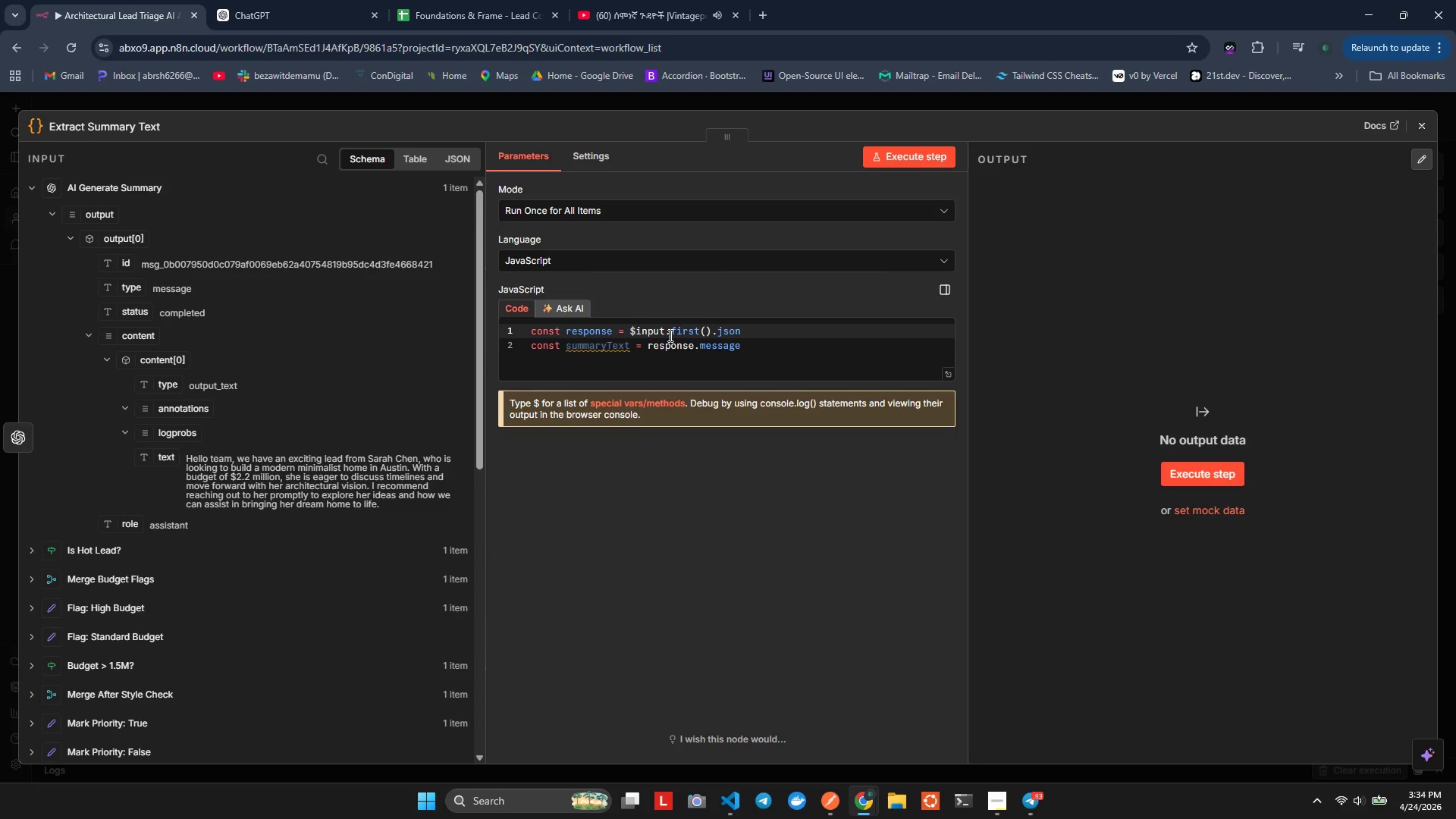 
left_click([669, 335])
 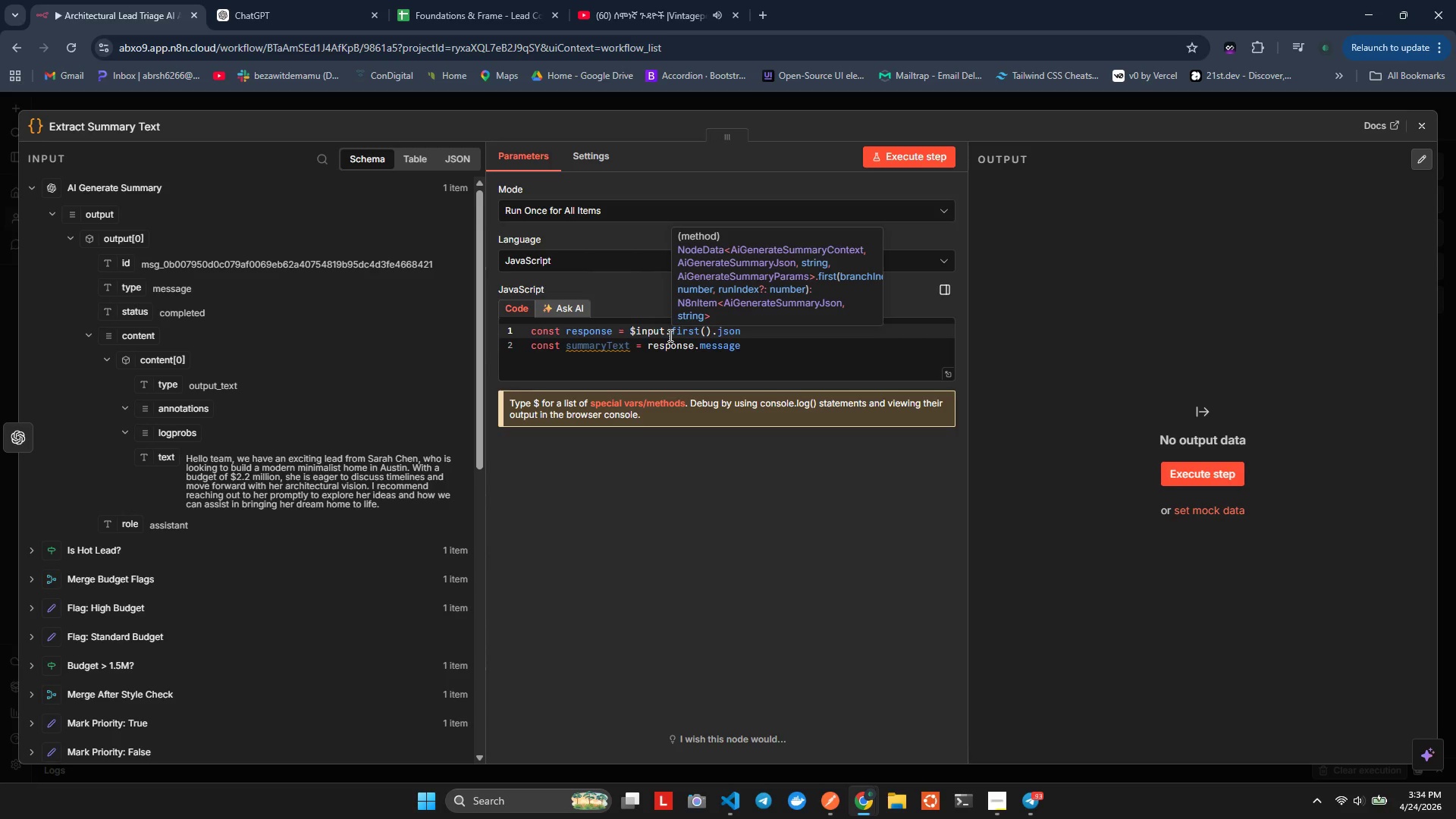 
left_click([669, 335])
 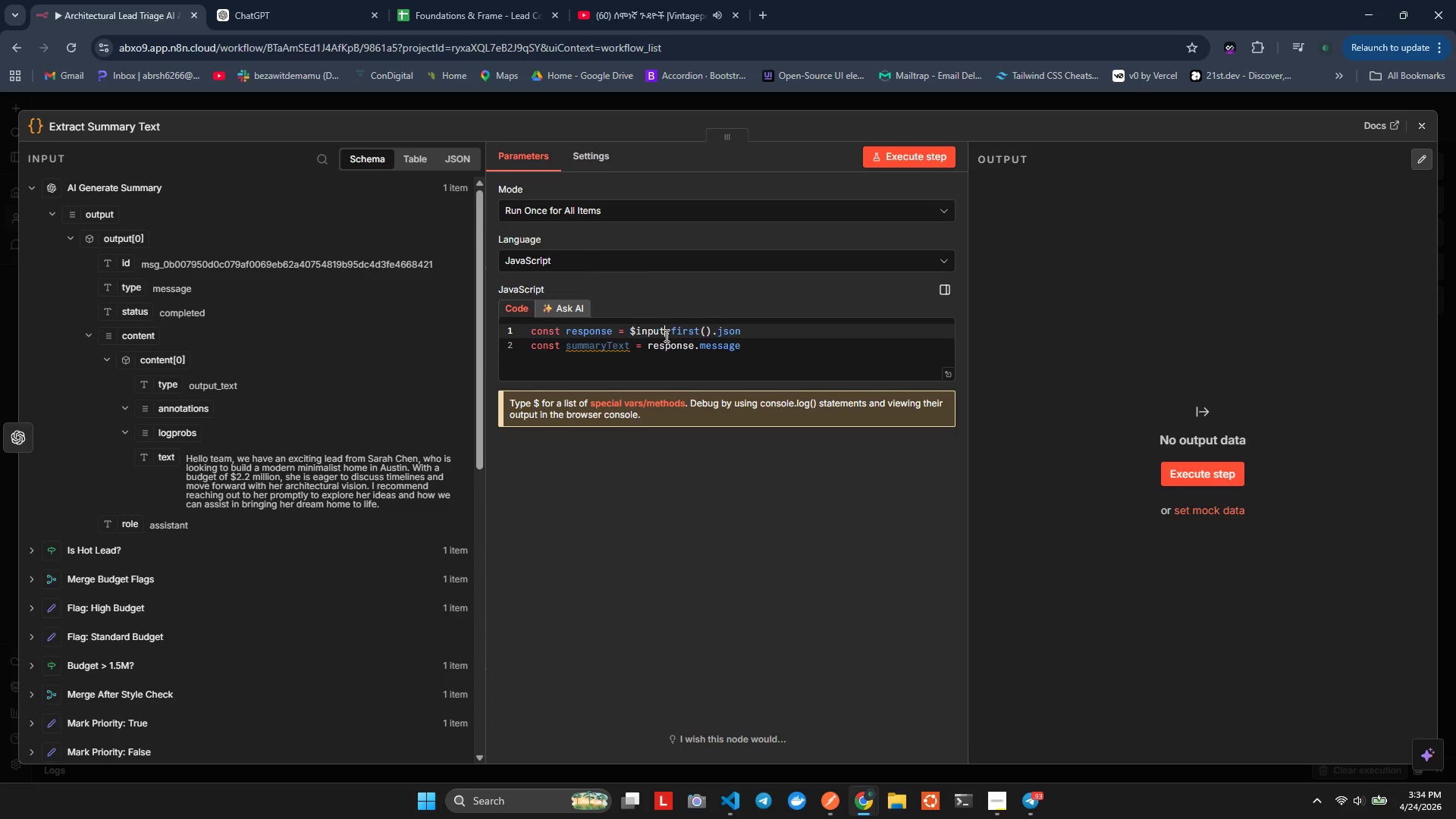 
left_click([665, 335])
 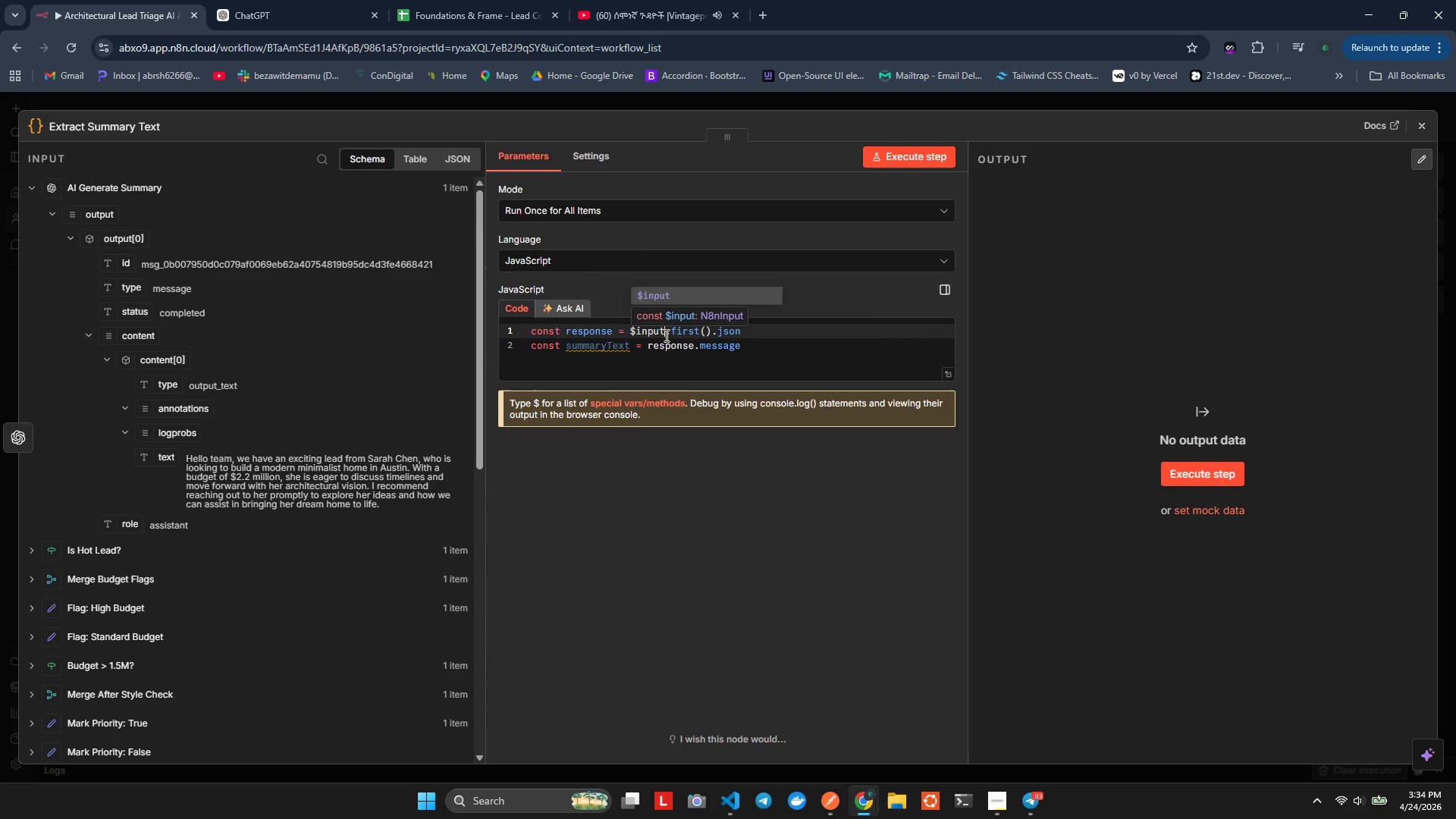 
key(Control+ControlLeft)
 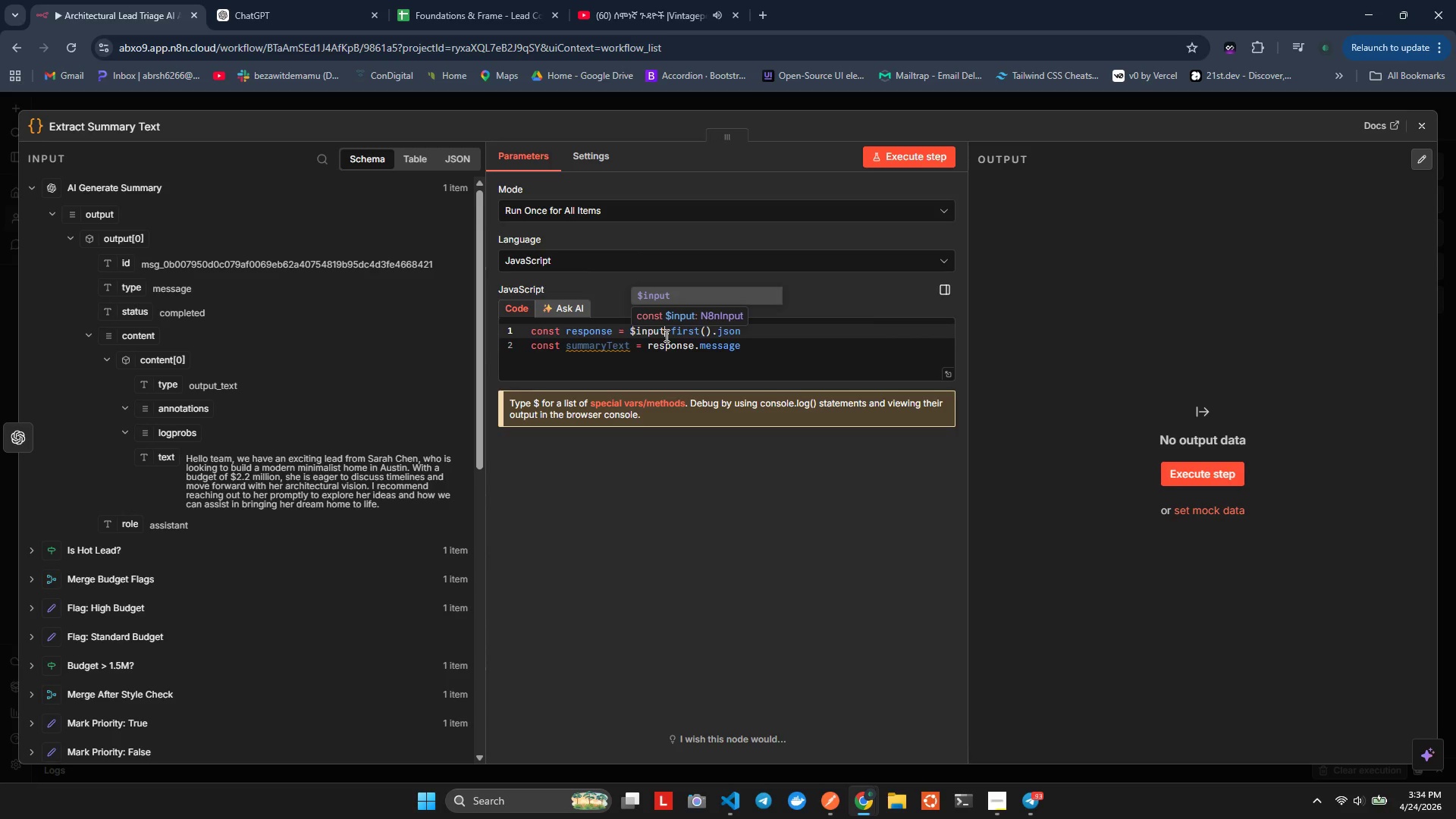 
key(Control+Space)
 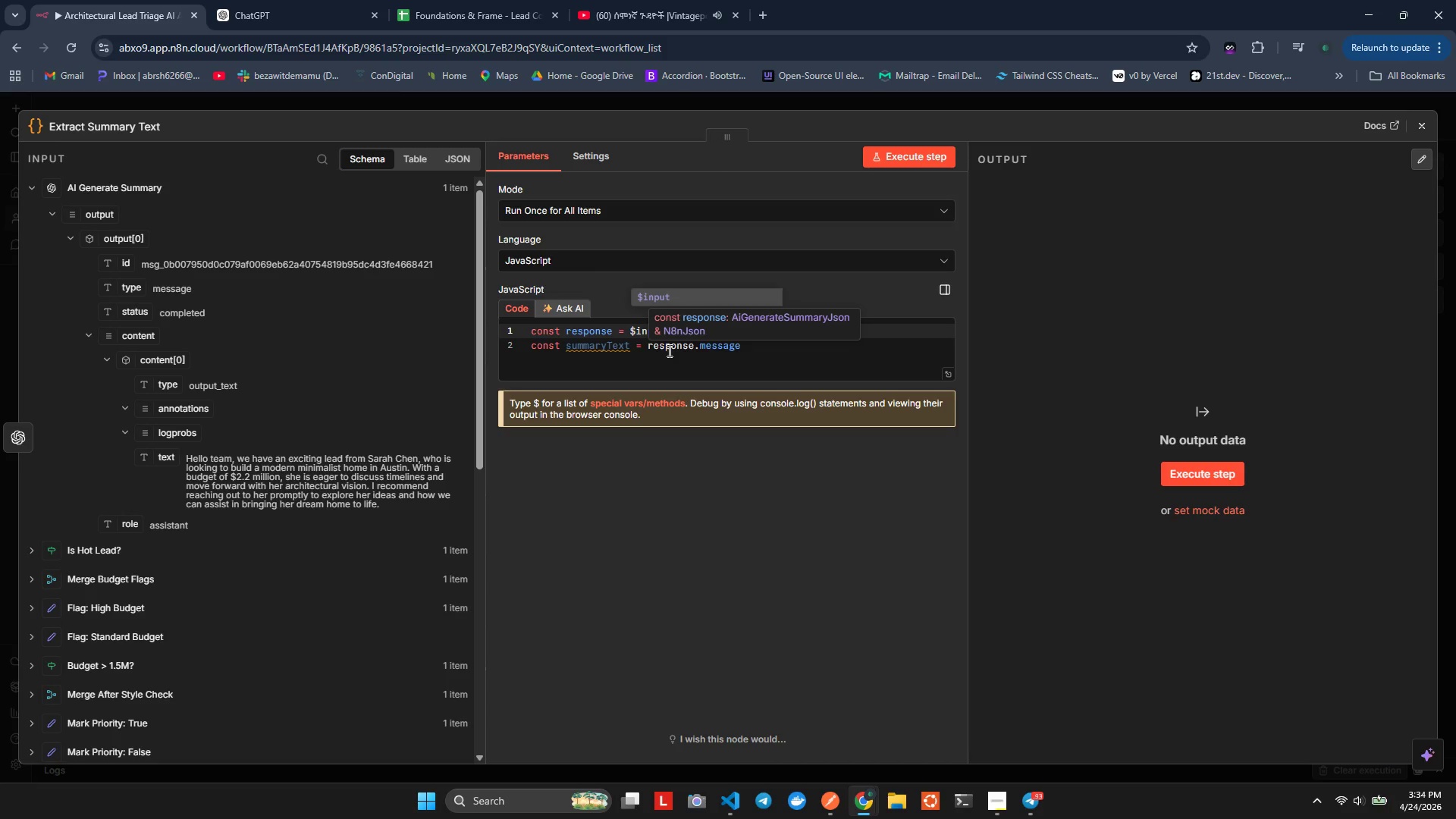 
key(ArrowRight)
 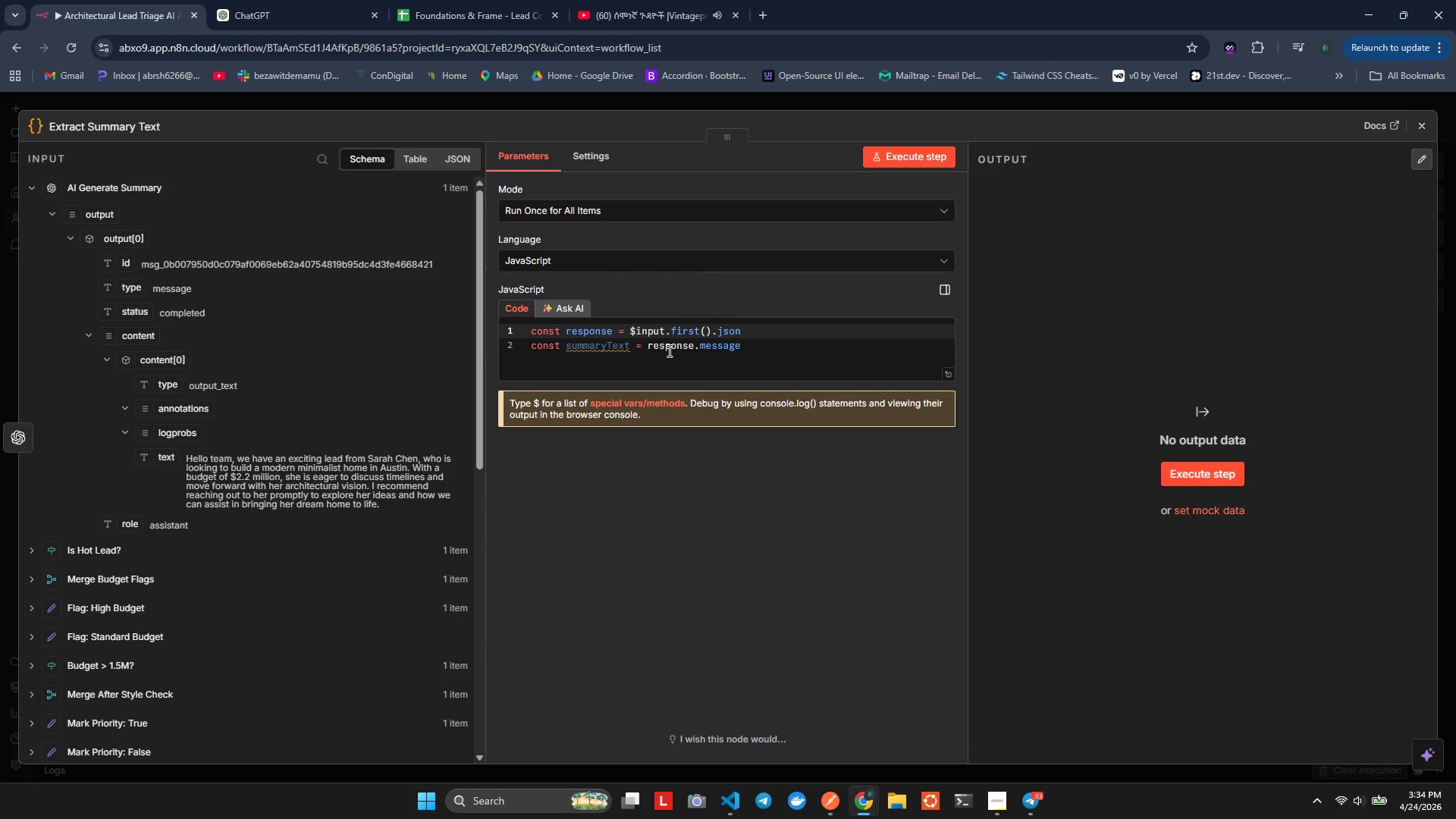 
key(Control+Space)
 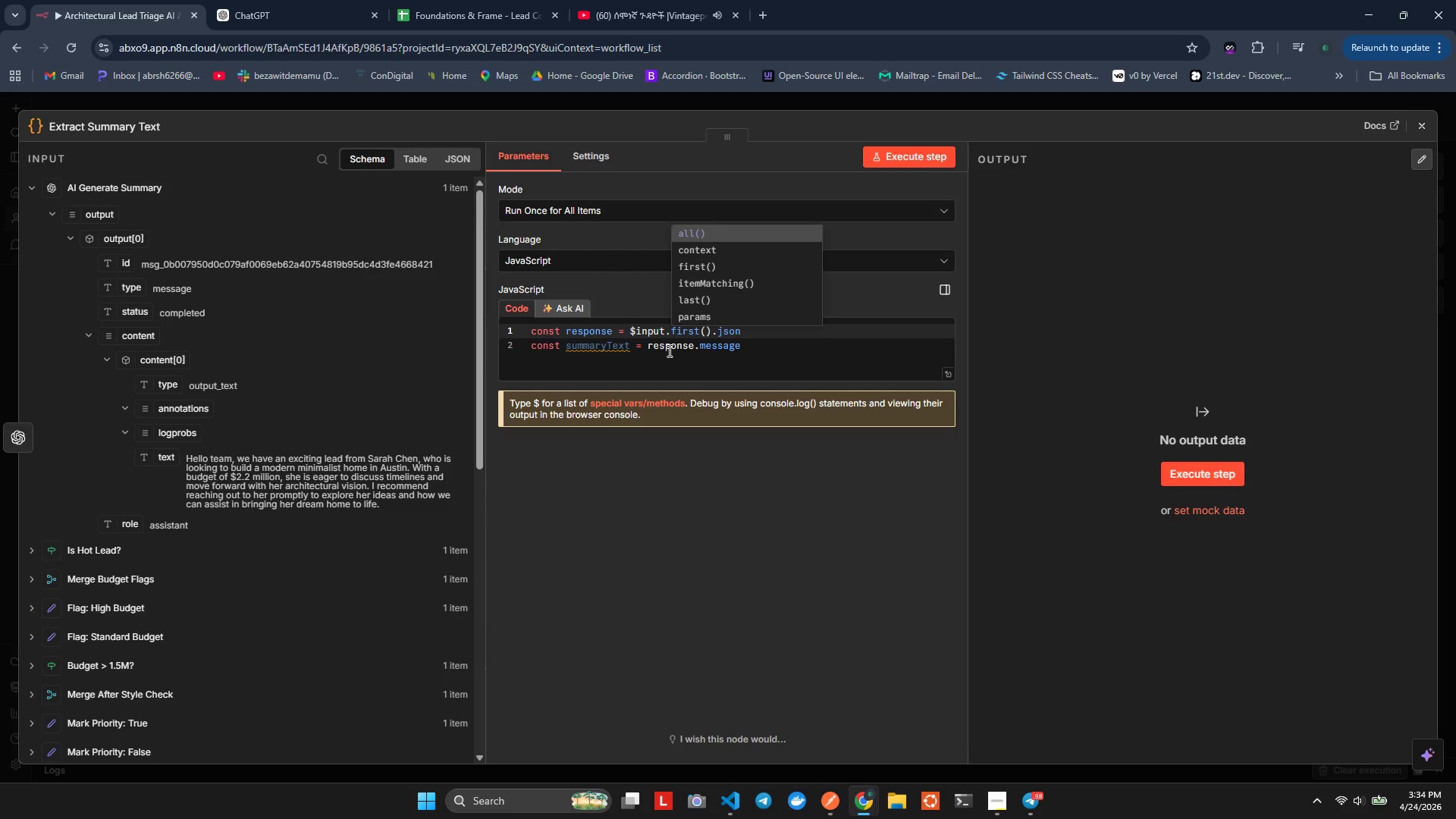 
key(ArrowRight)
 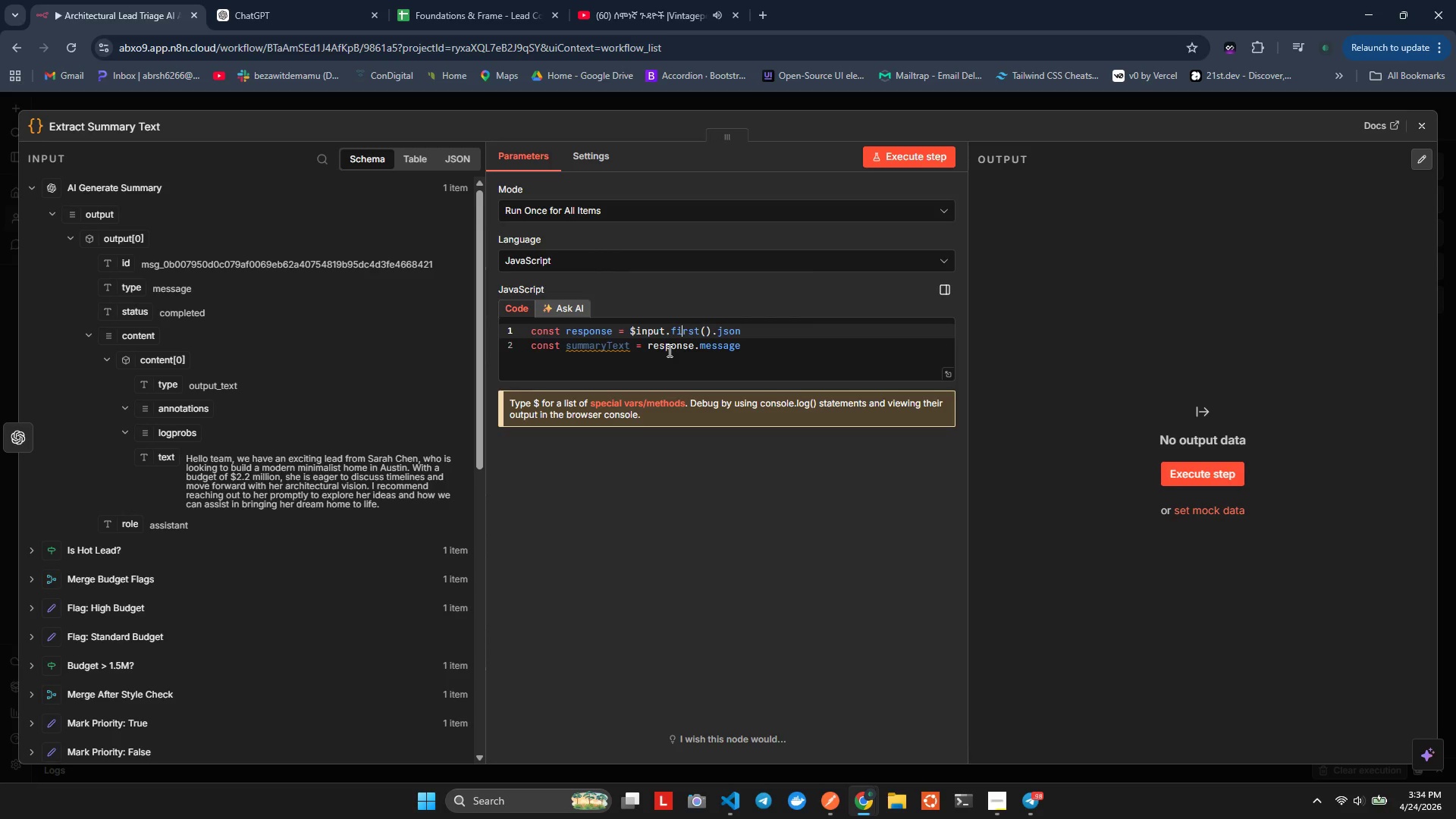 
key(ArrowRight)
 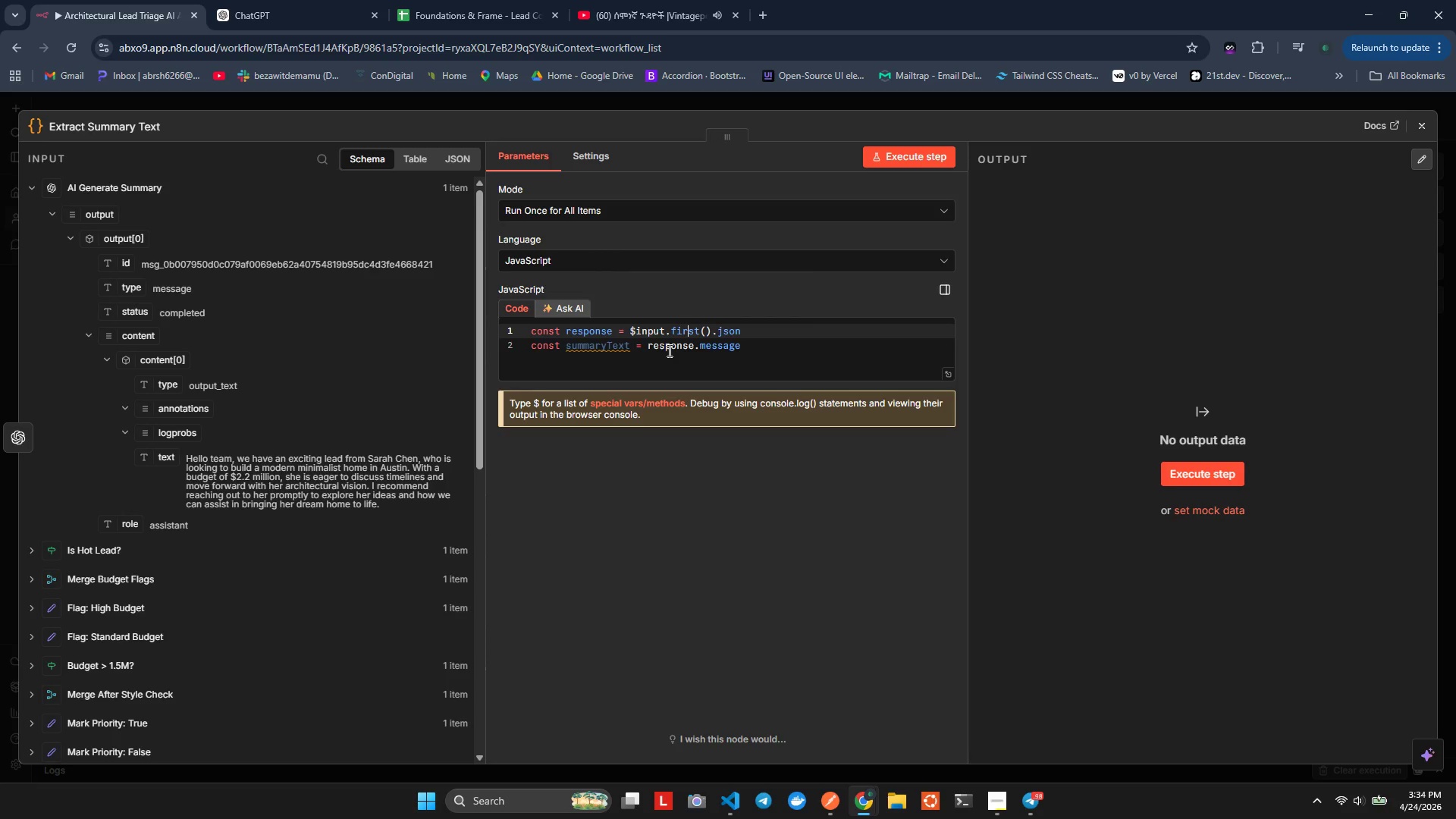 
key(ArrowRight)
 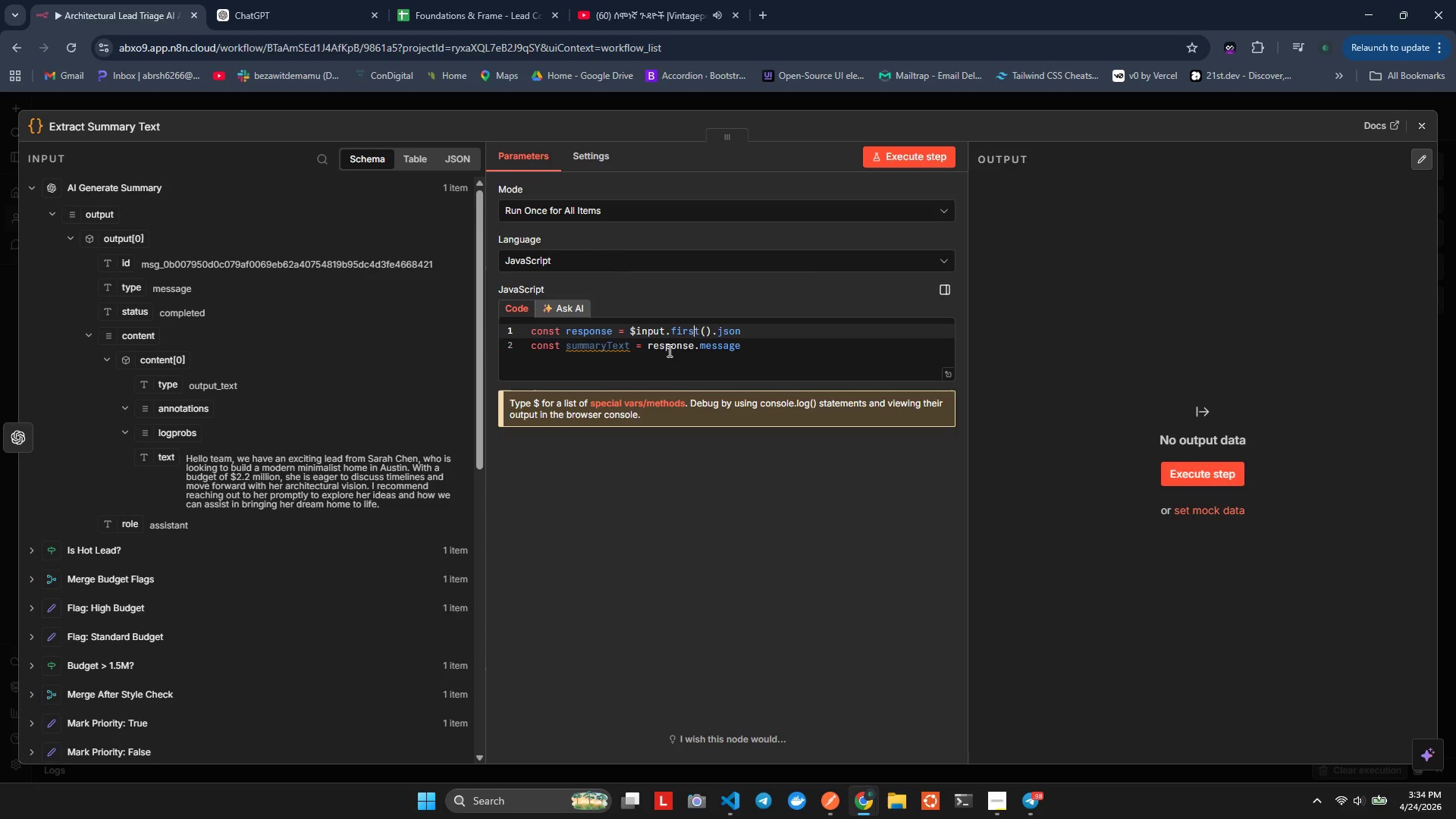 
key(ArrowRight)
 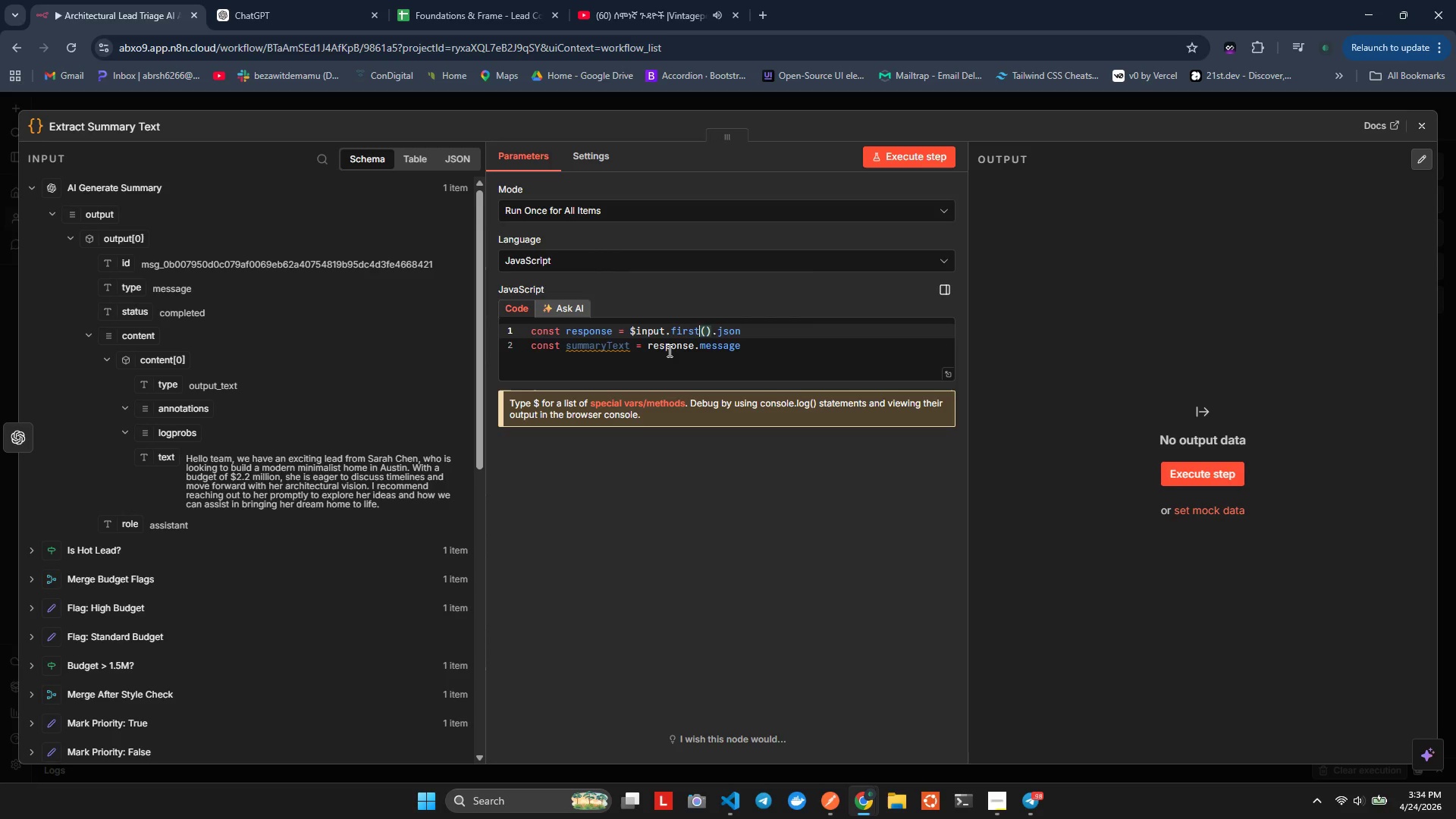 
key(ArrowRight)
 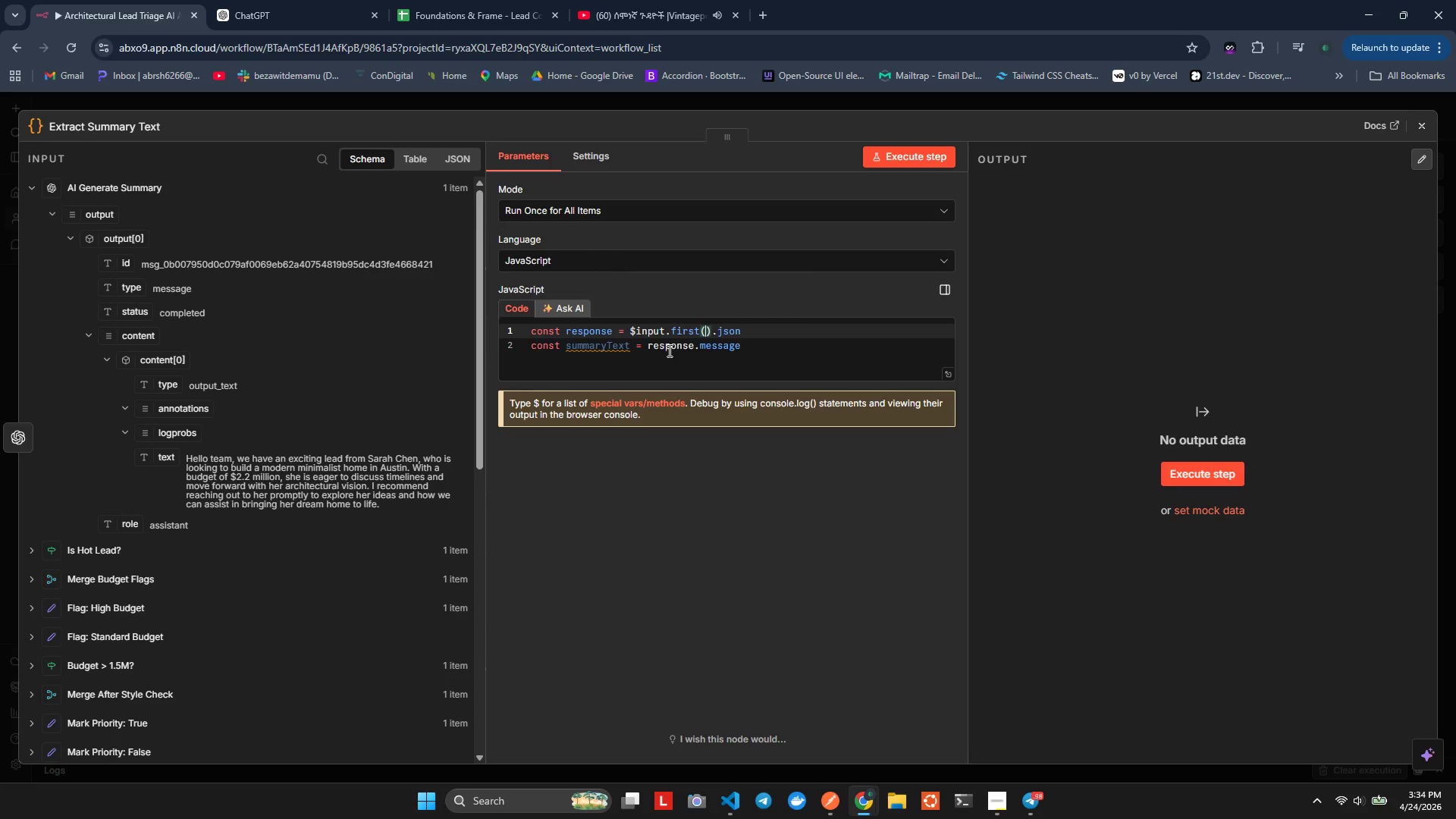 
key(ArrowRight)
 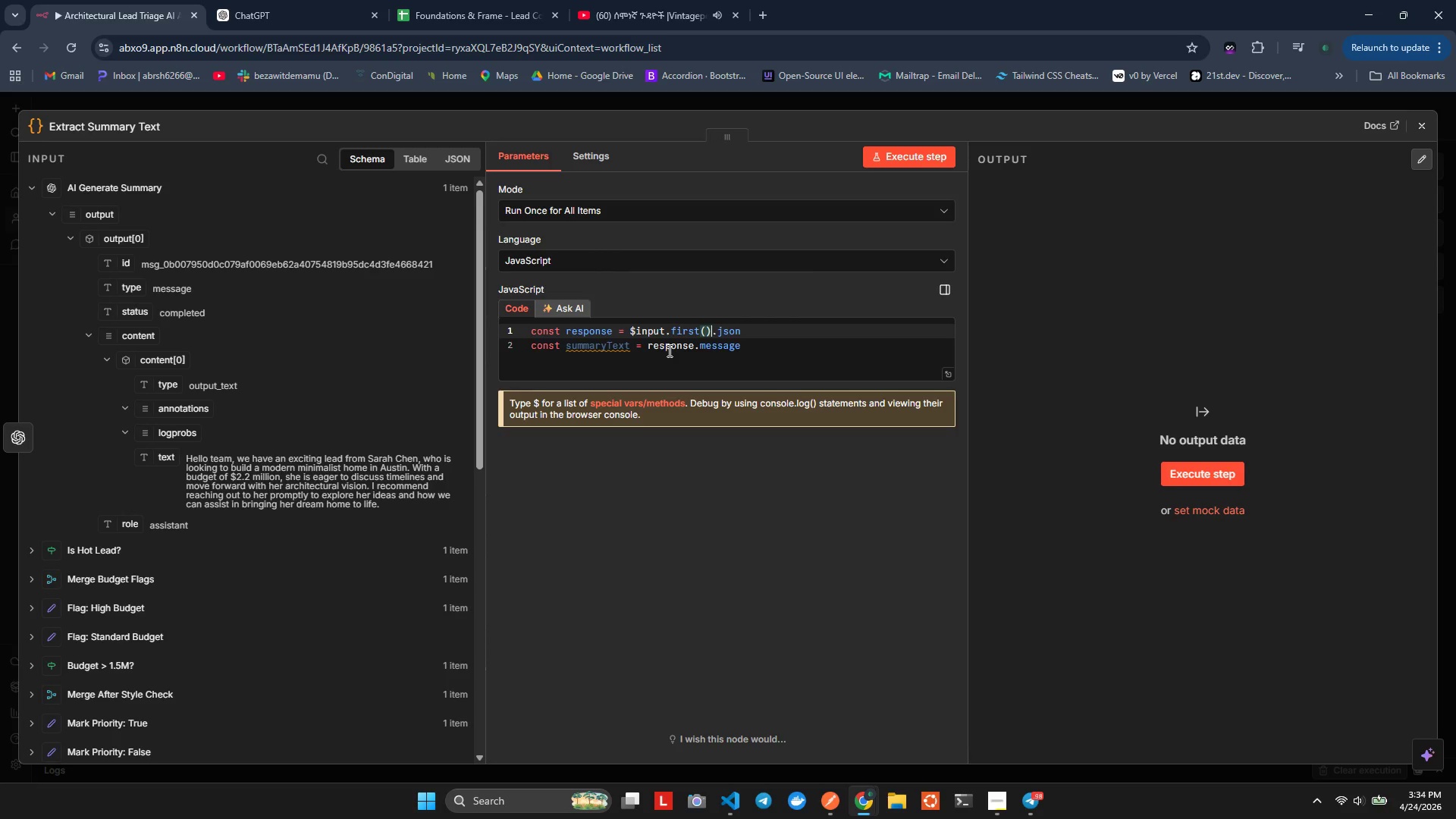 
key(ArrowRight)
 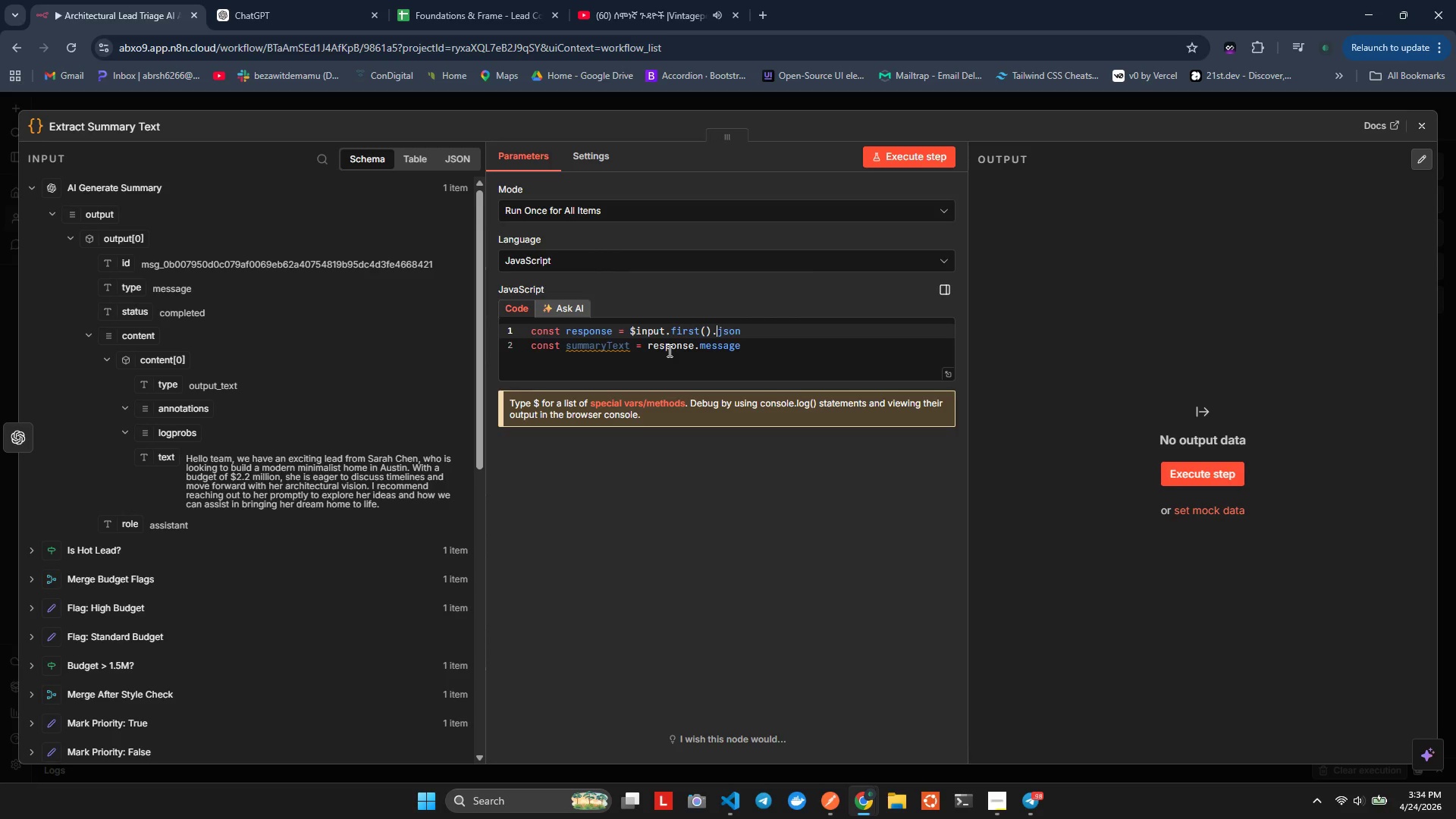 
key(ArrowRight)
 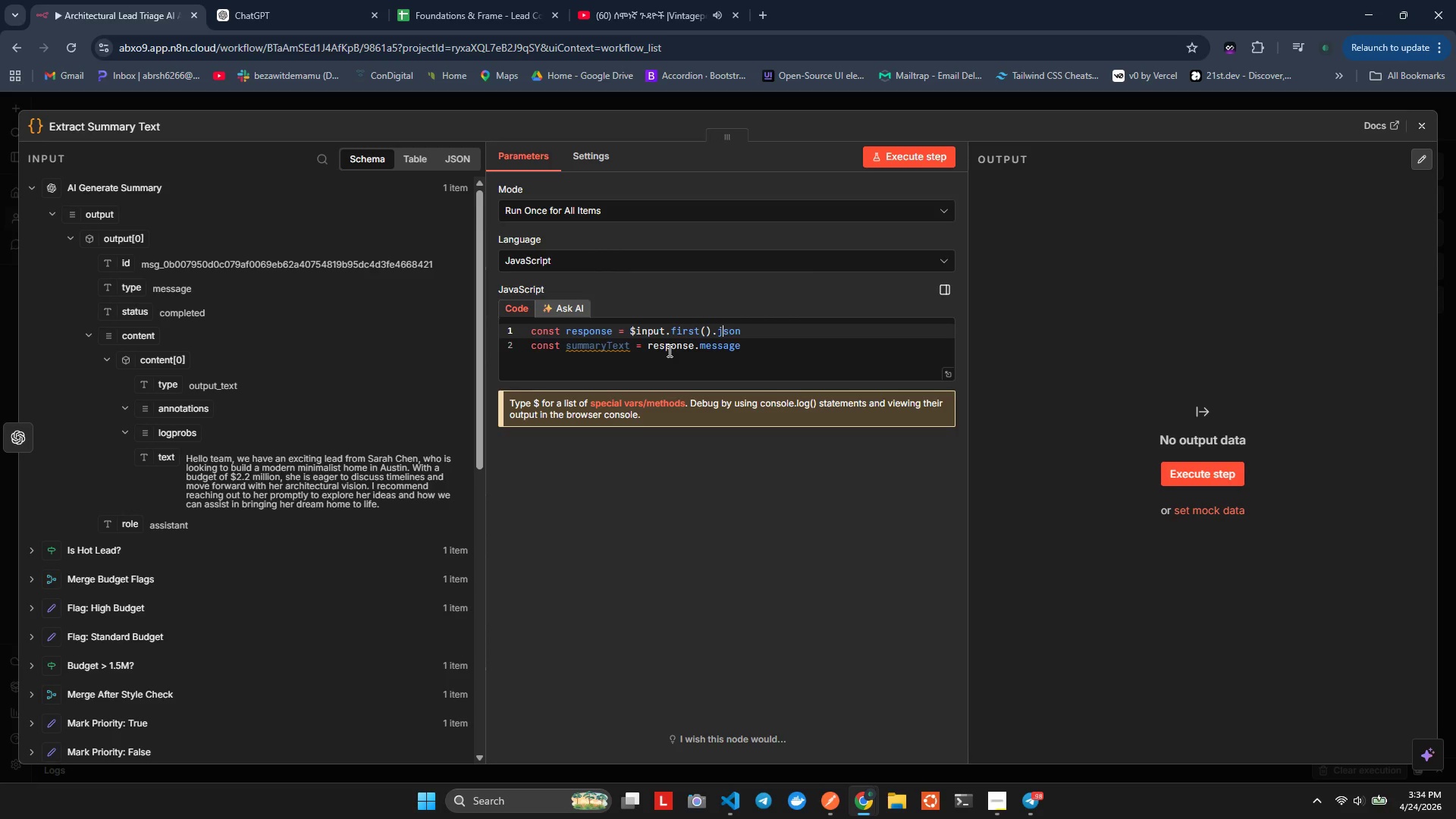 
key(ArrowRight)
 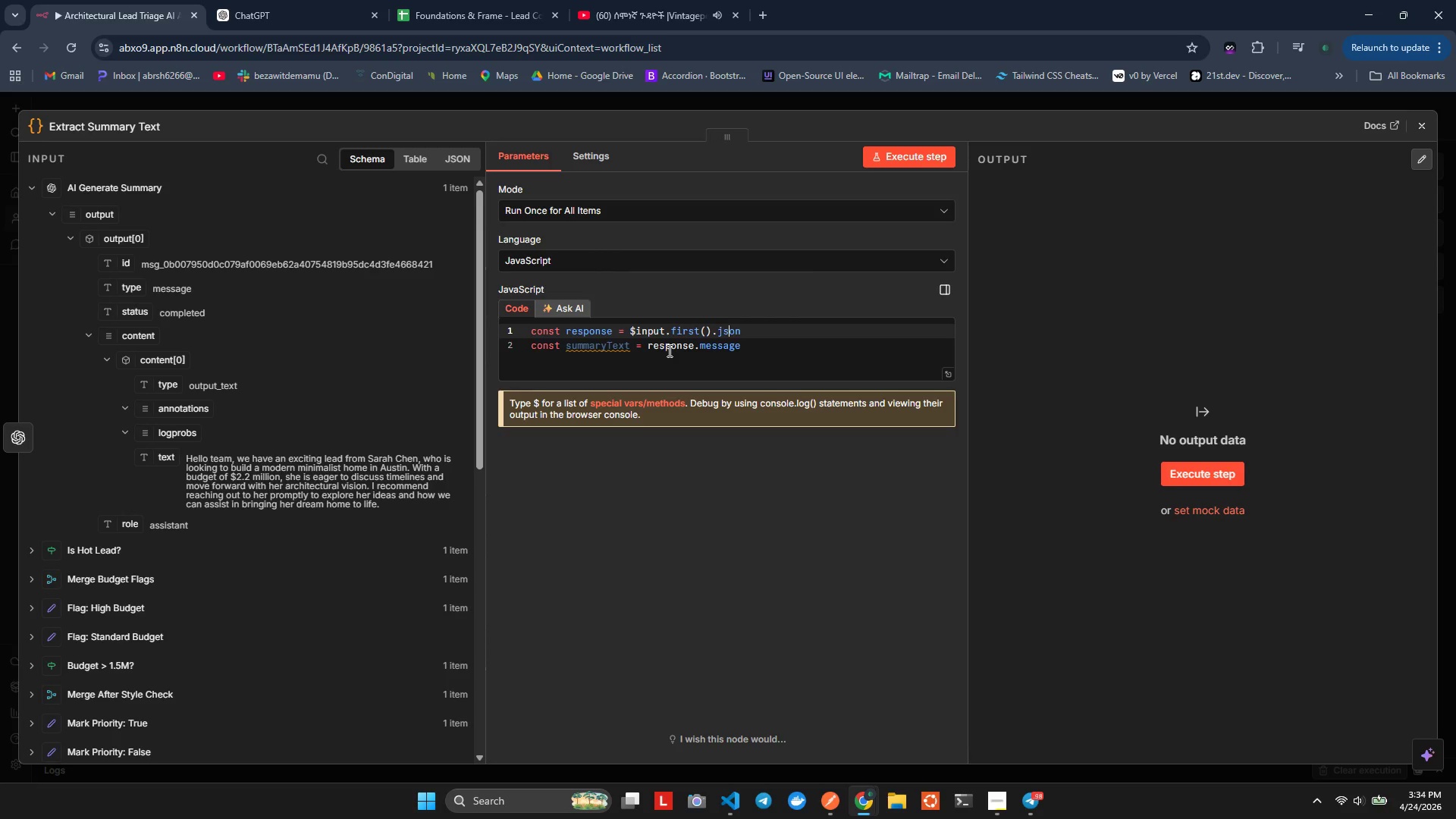 
key(ArrowRight)
 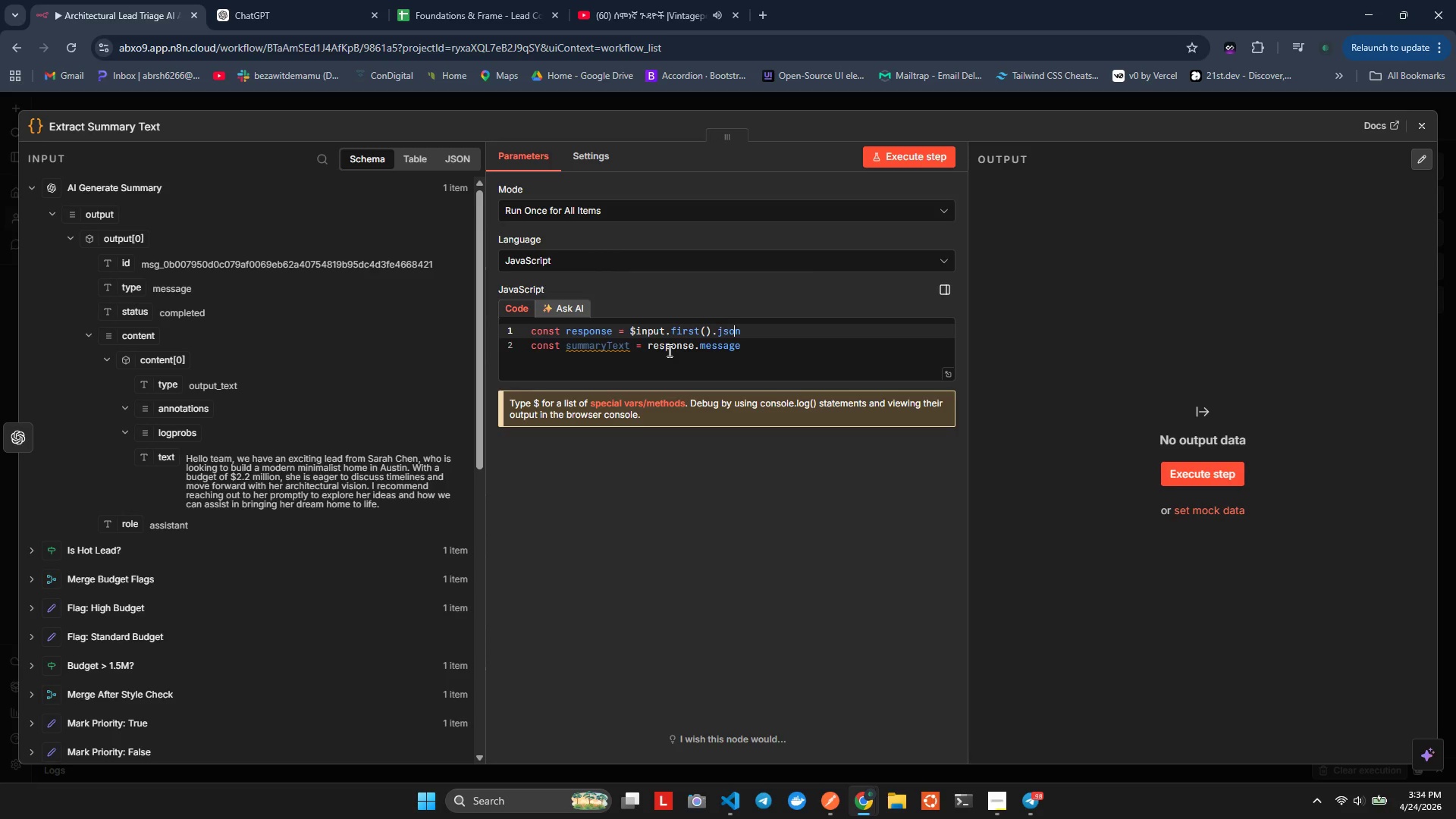 
key(ArrowRight)
 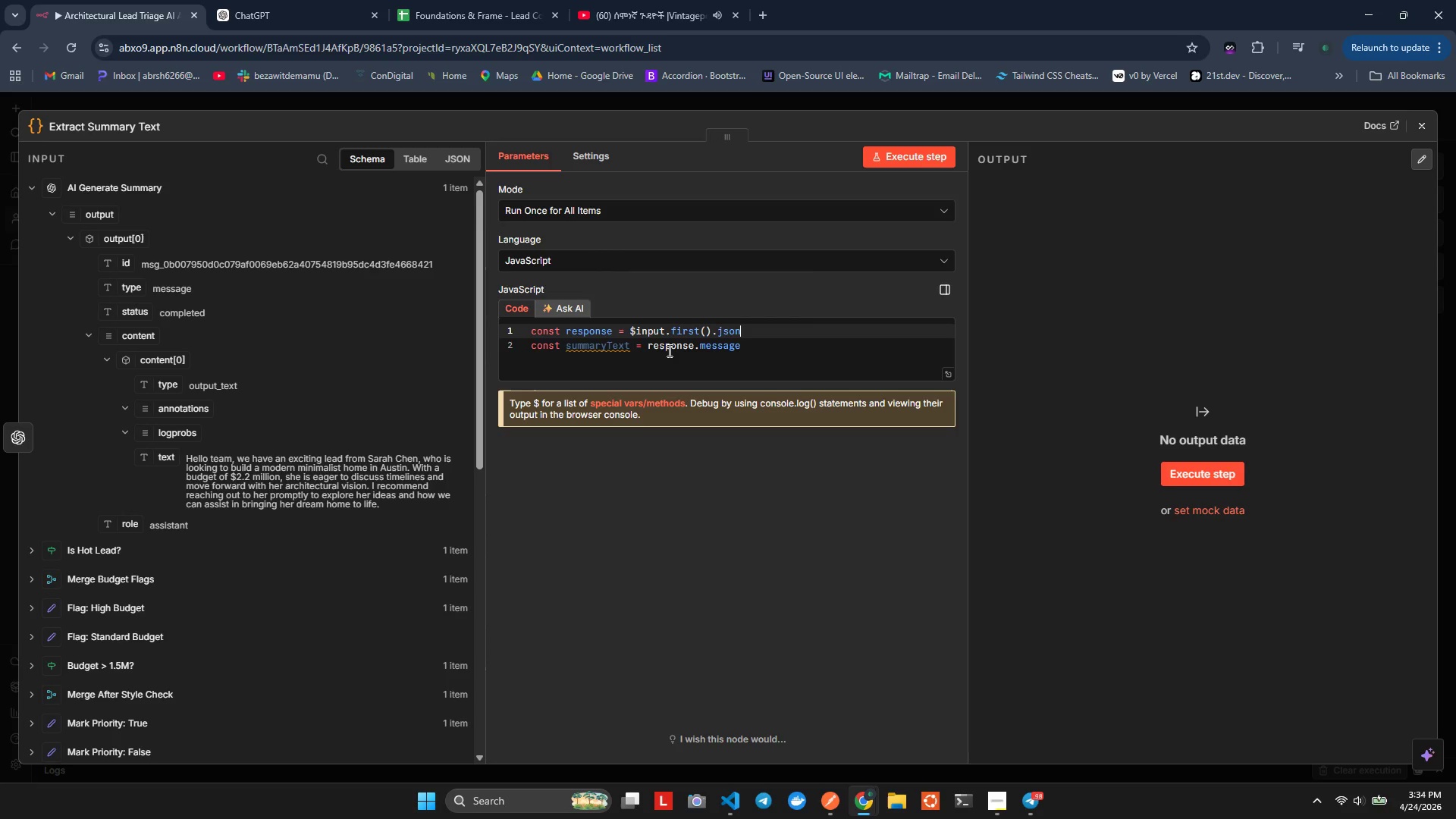 
key(ArrowRight)
 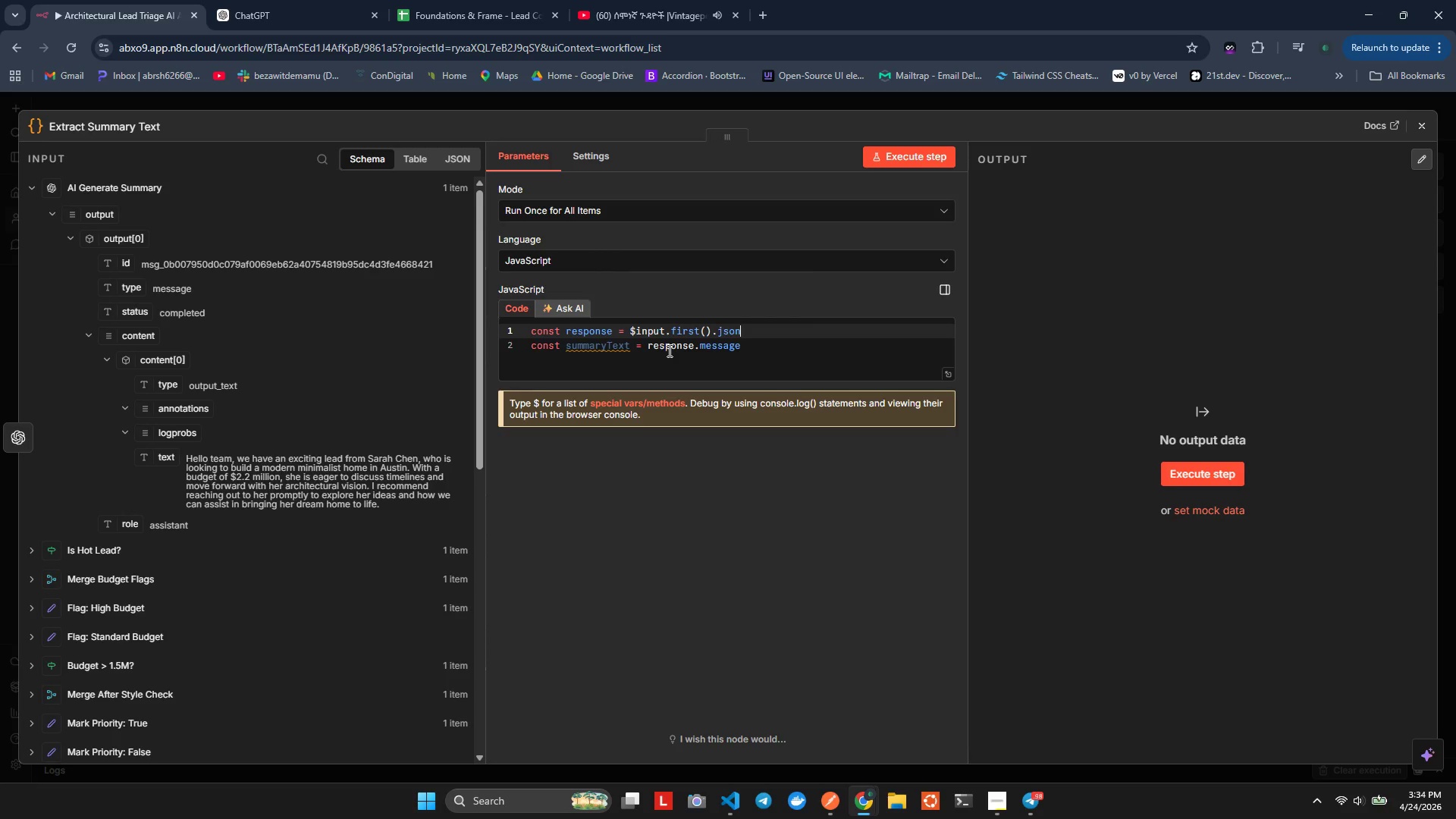 
key(Control+Space)
 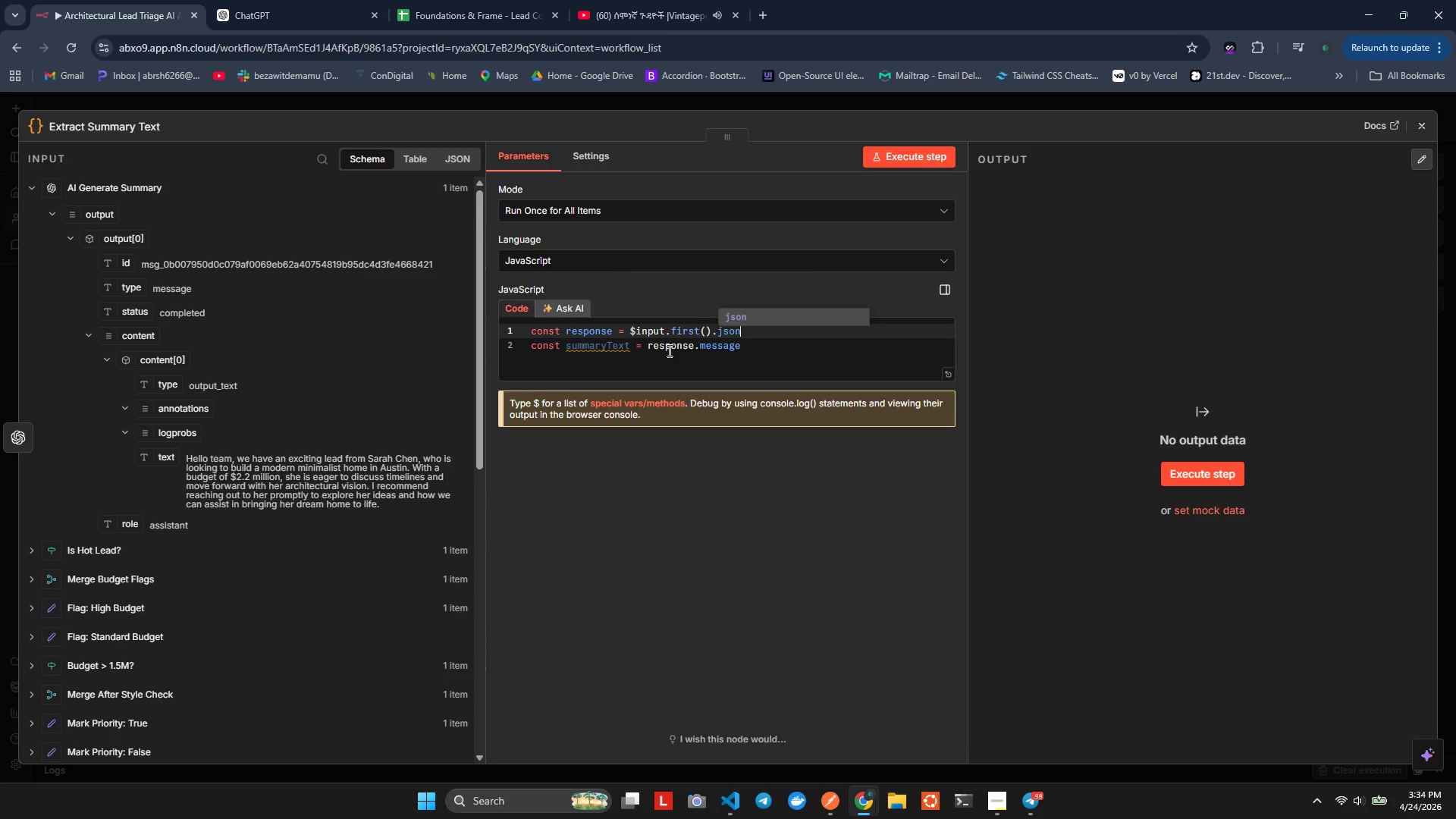 
key(Period)
 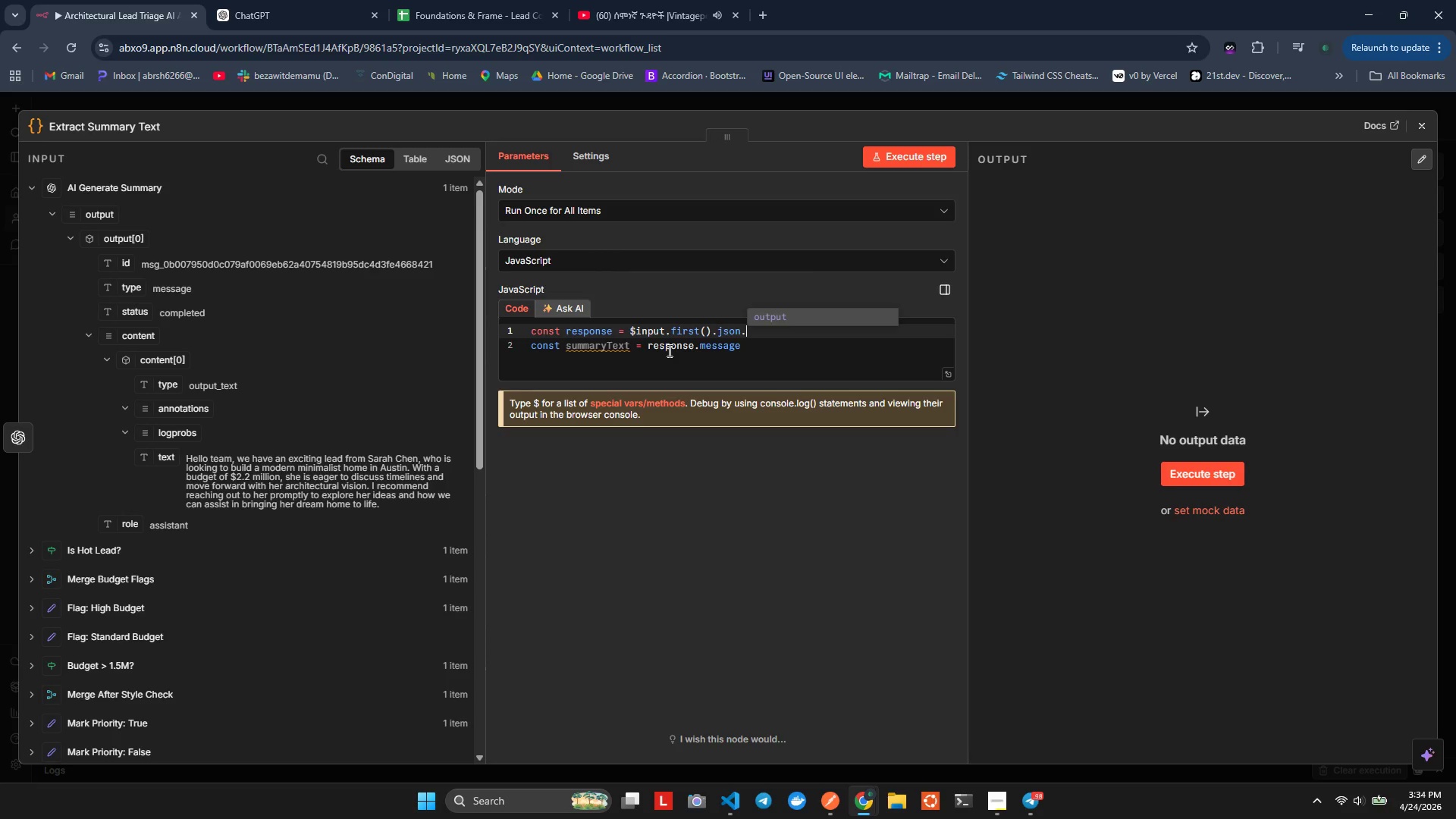 
key(Control+Space)
 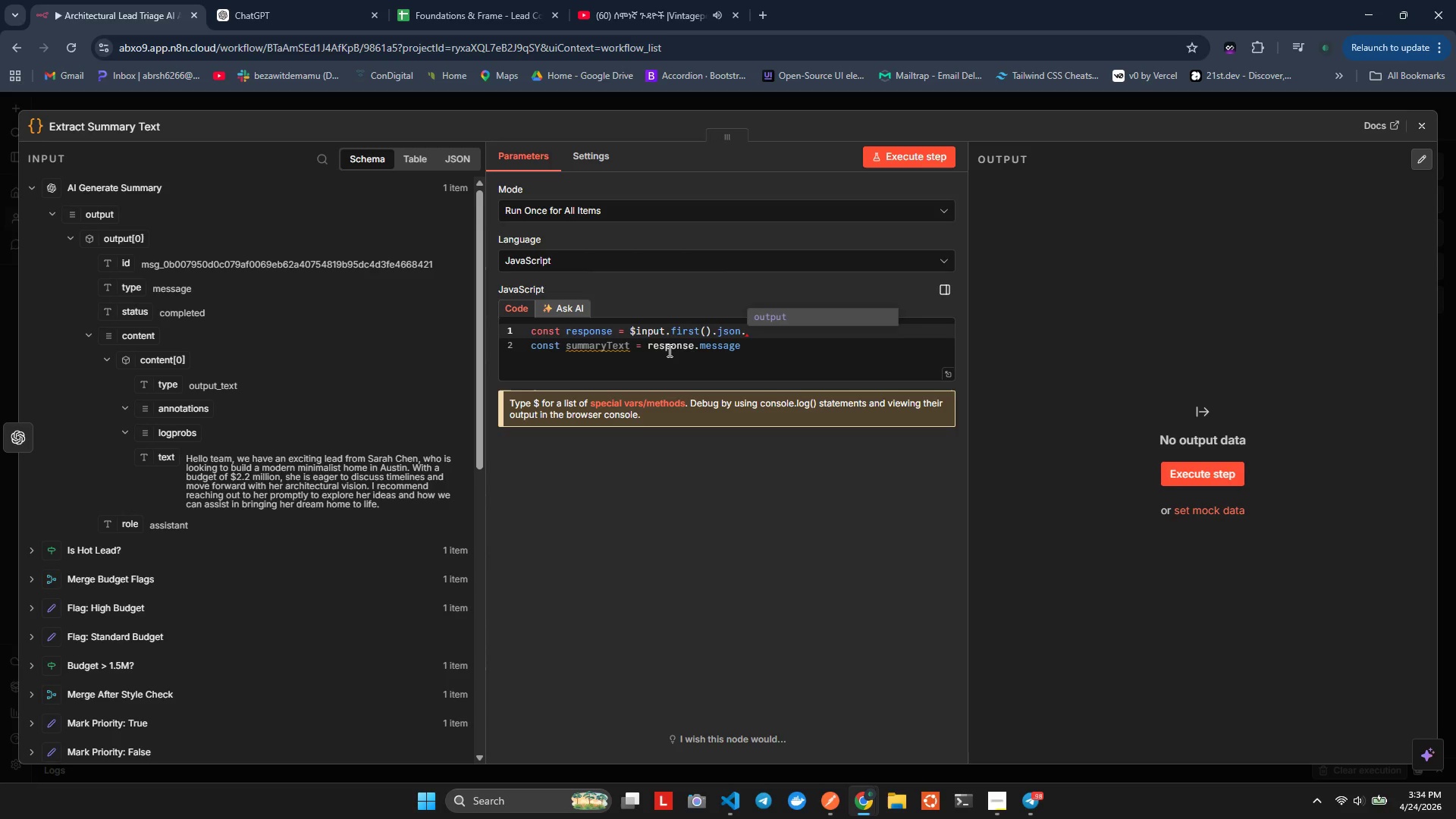 
wait(6.86)
 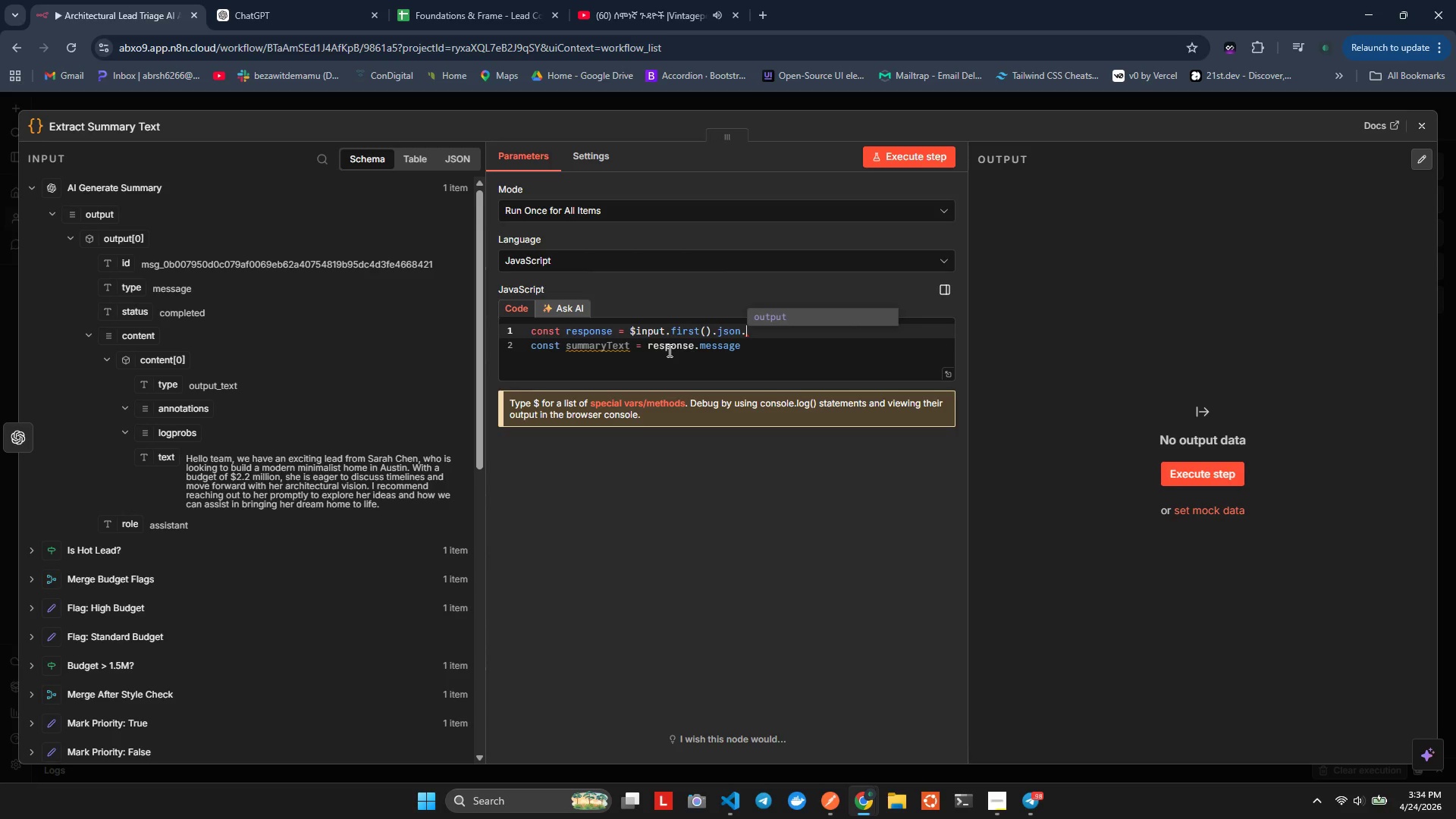 
key(Enter)
 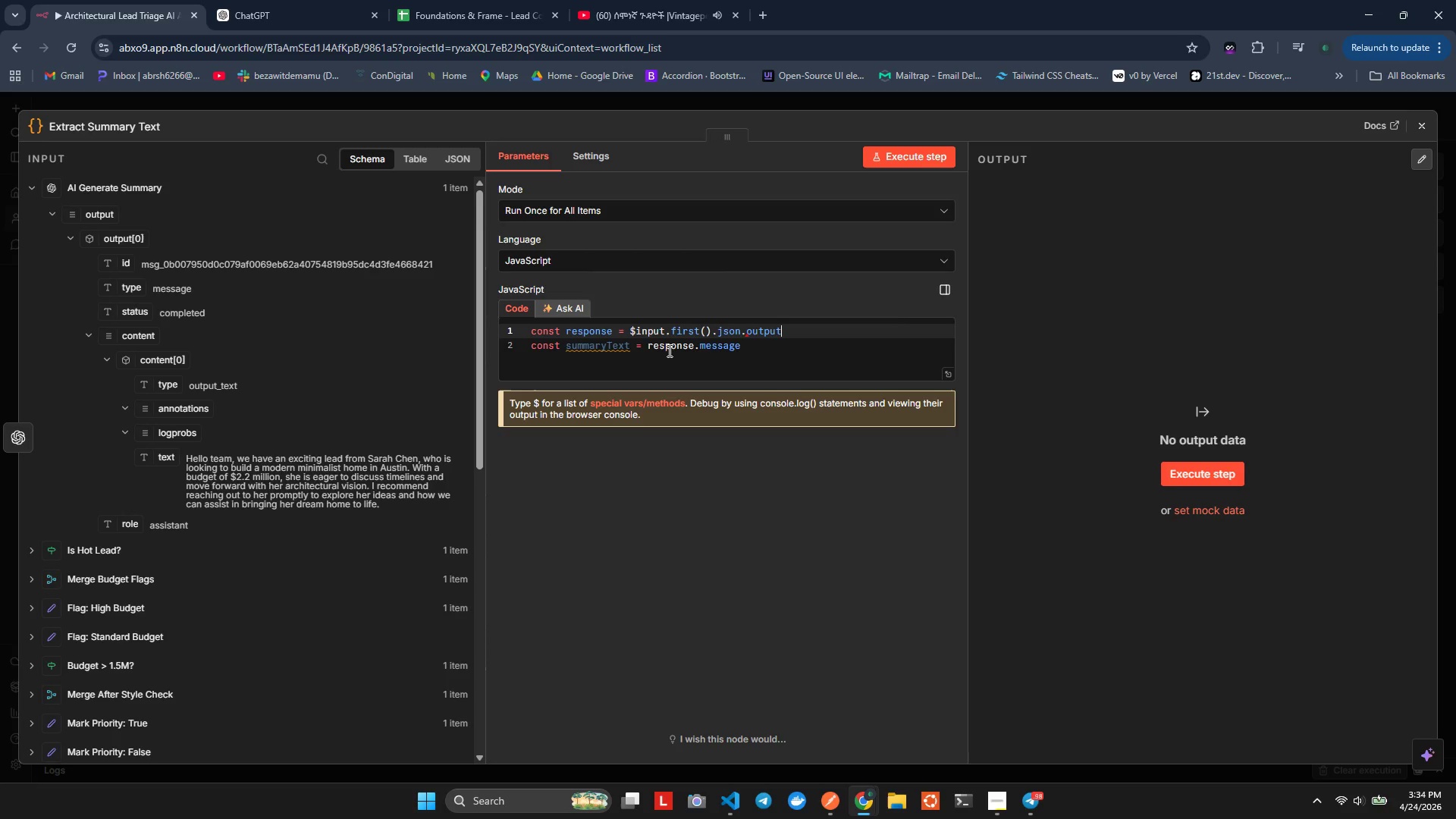 
key(Control+Space)
 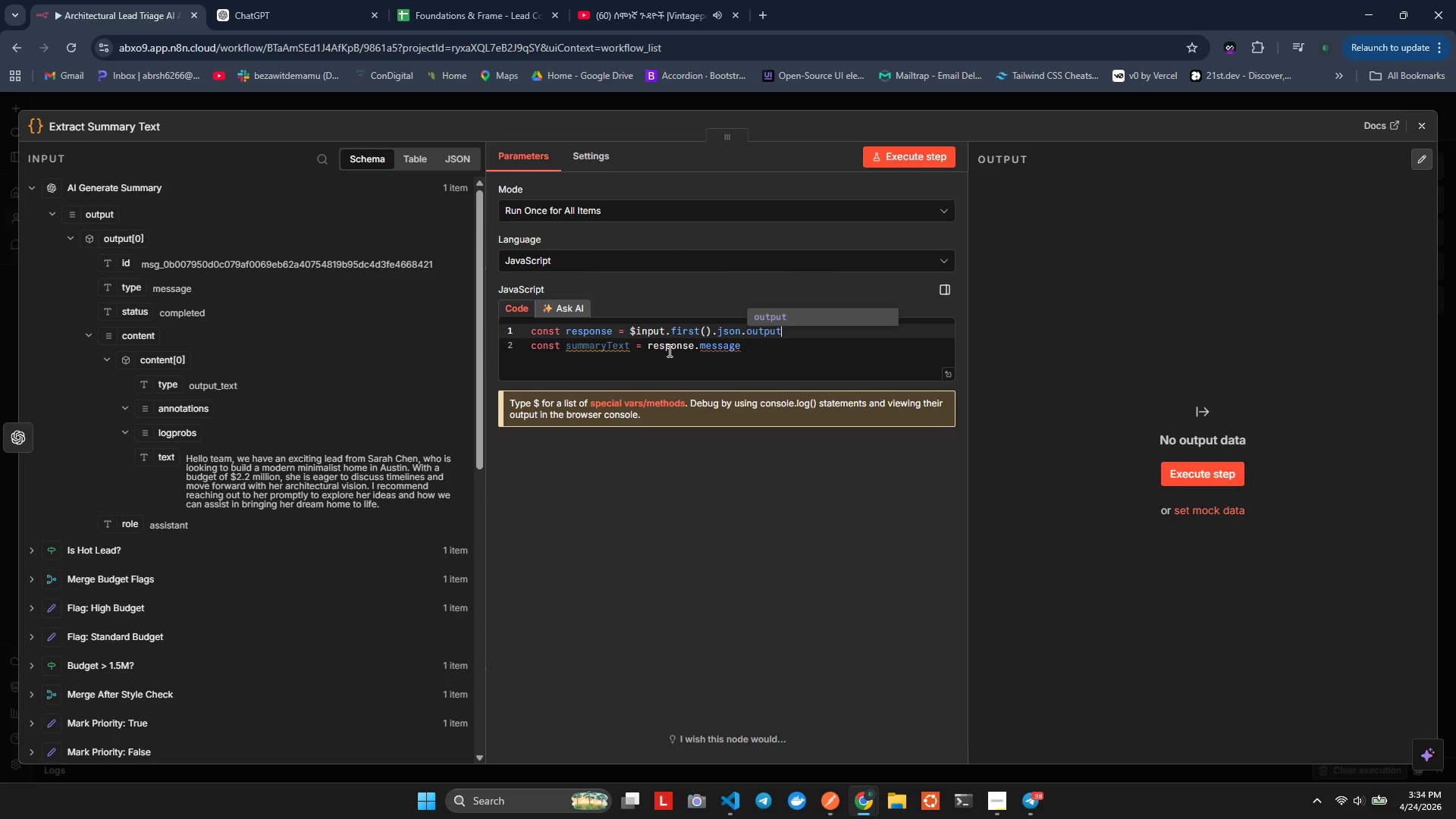 
key(Period)
 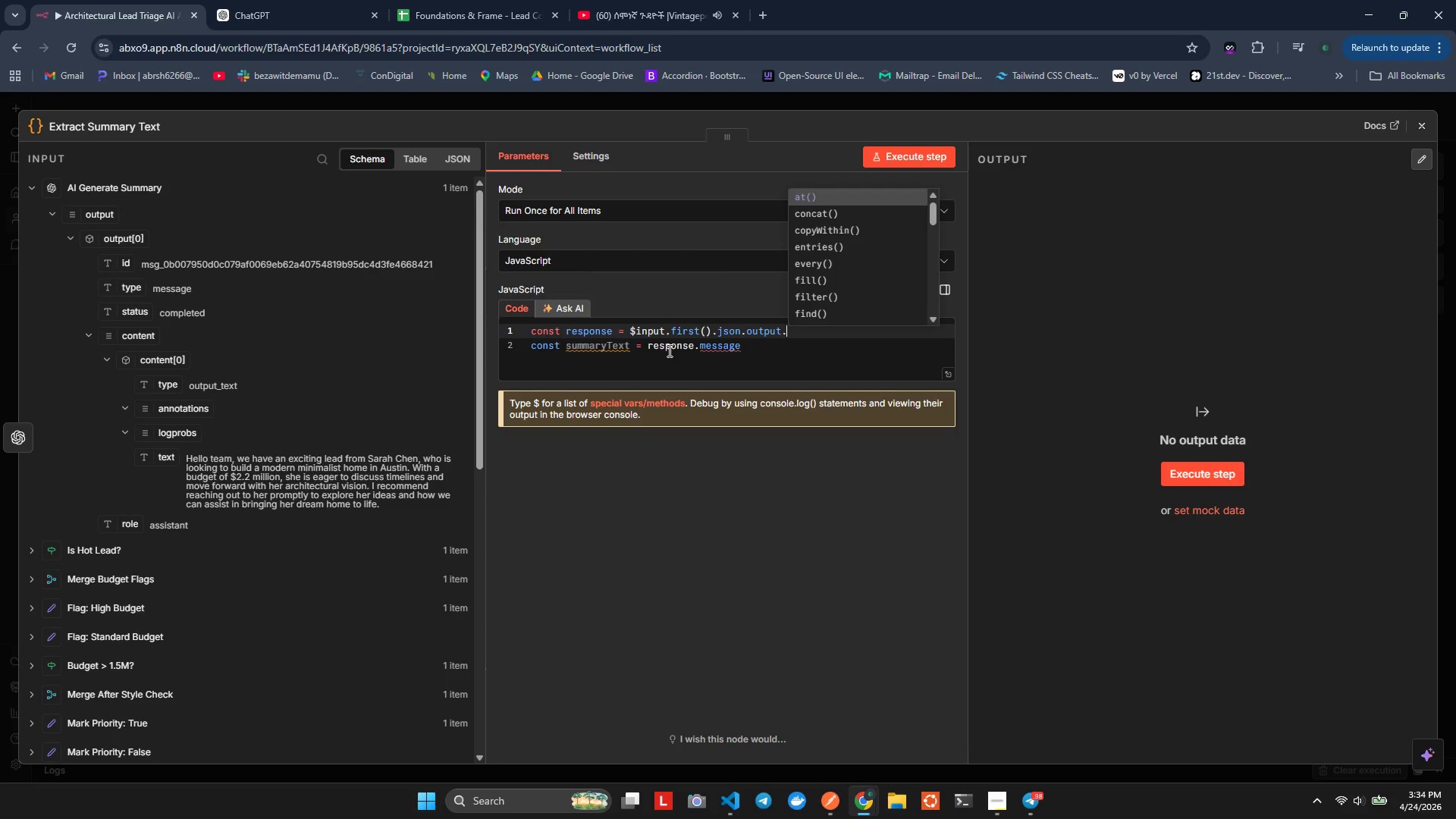 
key(Control+Space)
 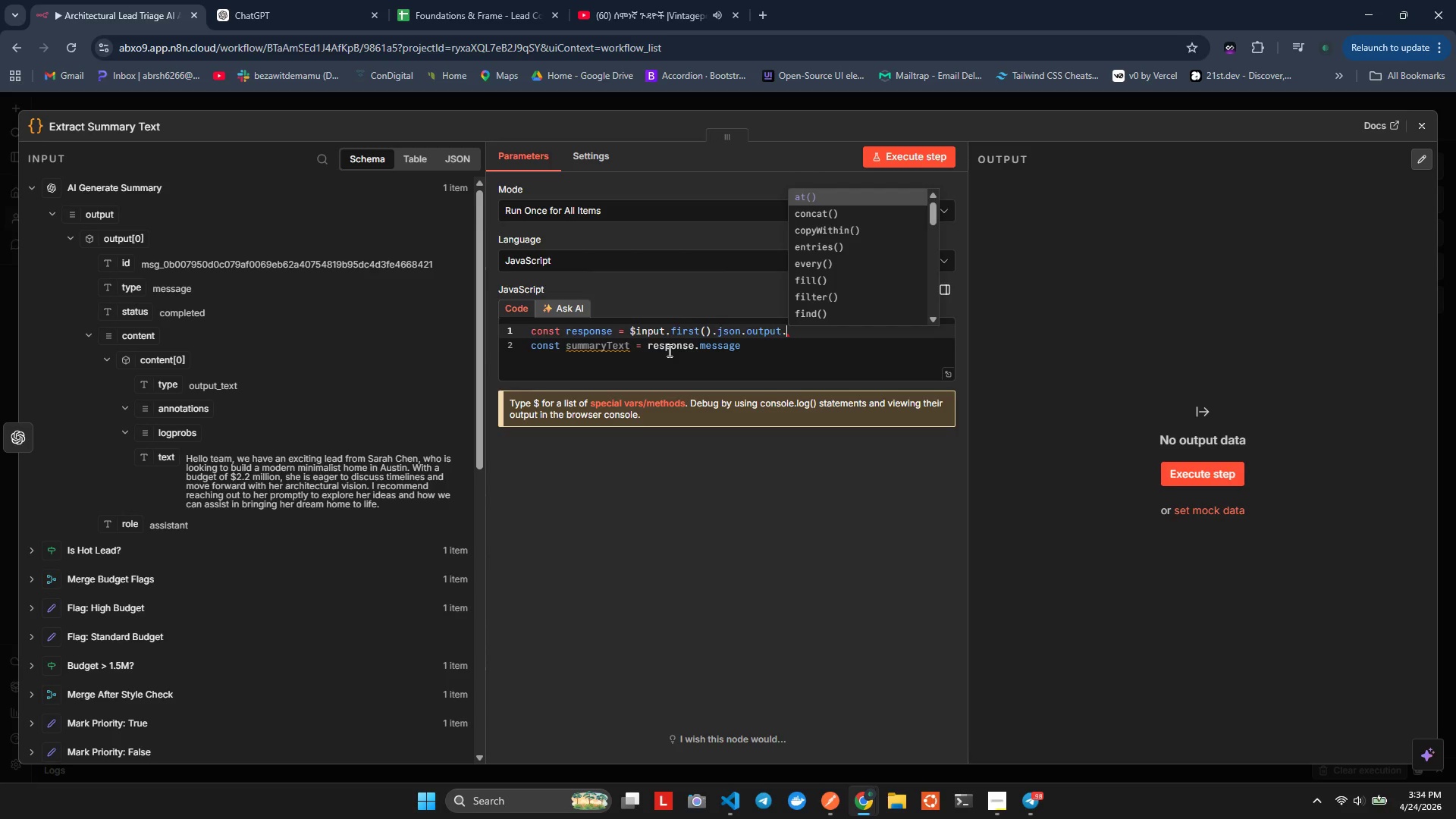 
key(Backspace)
 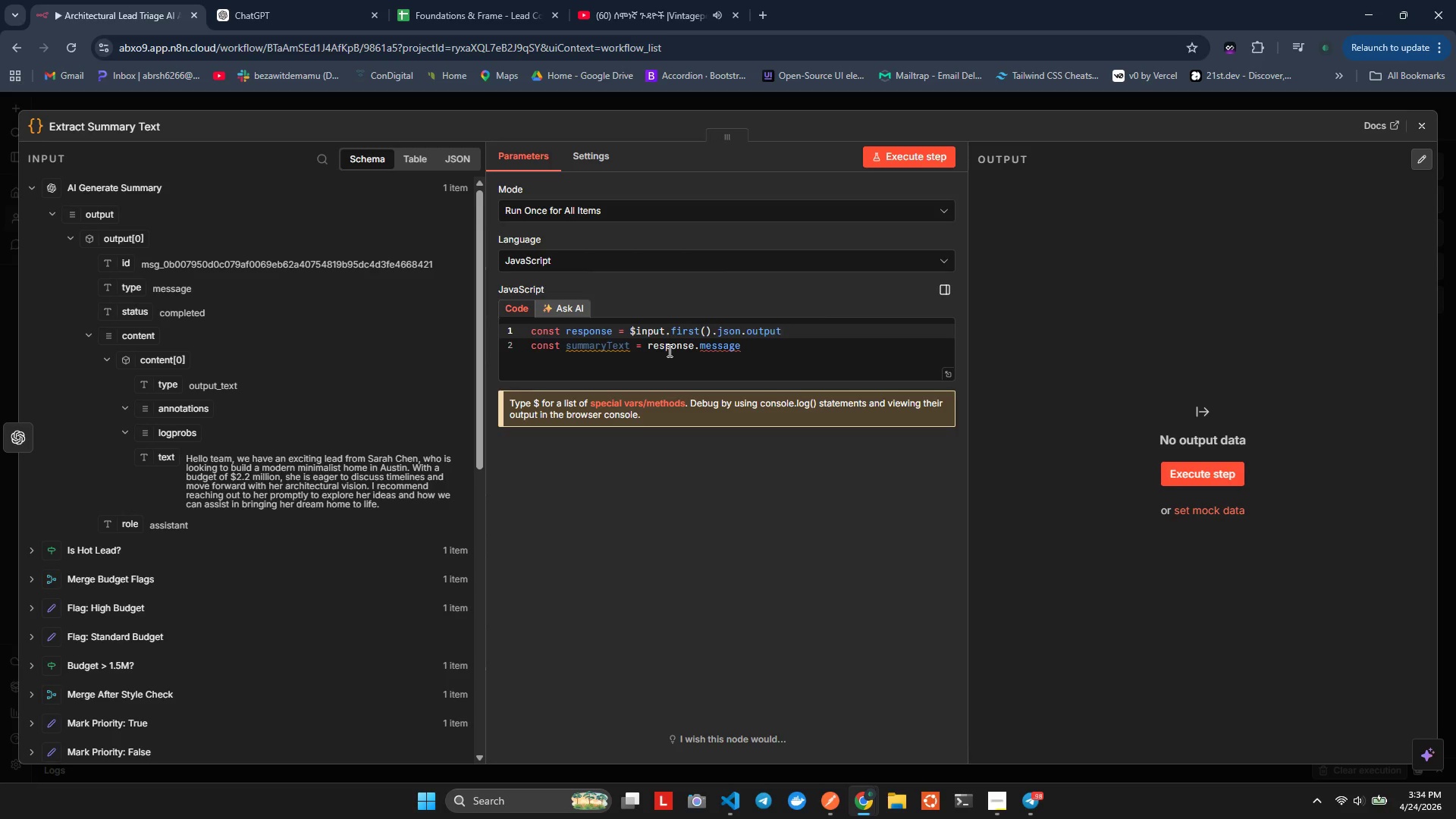 
wait(6.92)
 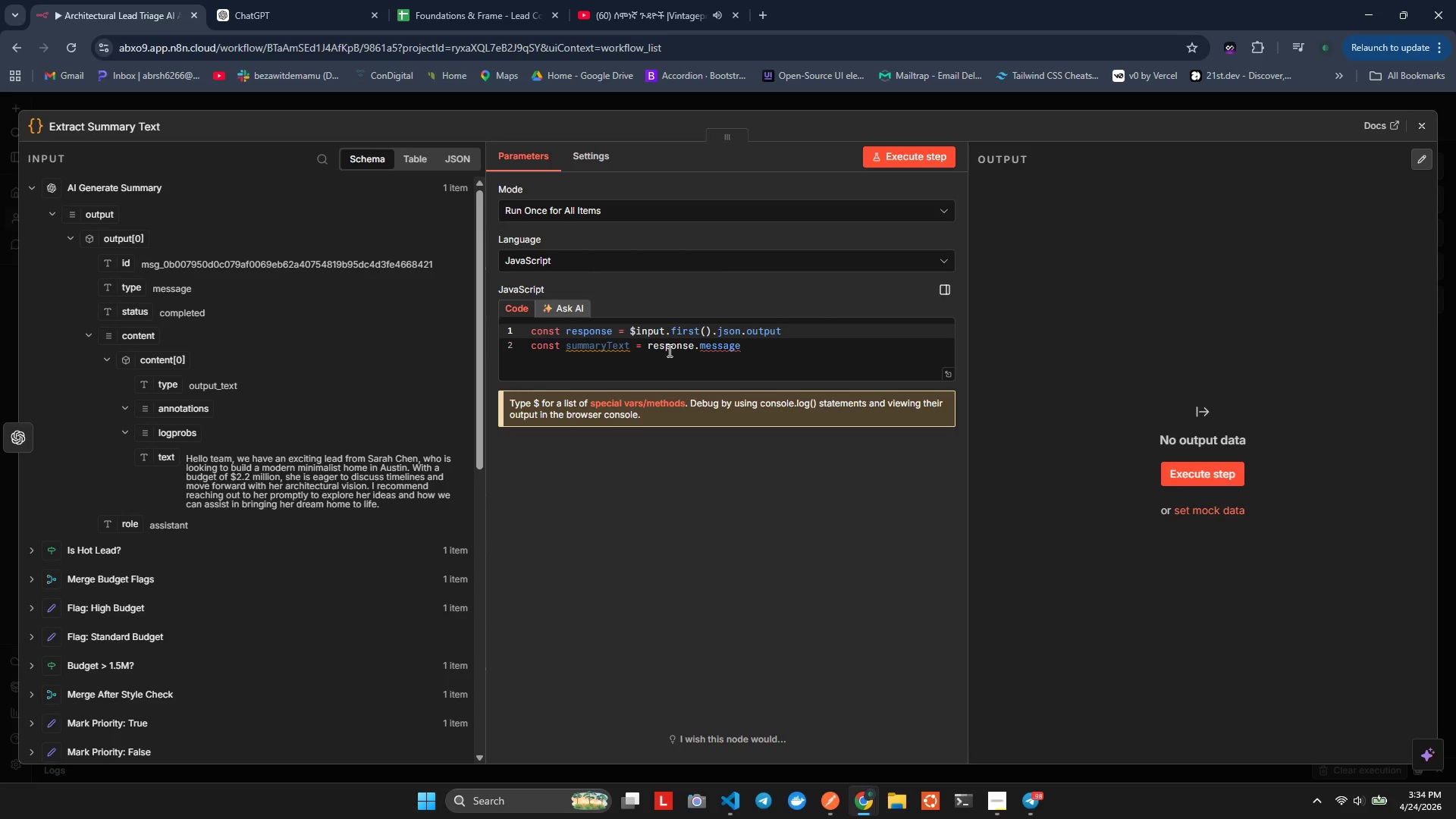 
key(ArrowDown)
 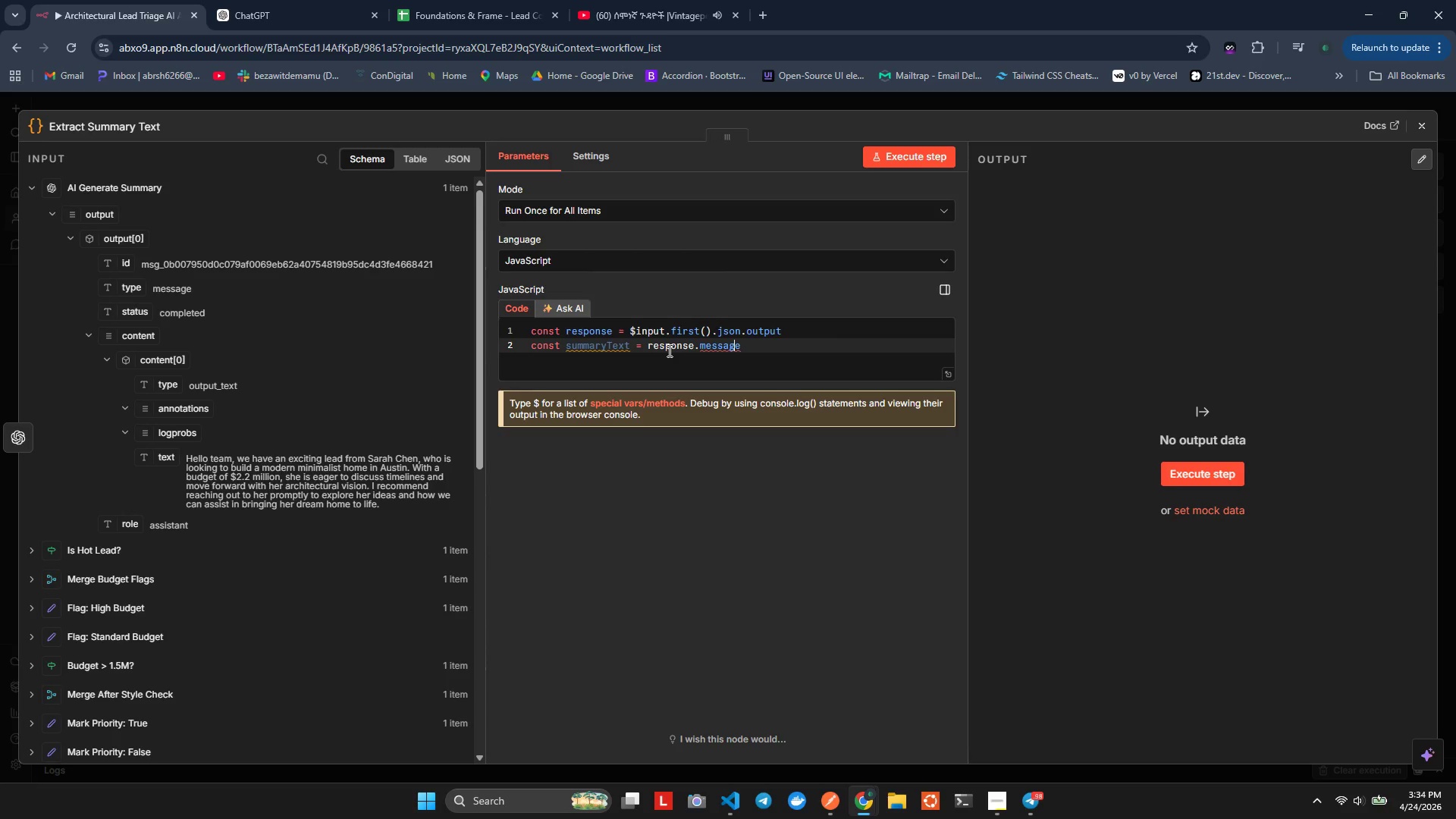 
key(ArrowLeft)
 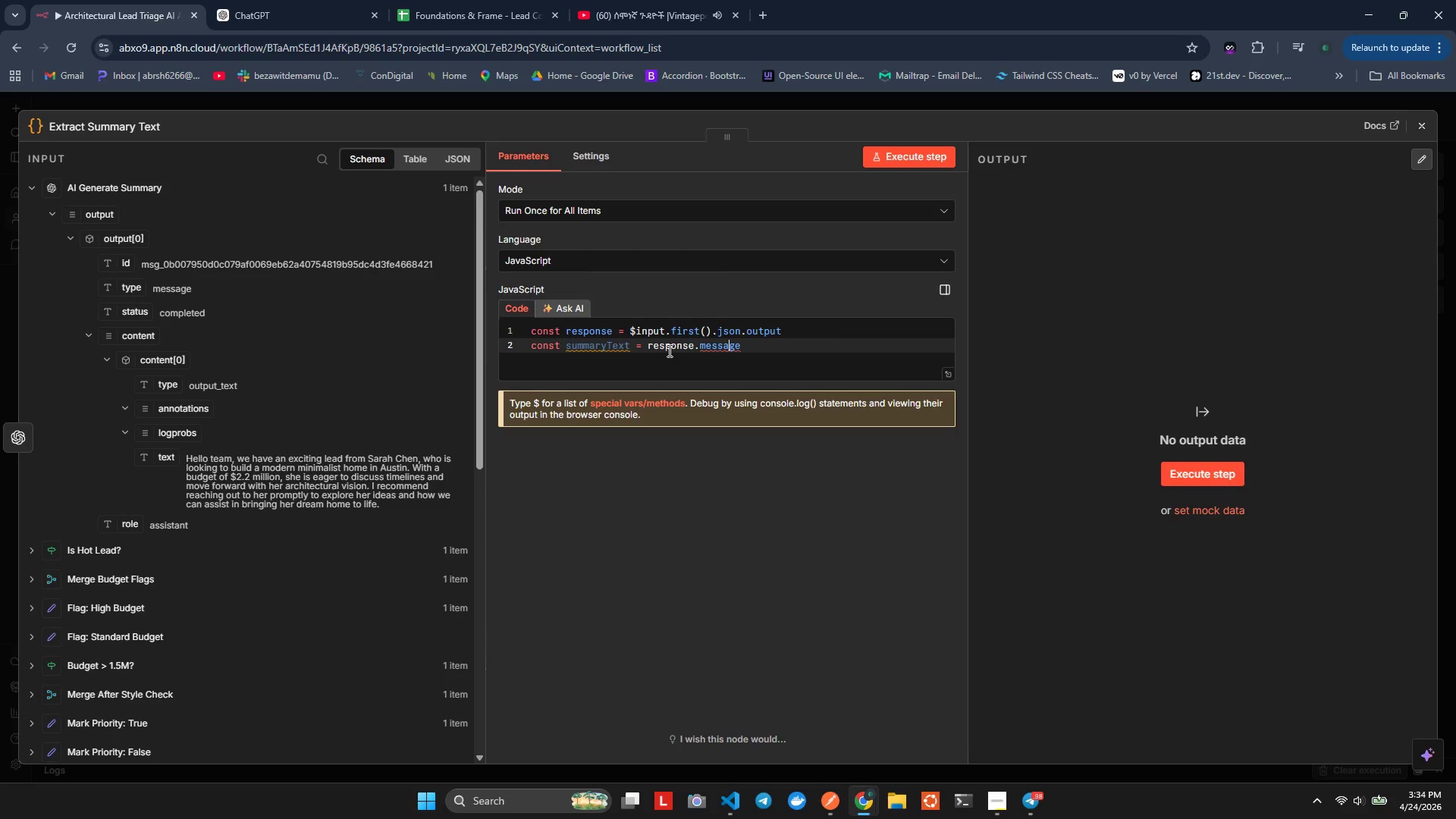 
hold_key(key=ArrowLeft, duration=0.66)
 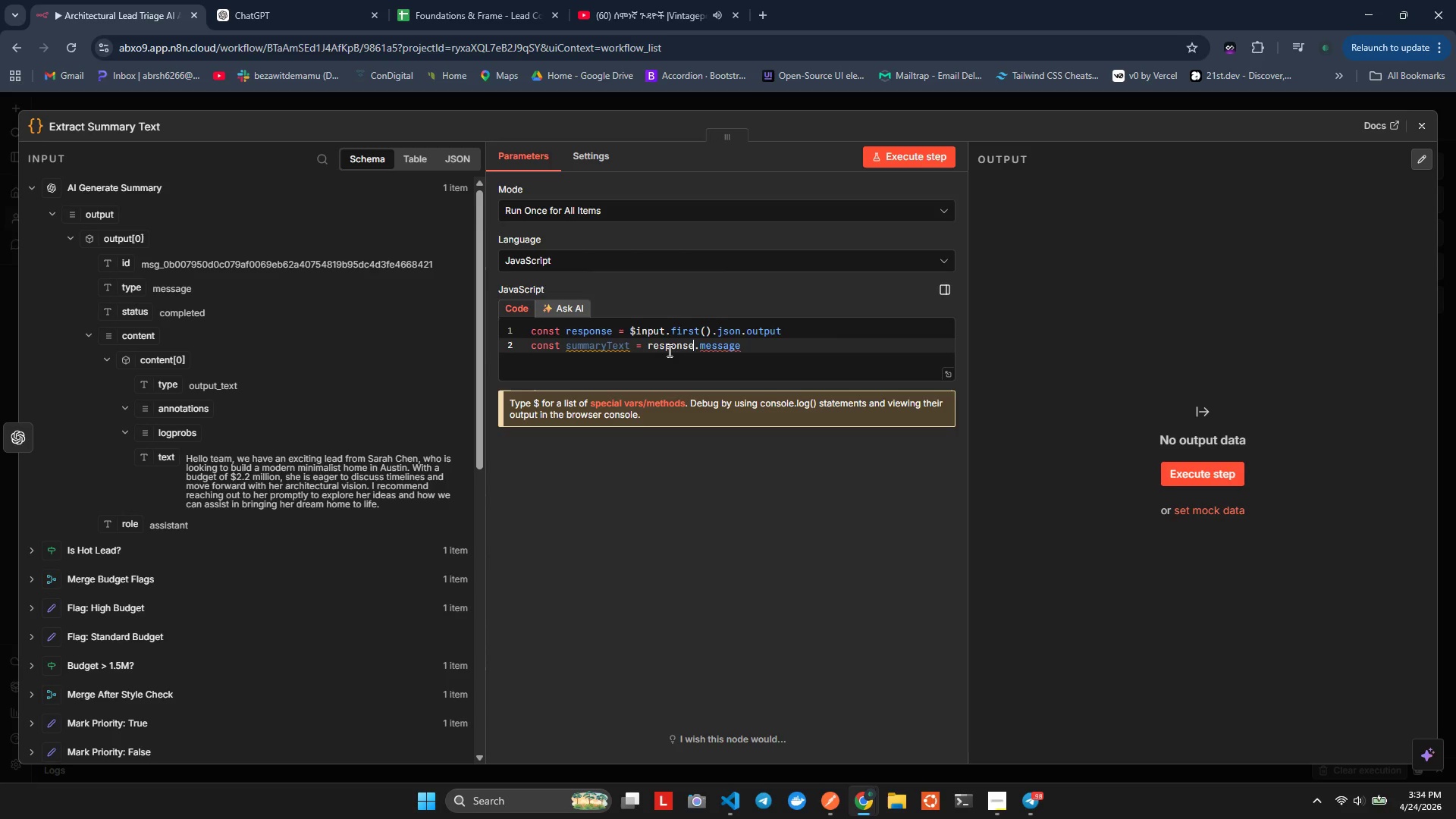 
key(ArrowLeft)
 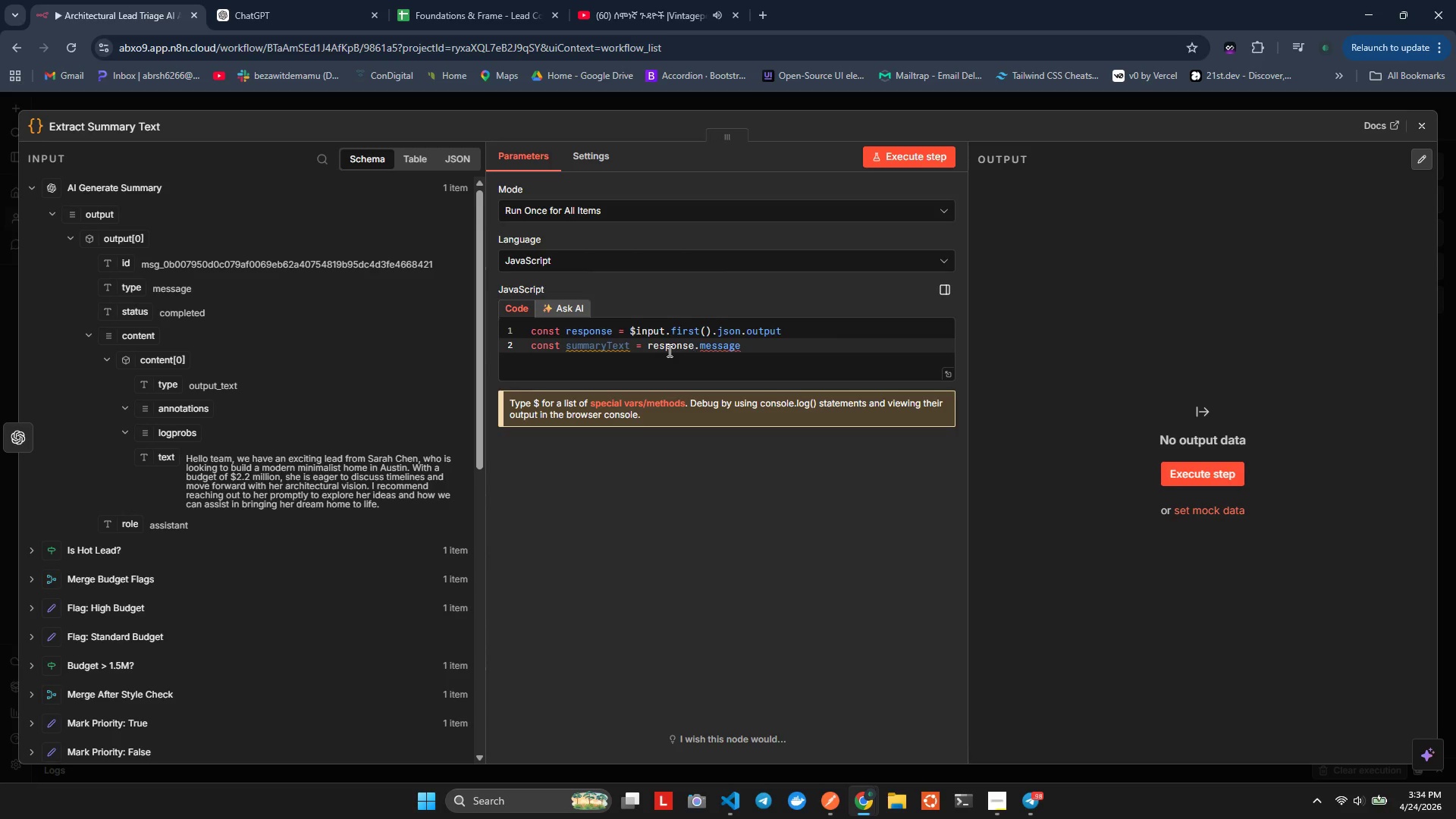 
key(Shift+Slash)
 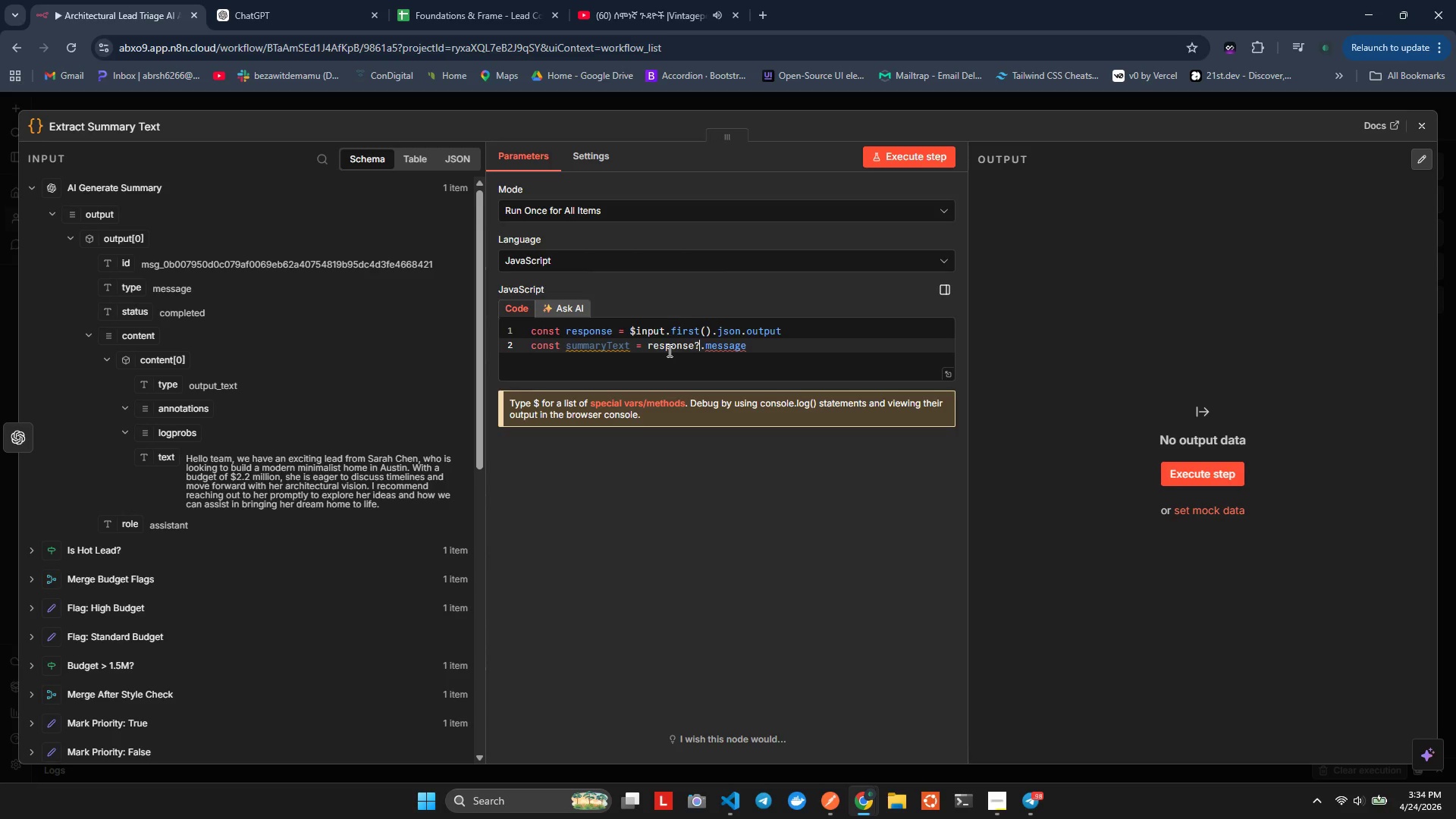 
key(Period)
 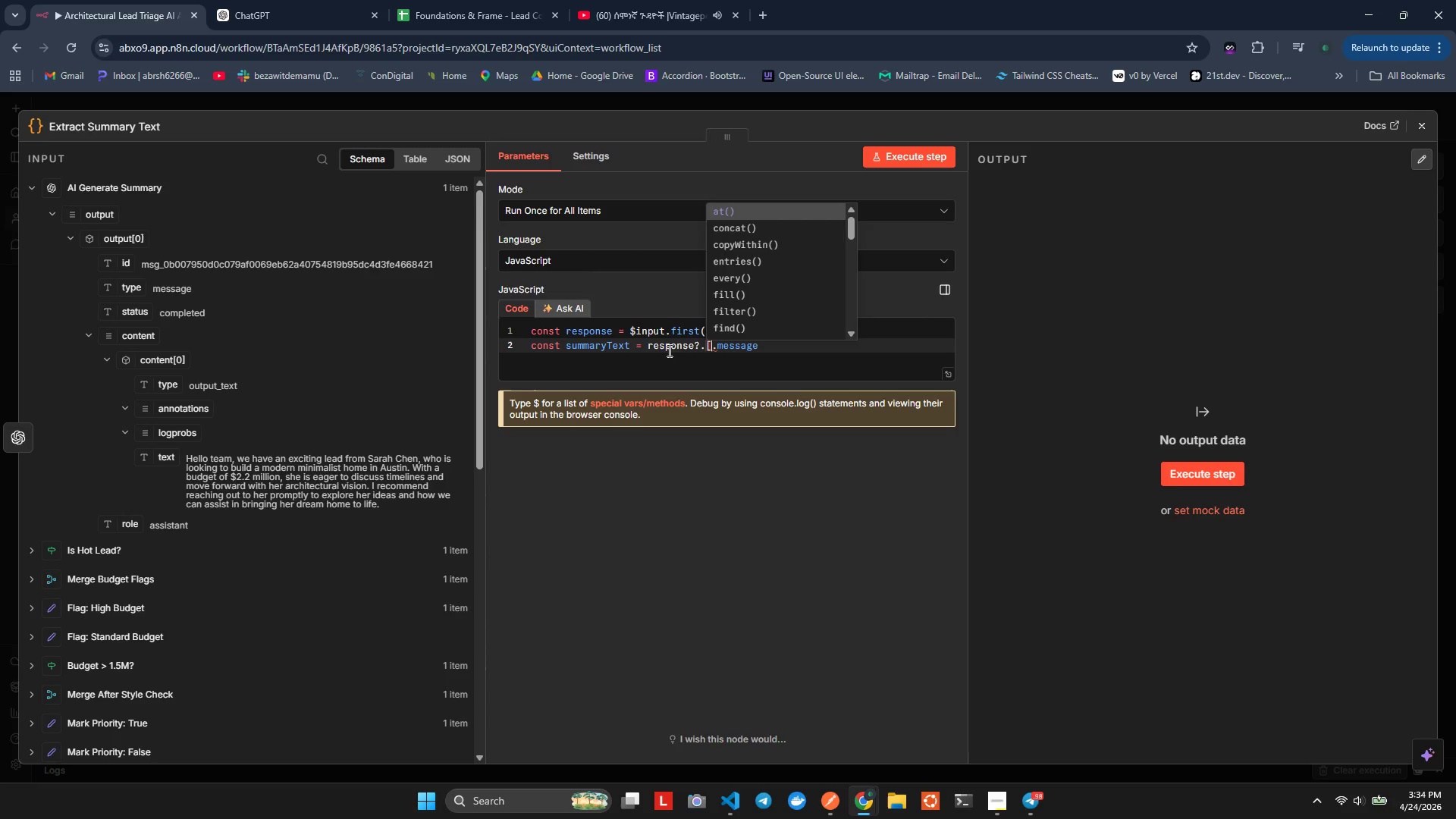 
key(BracketLeft)
 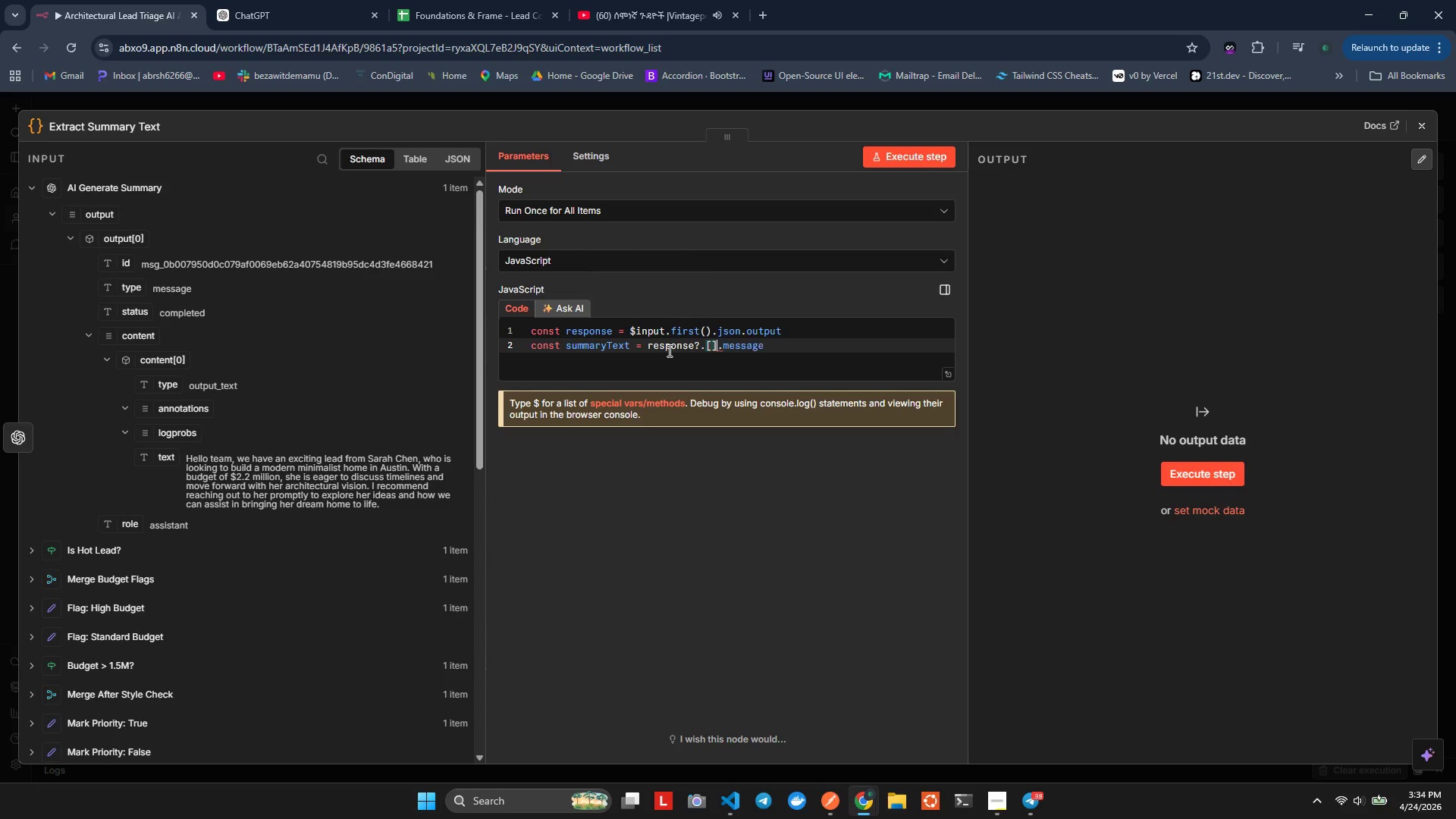 
key(BracketRight)
 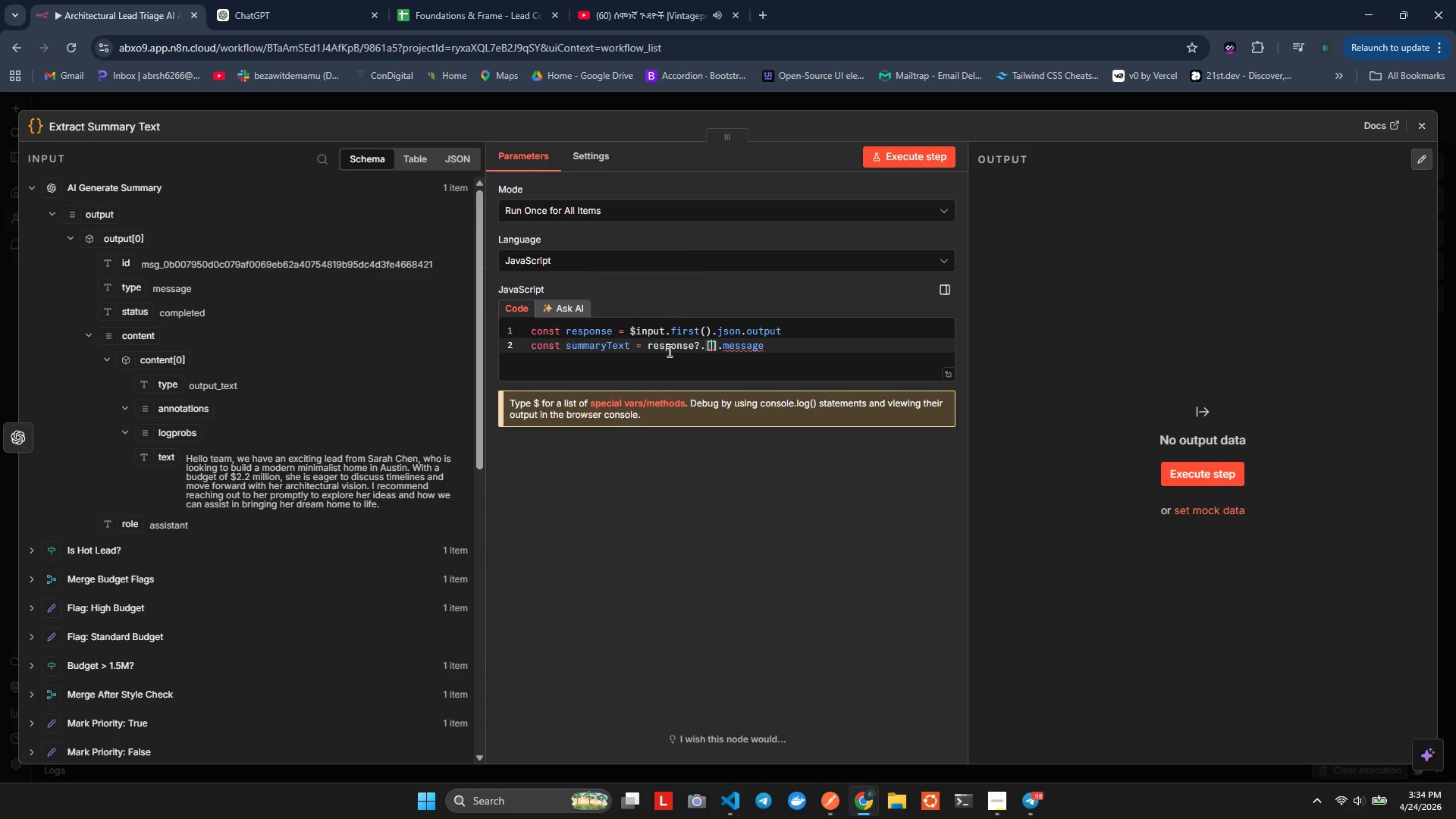 
key(ArrowLeft)
 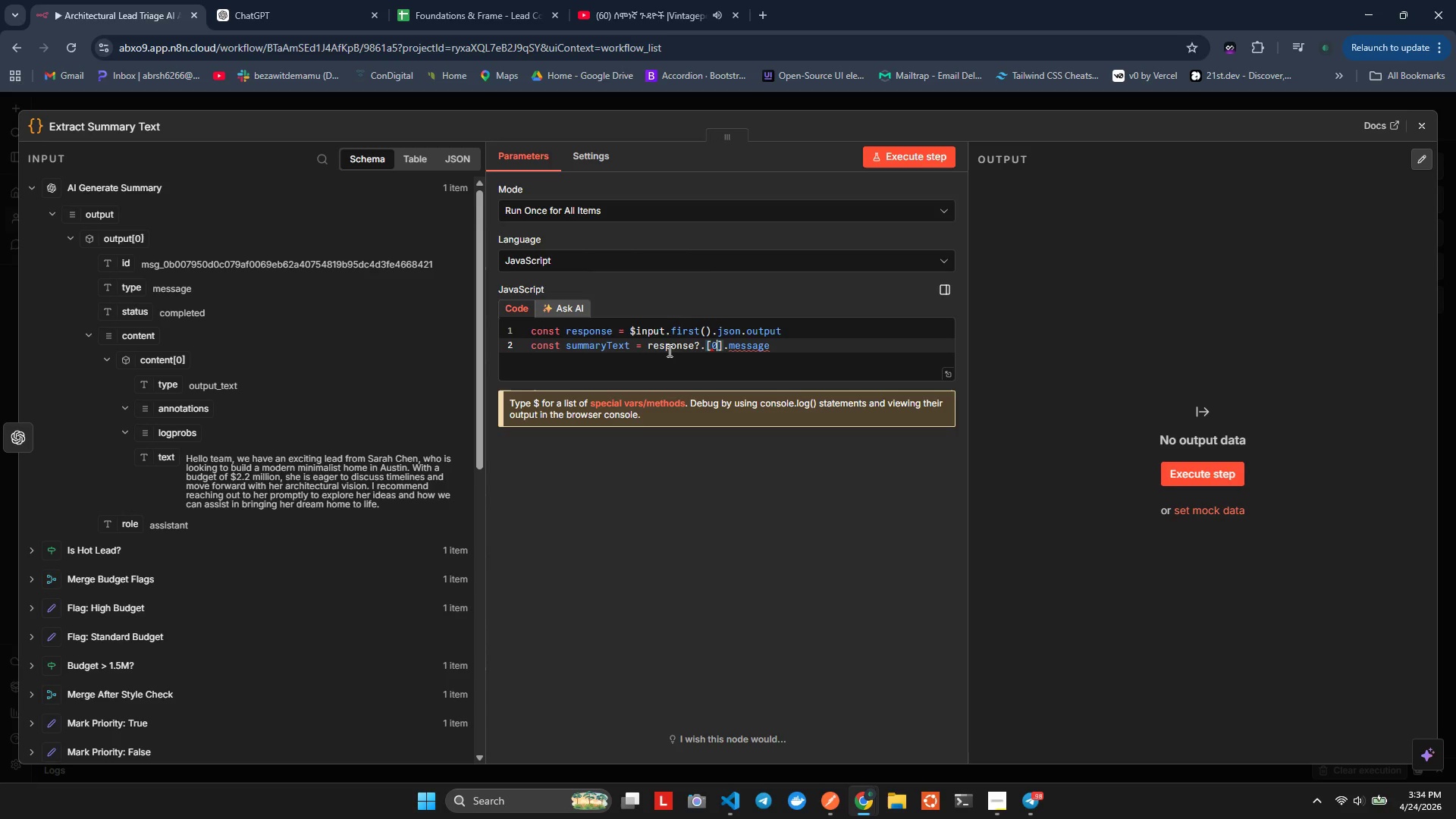 
key(0)
 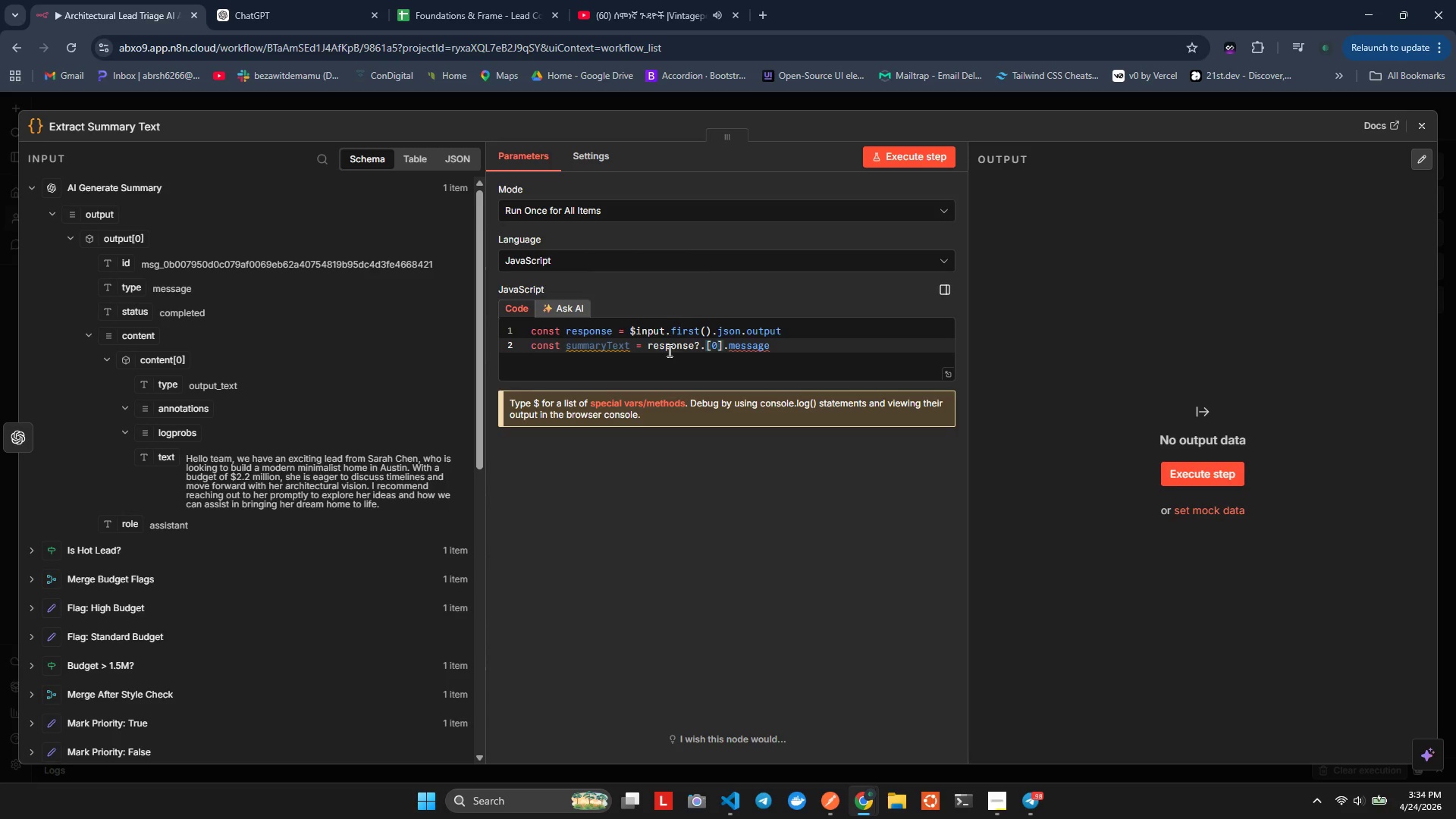 
key(ArrowRight)
 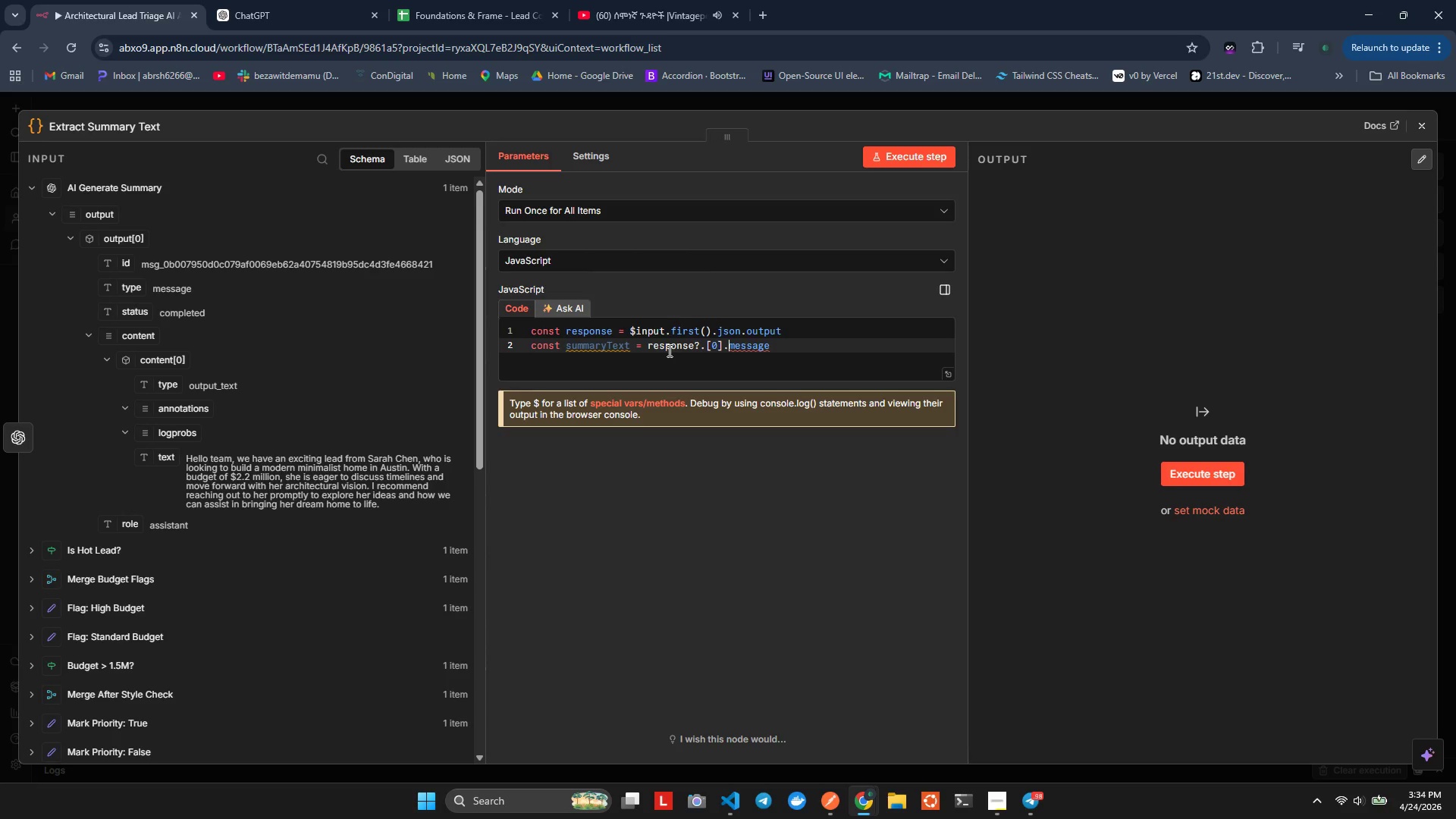 
key(ArrowRight)
 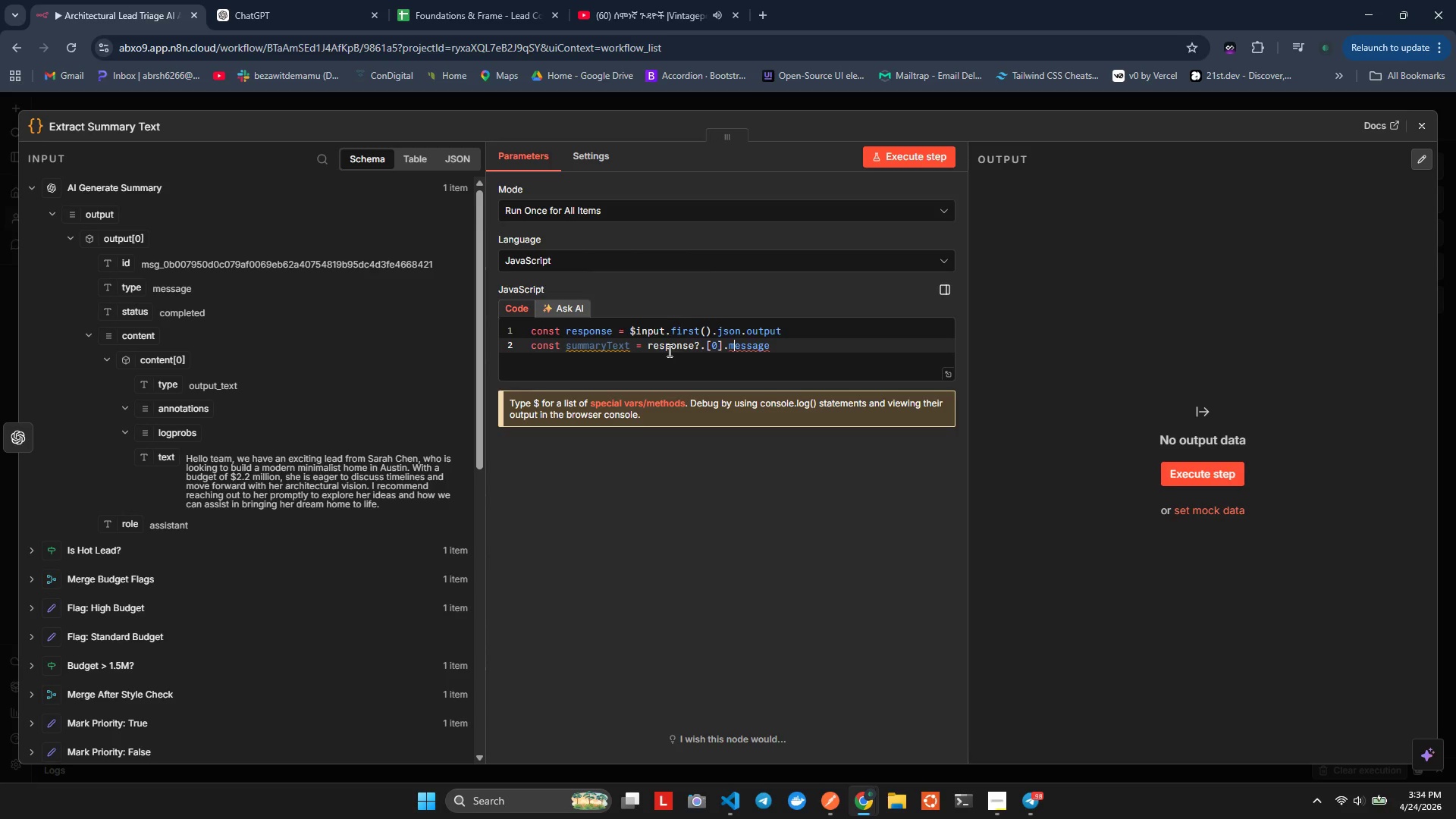 
key(ArrowRight)
 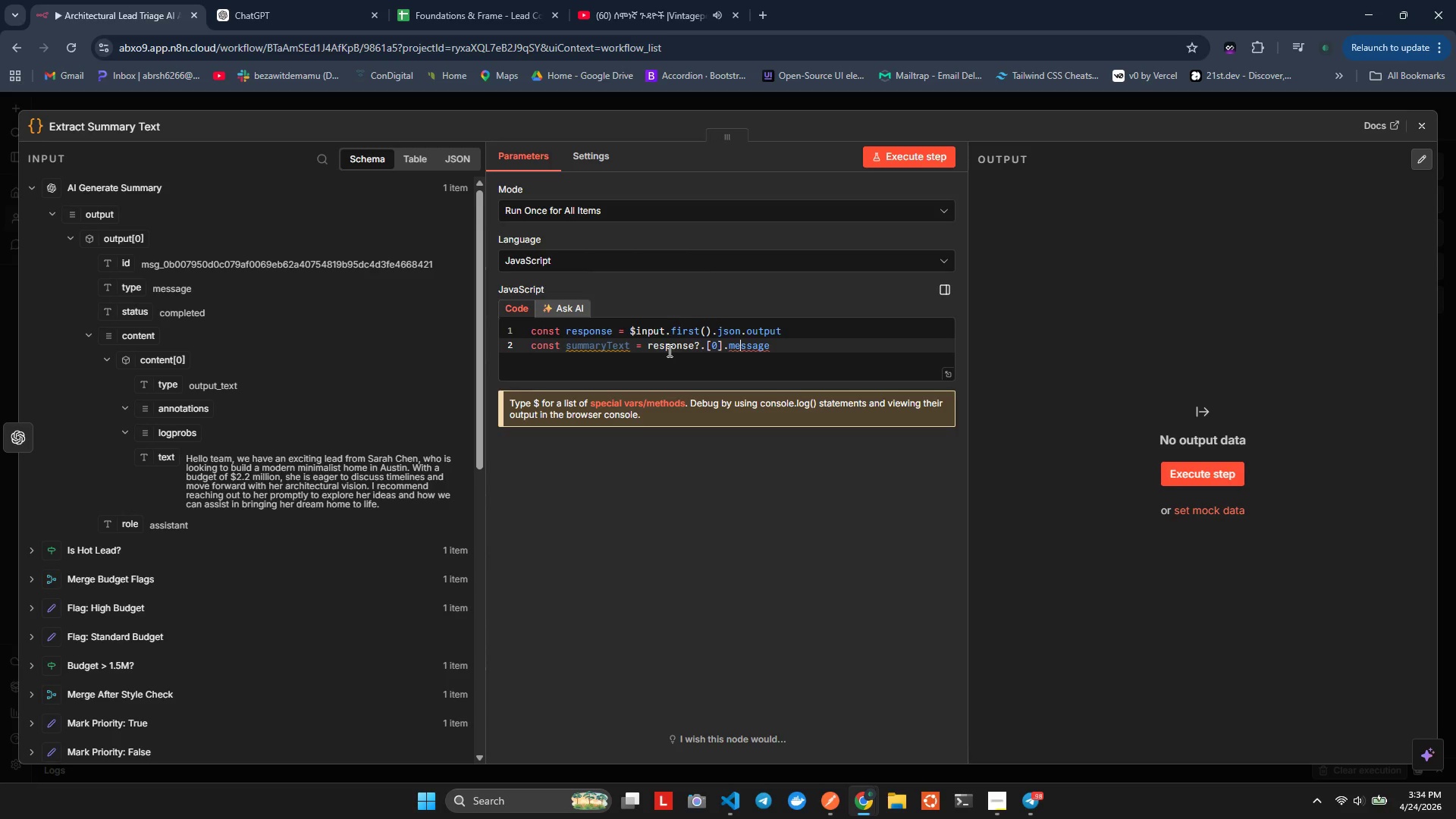 
key(ArrowRight)
 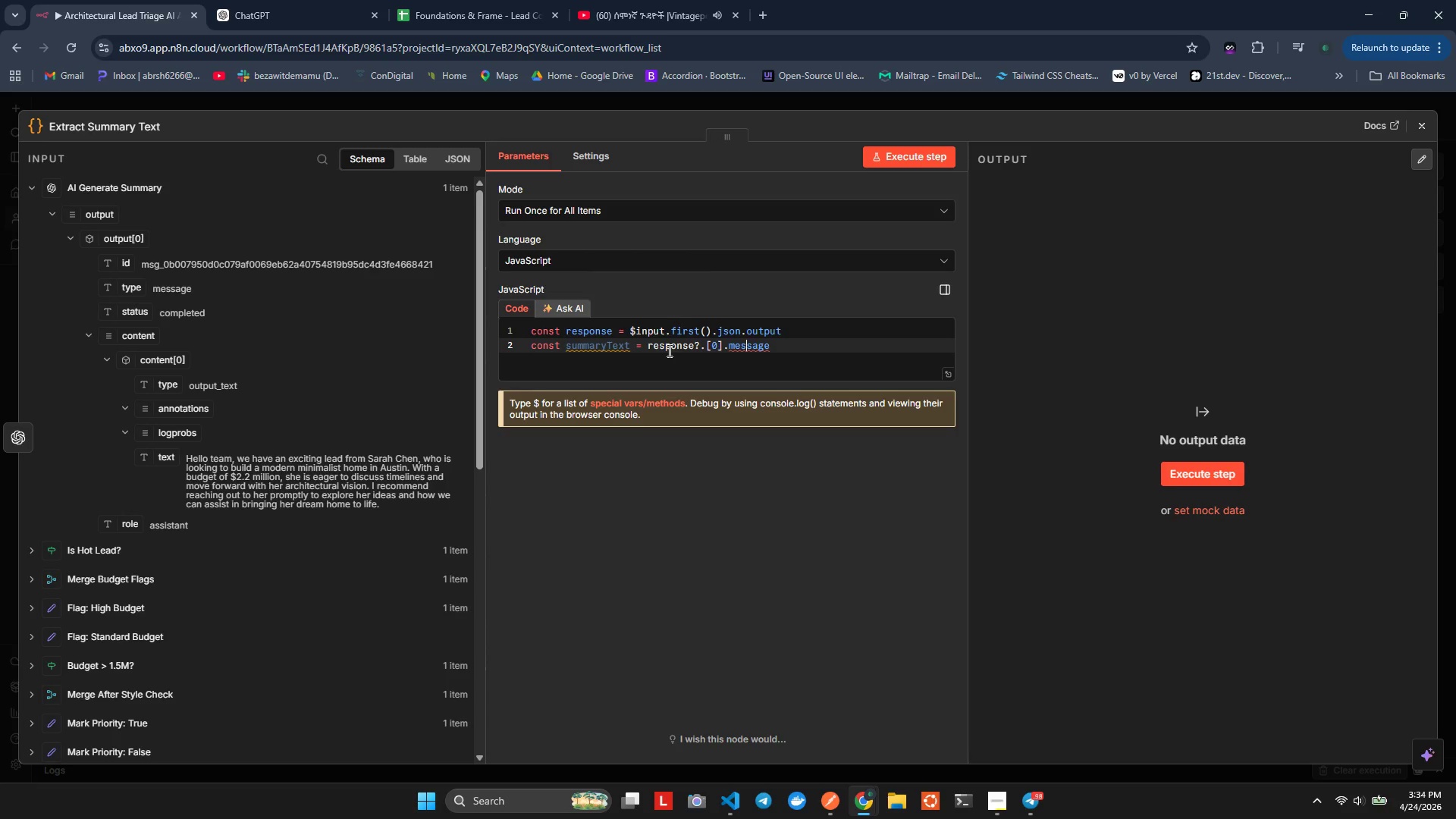 
key(ArrowRight)
 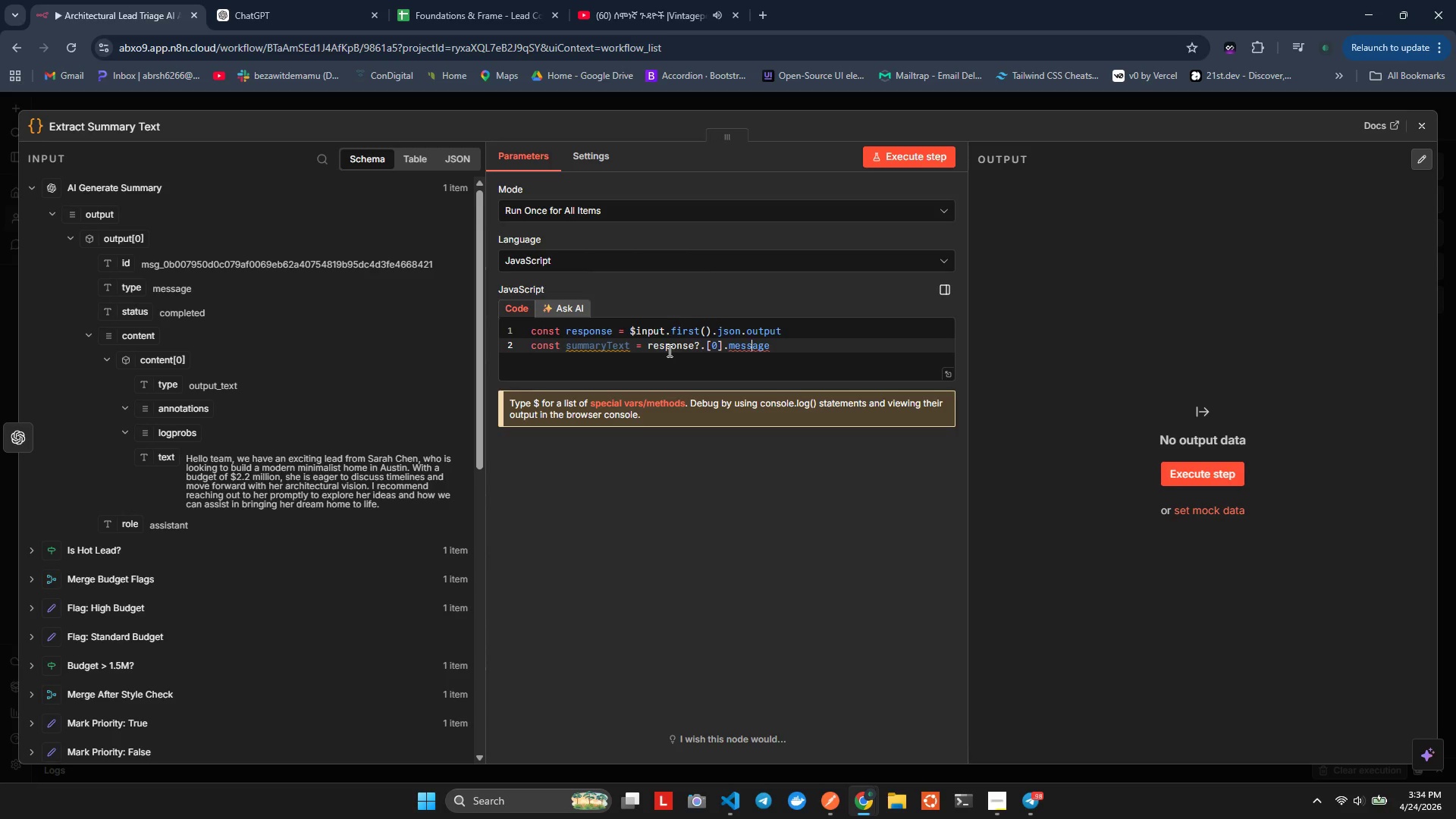 
key(ArrowRight)
 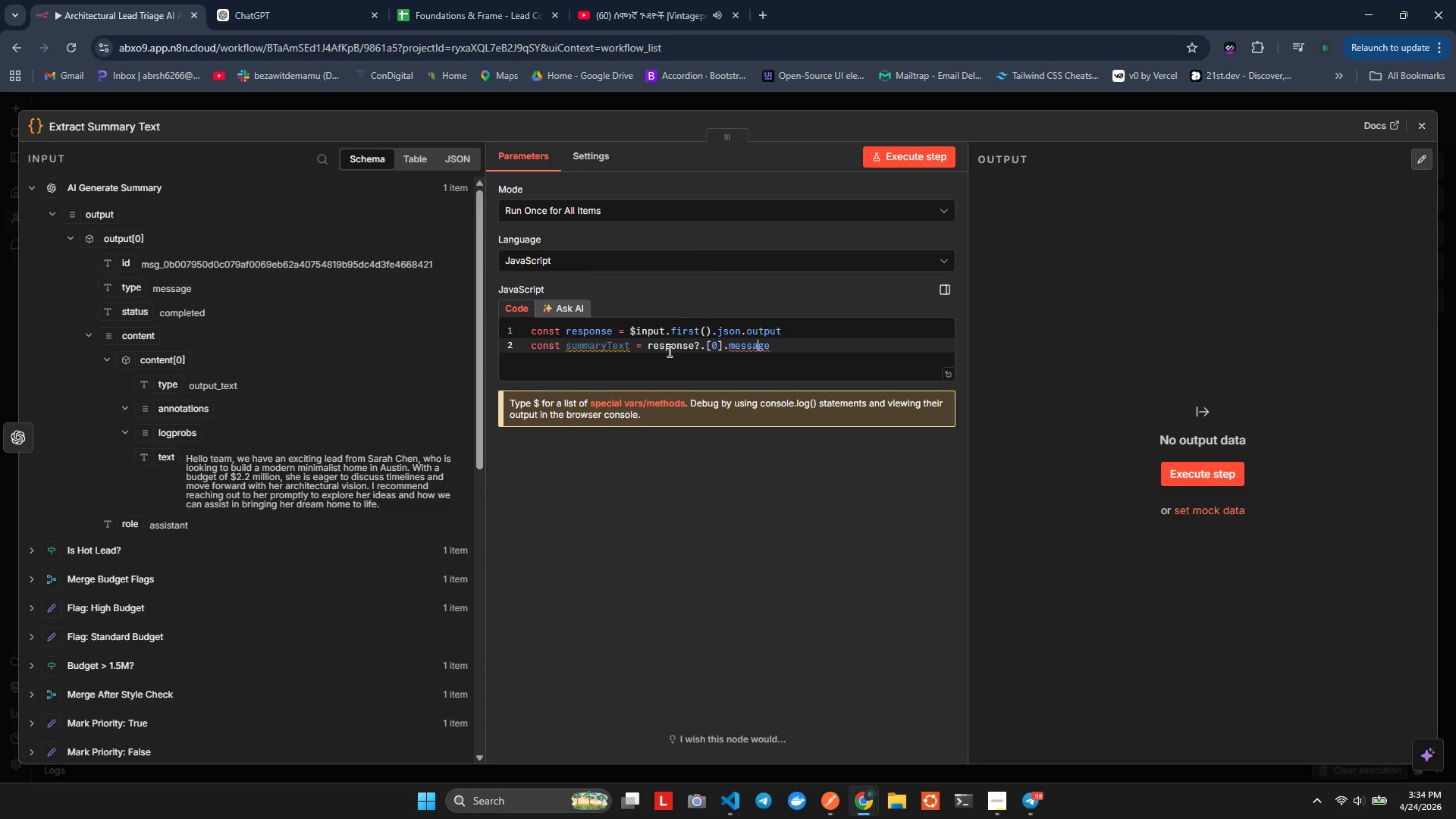 
key(ArrowRight)
 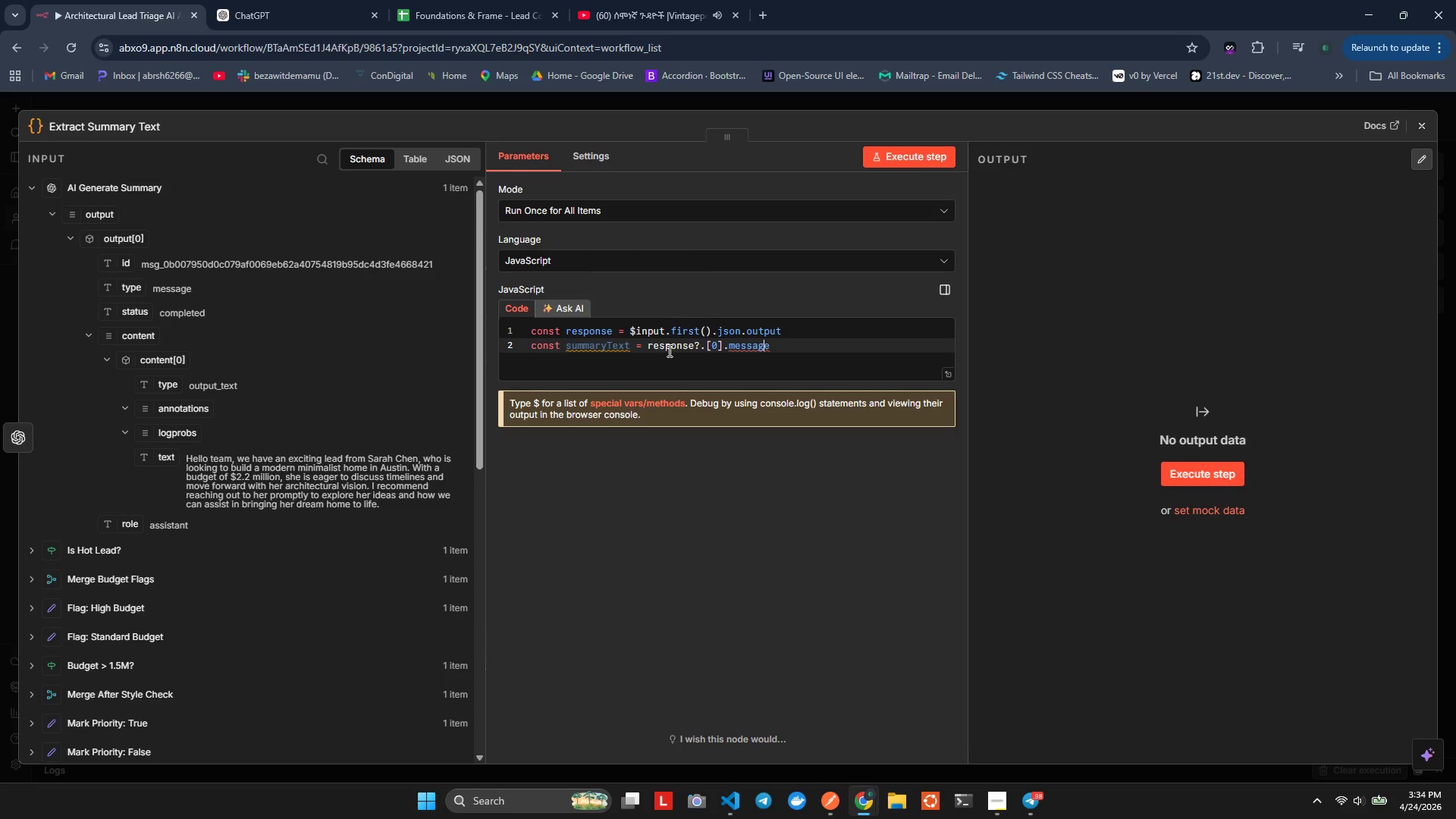 
key(ArrowRight)
 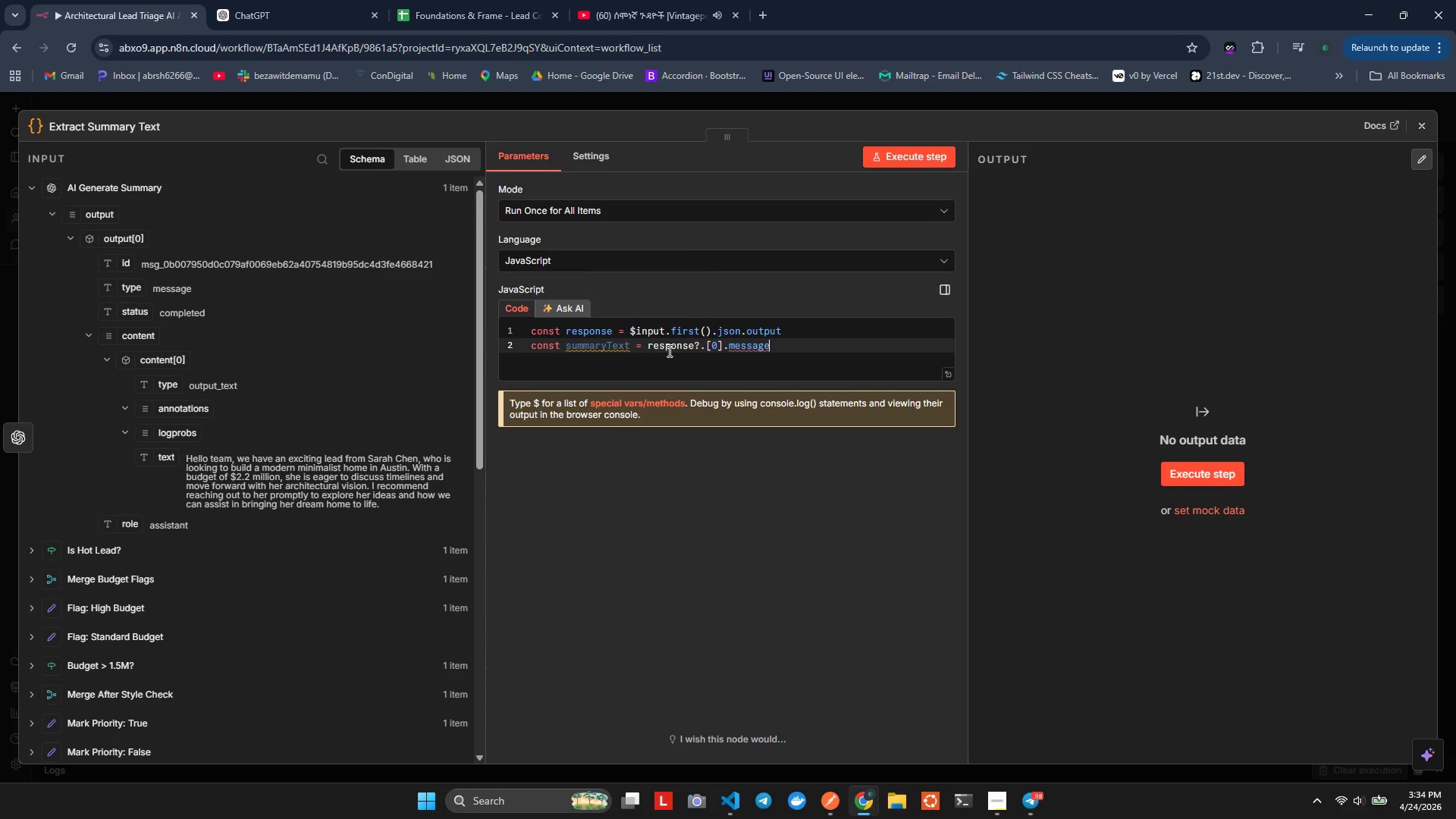 
key(ArrowRight)
 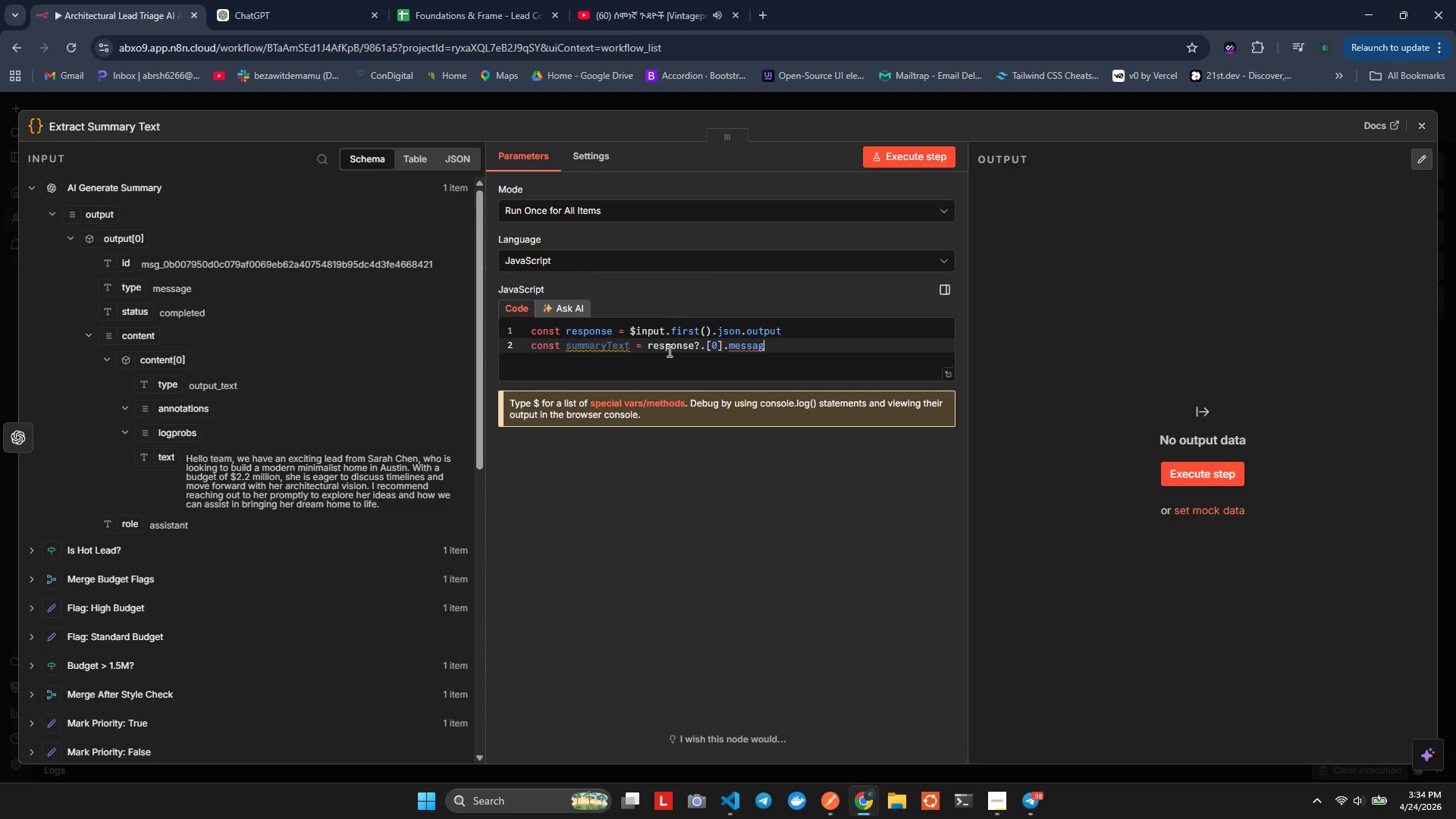 
key(Backspace)
 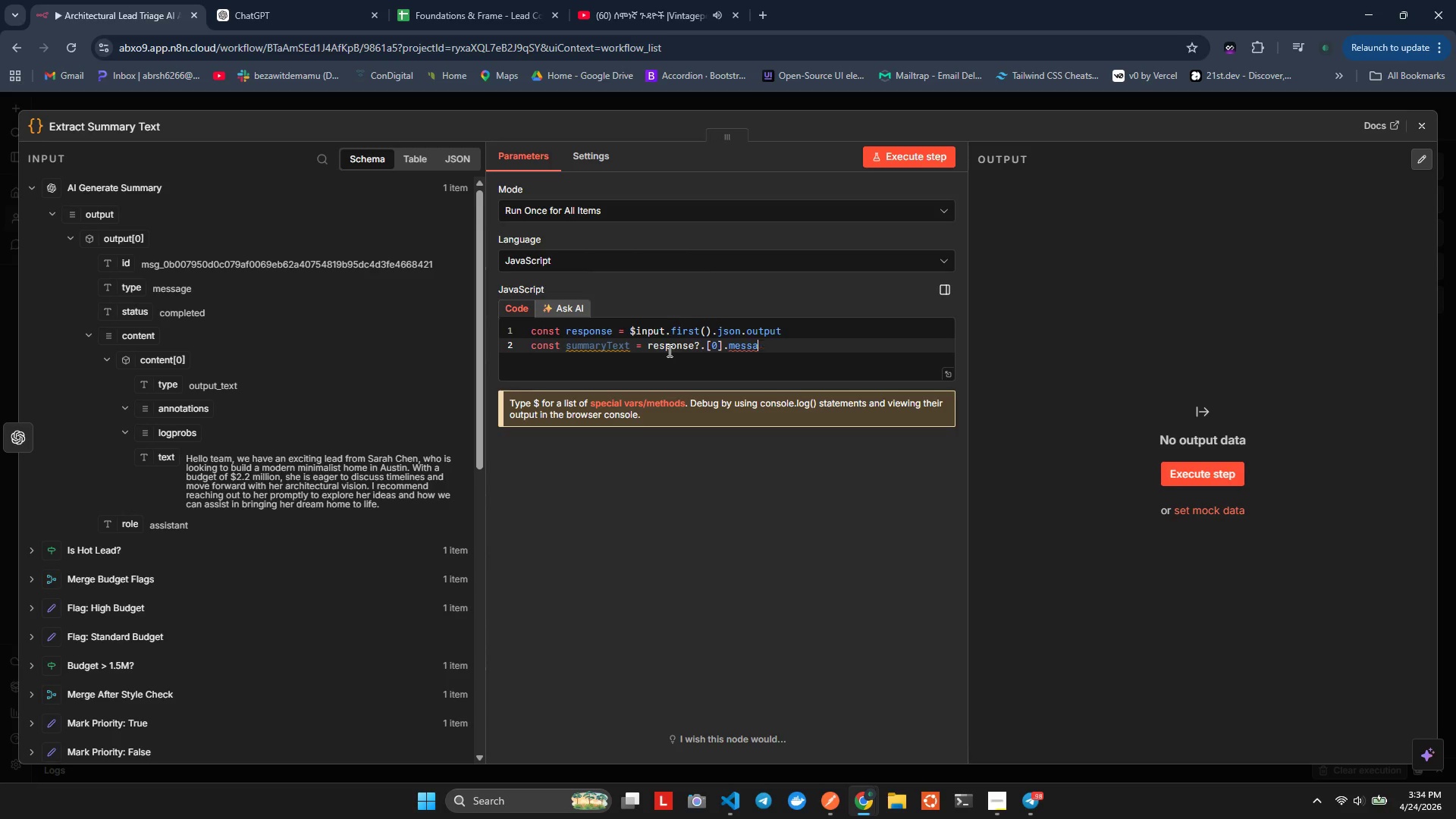 
key(Backspace)
 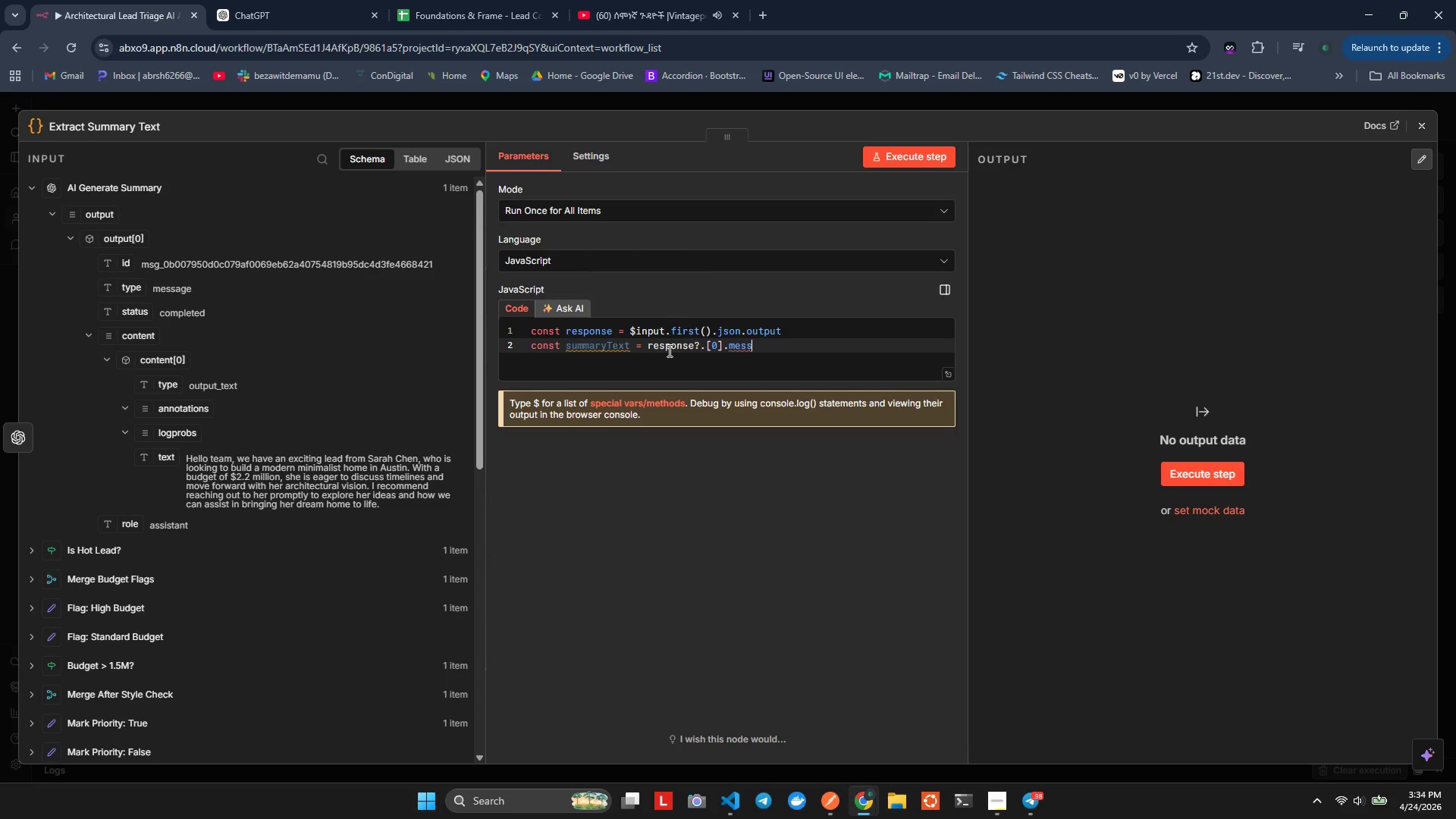 
key(Backspace)
 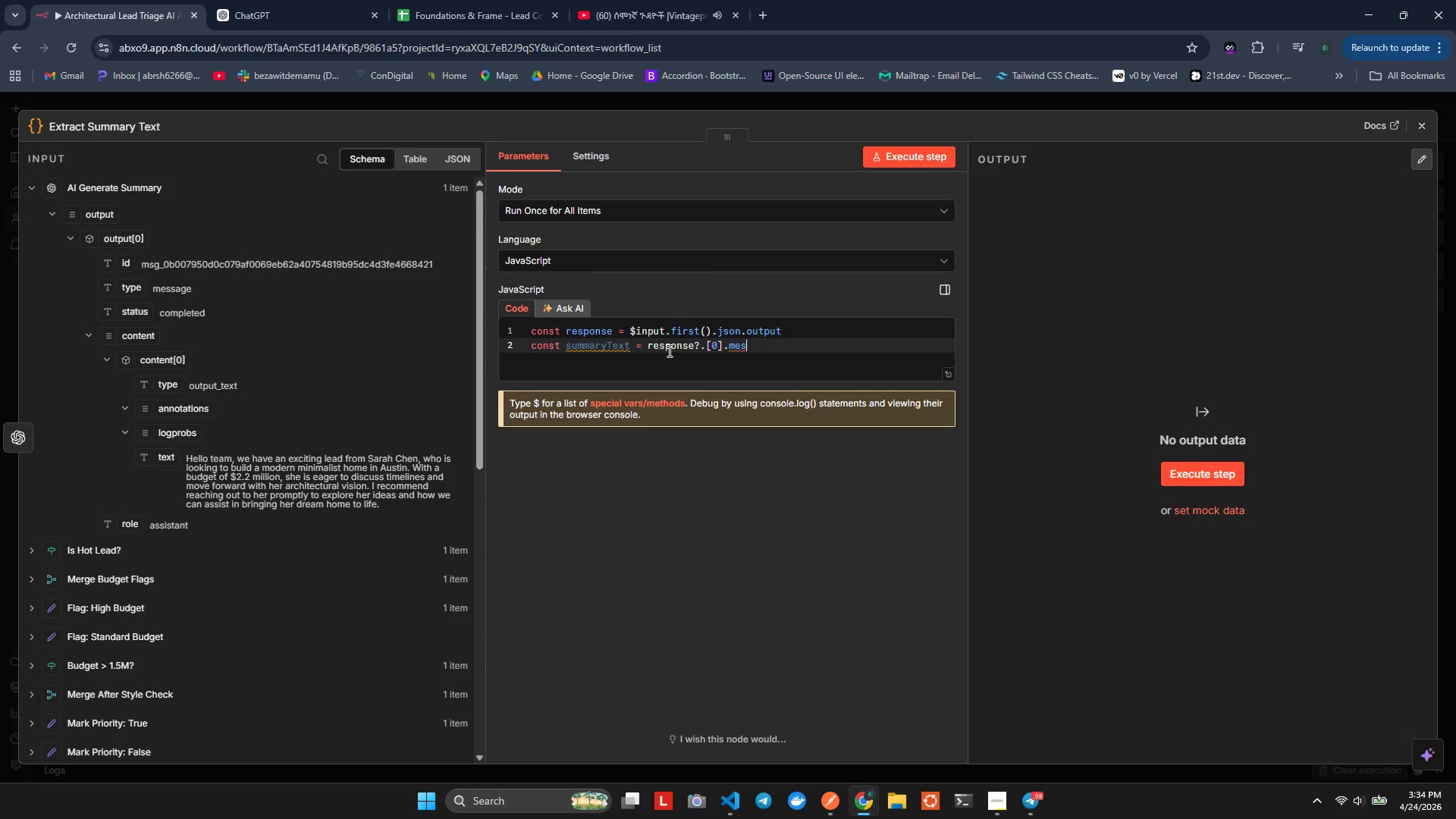 
key(Backspace)
 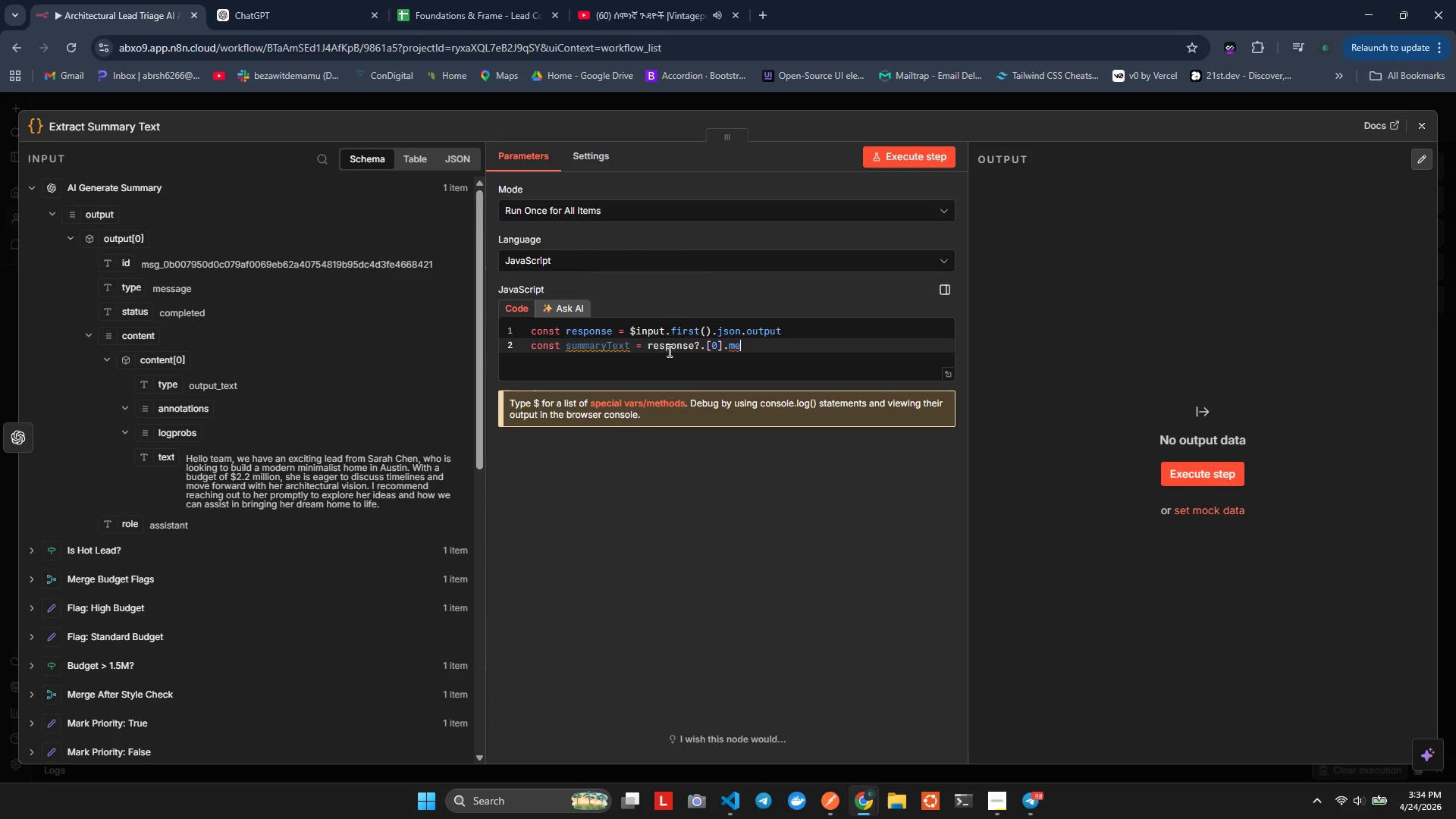 
key(Backspace)
 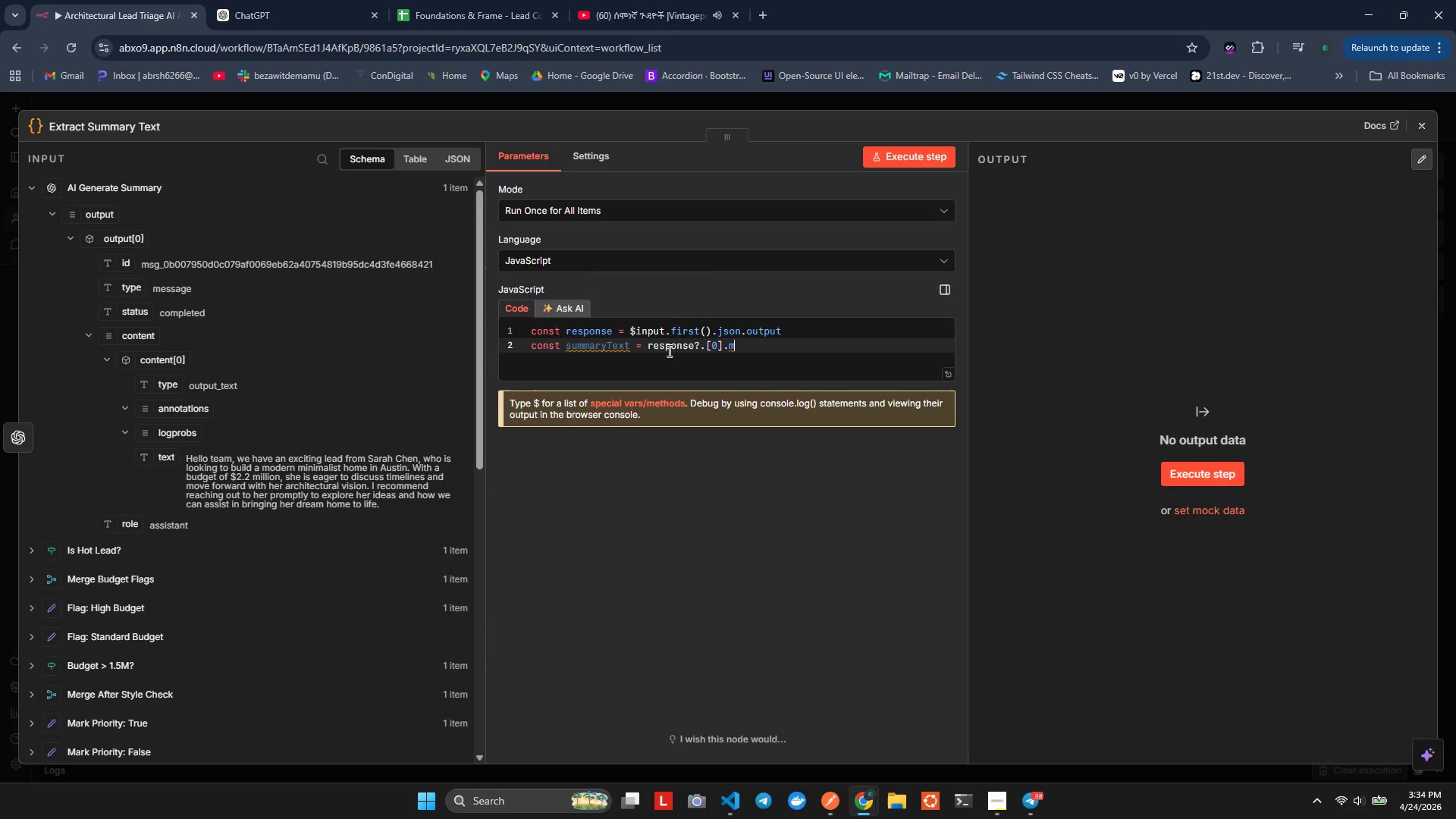 
key(Backspace)
 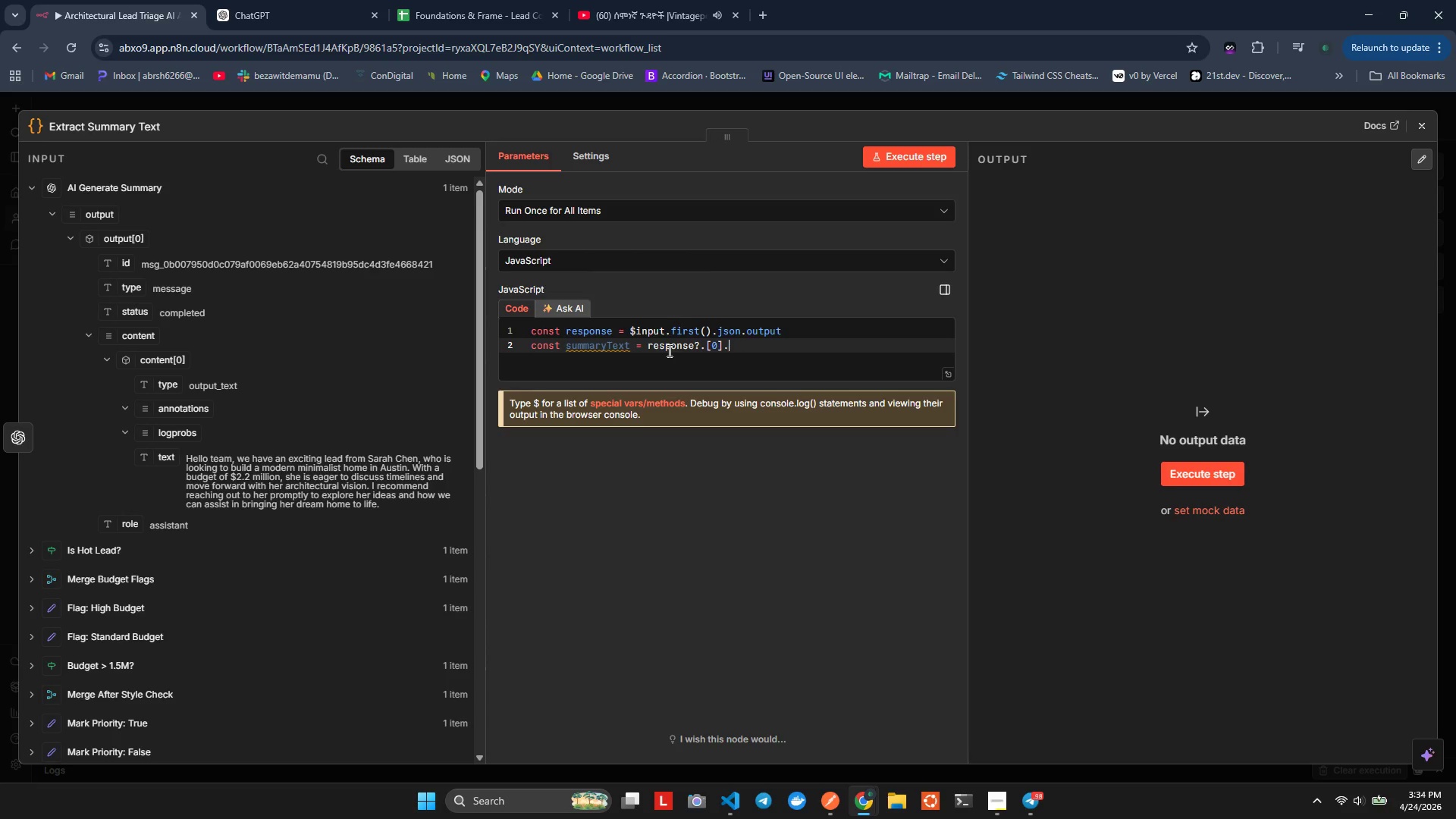 
key(Backspace)
 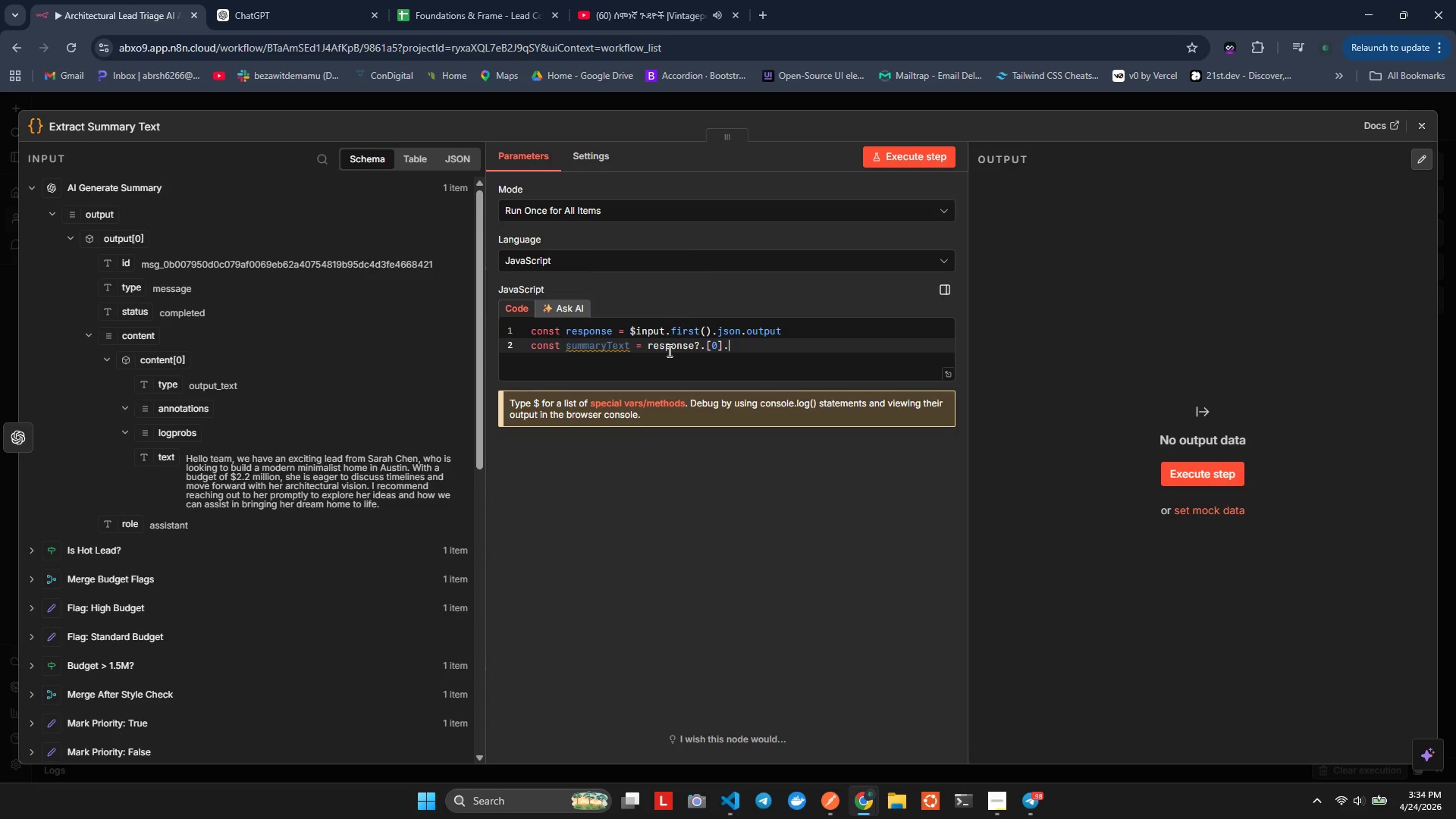 
key(Control+Space)
 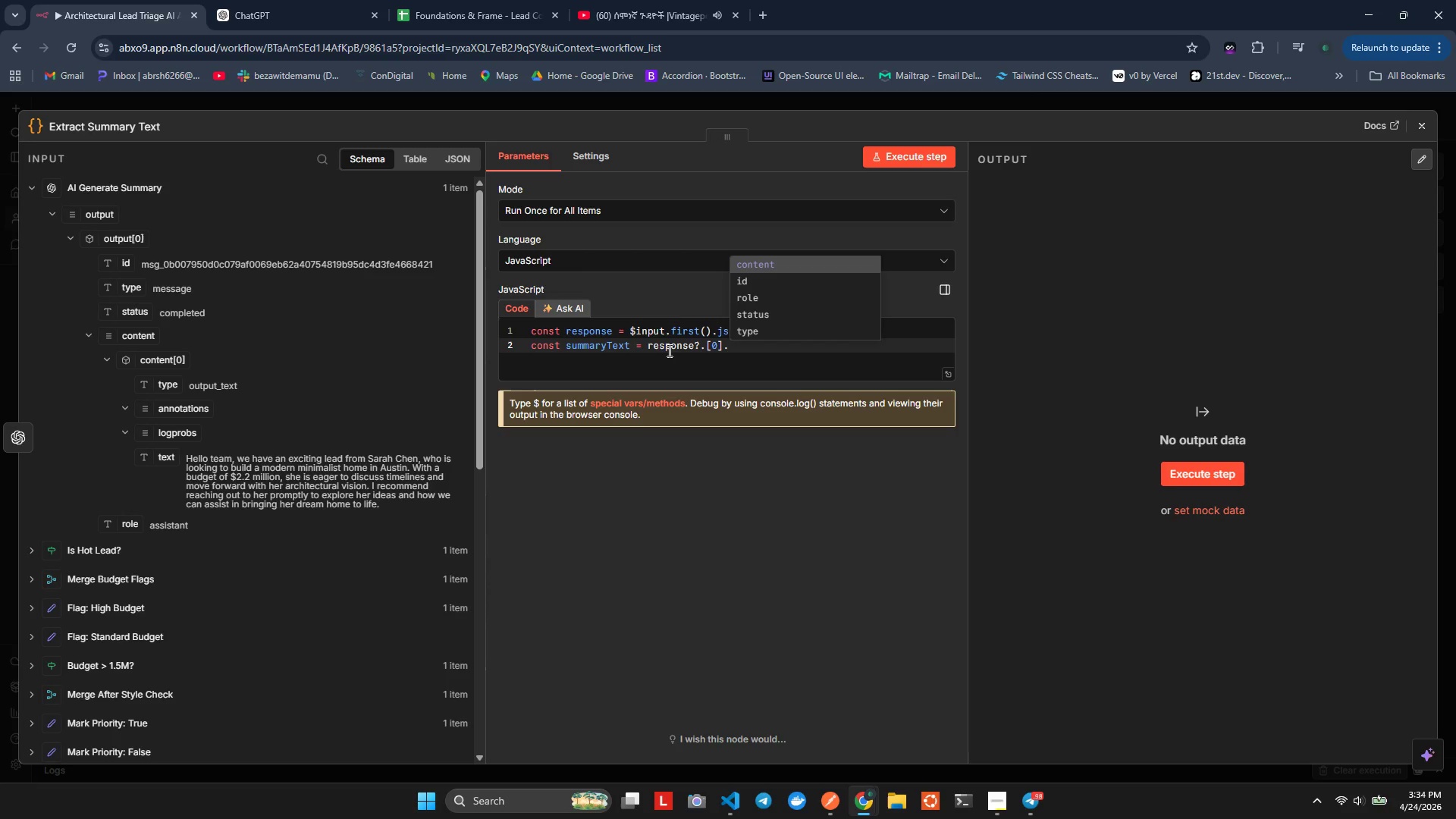 
key(Backspace)
 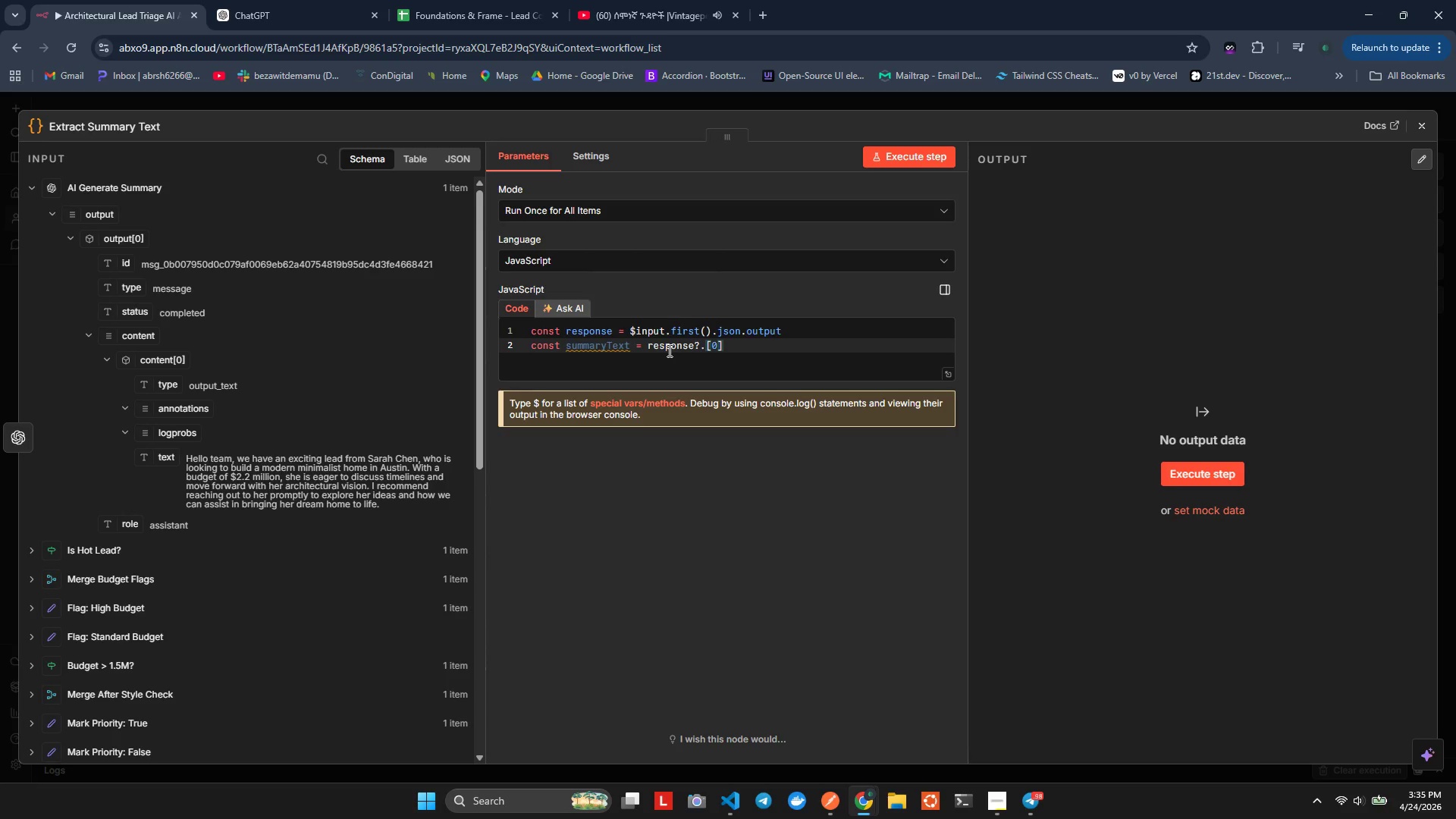 
wait(7.45)
 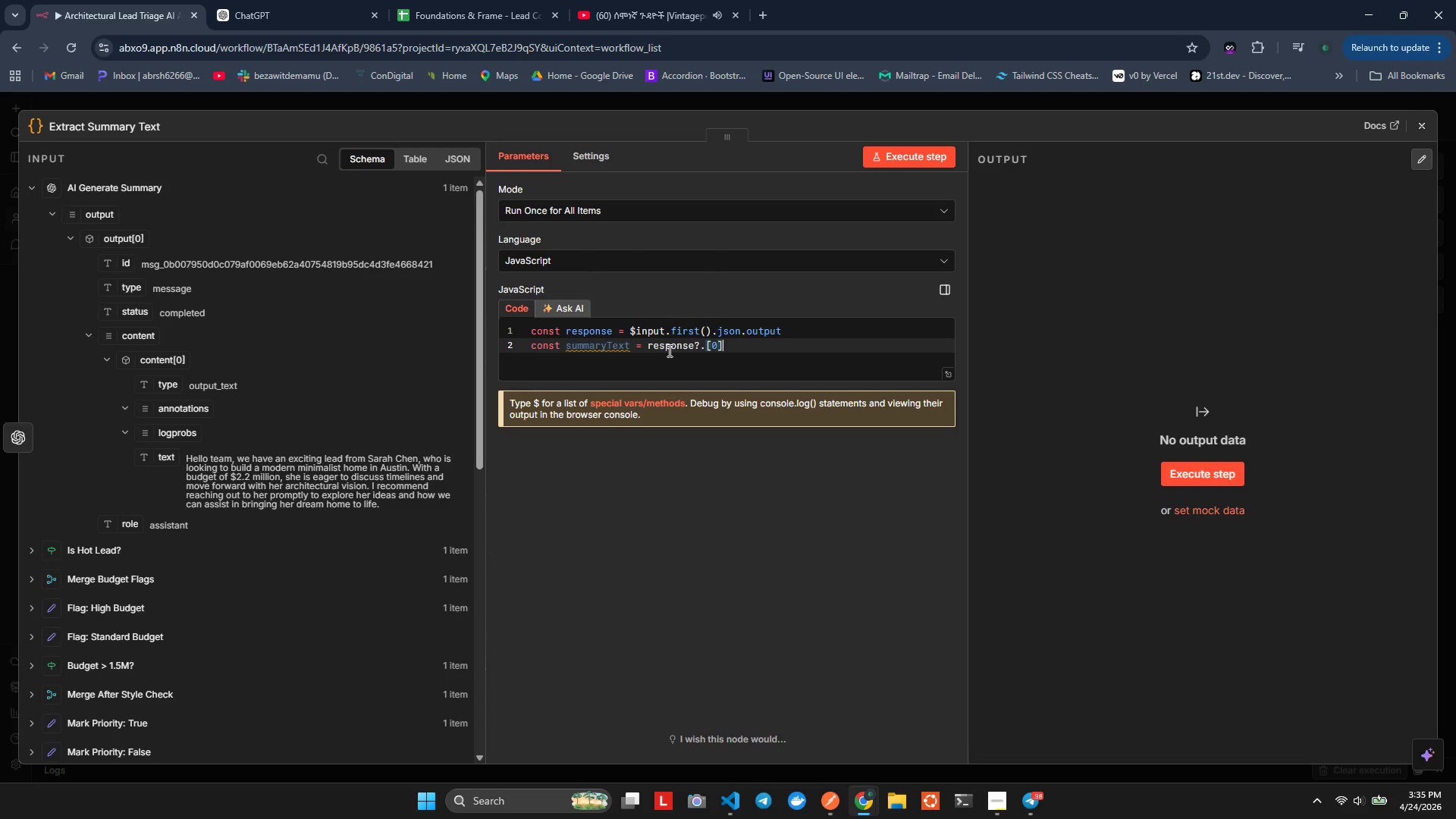 
key(Period)
 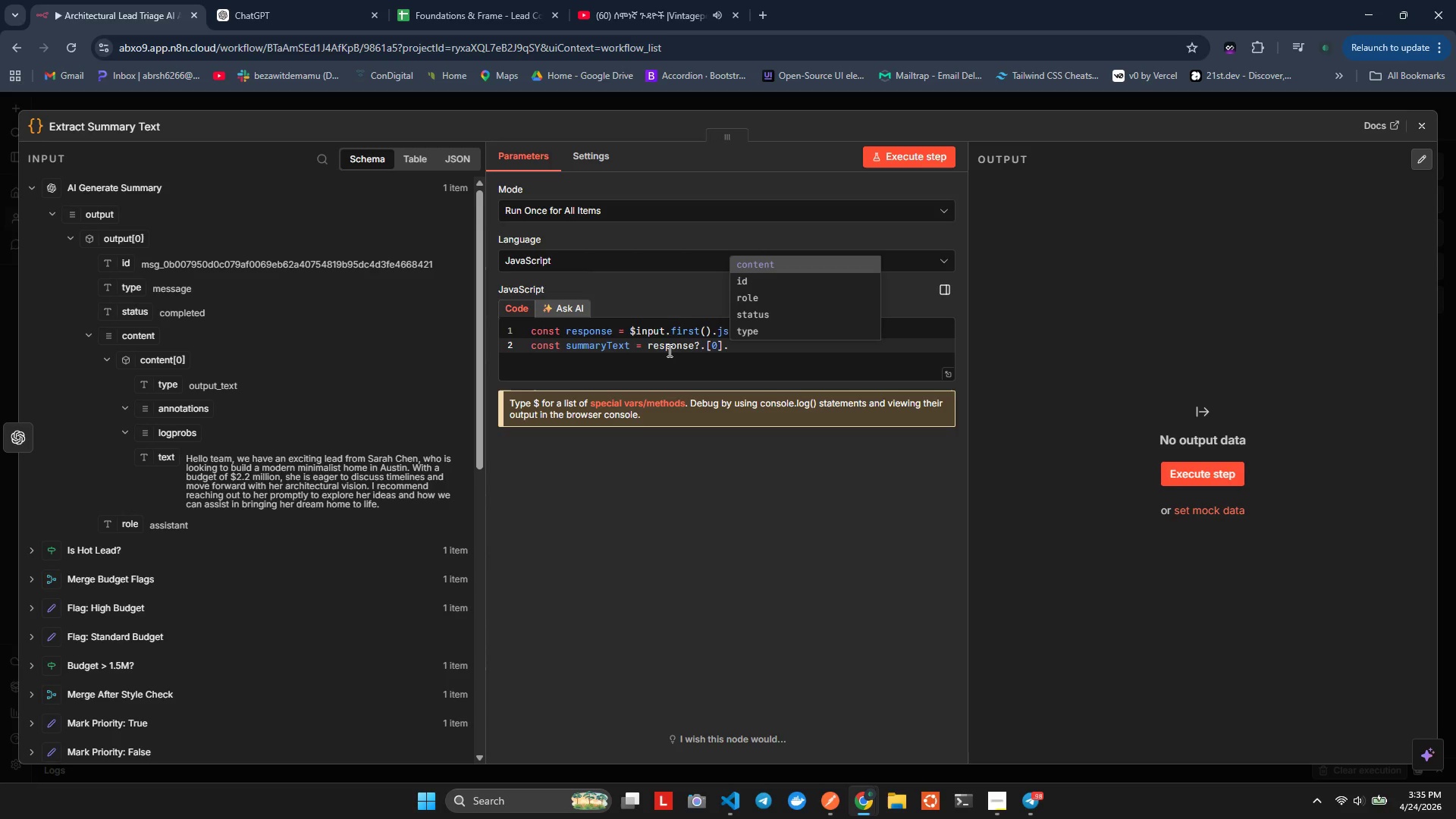 
key(Enter)
 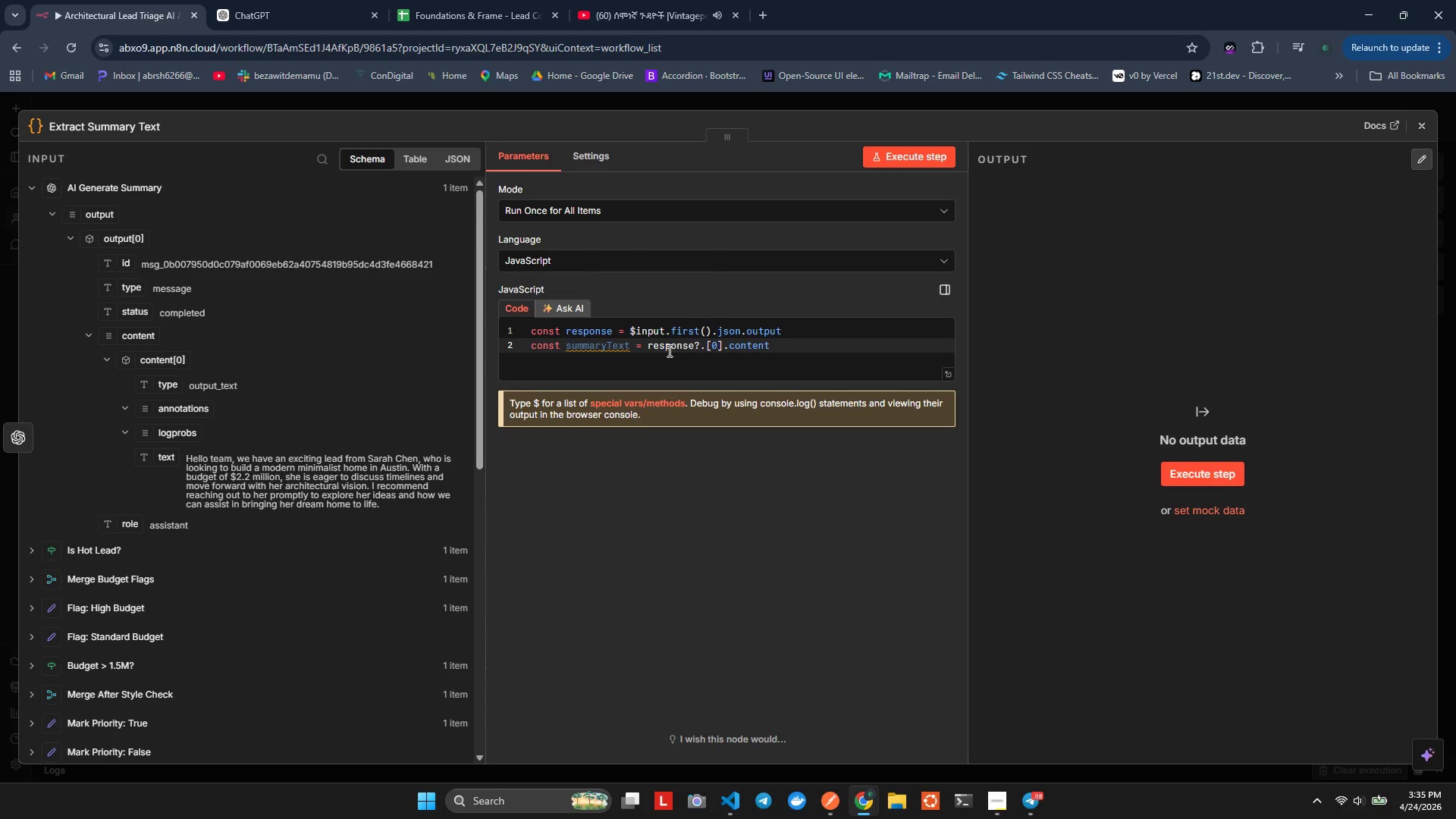 
type( || "U)
key(Backspace)
type(Summary U)
key(Backspace)
type(unavailabe.)
 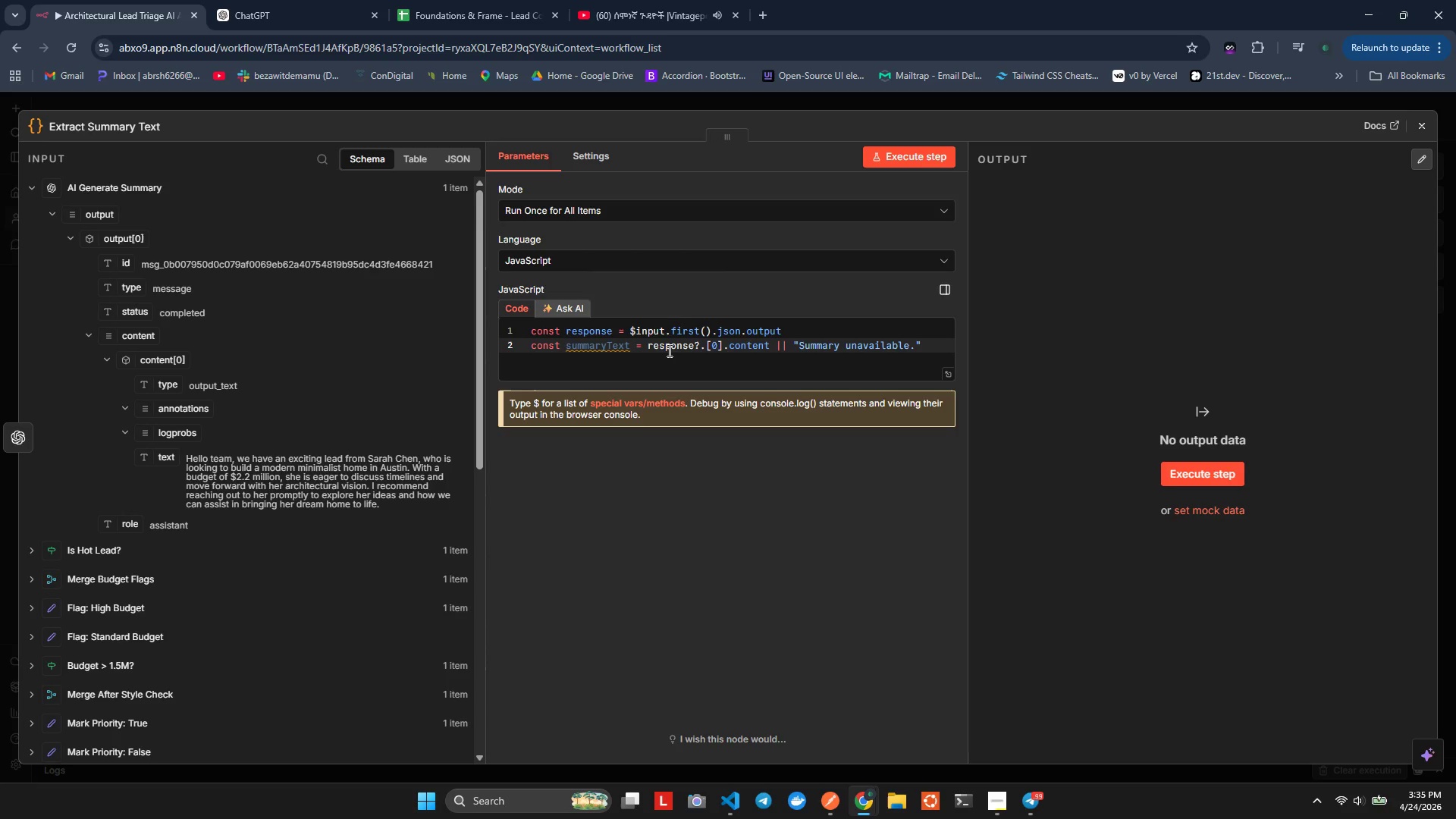 
key(ArrowRight)
 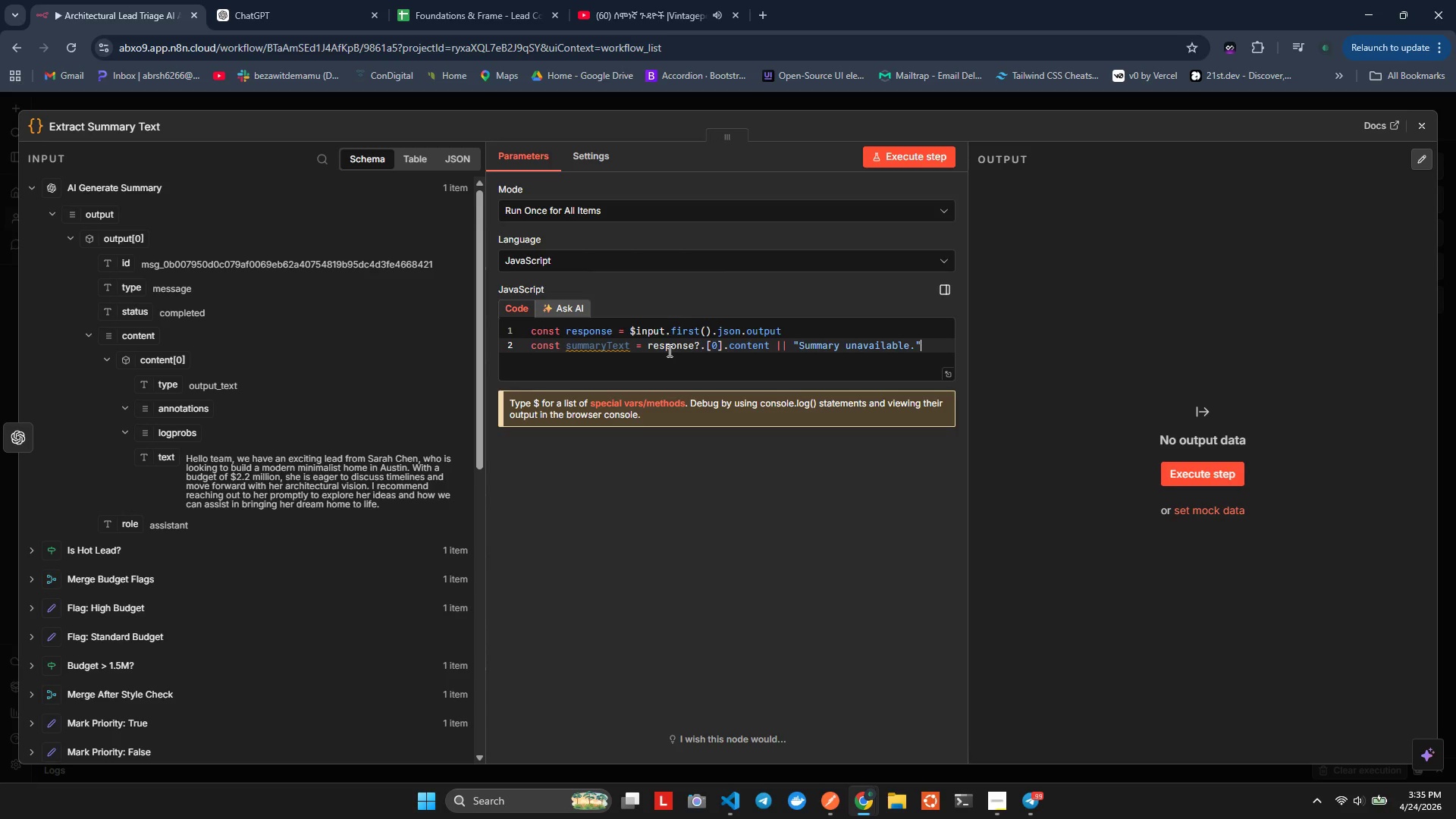 
key(ArrowRight)
 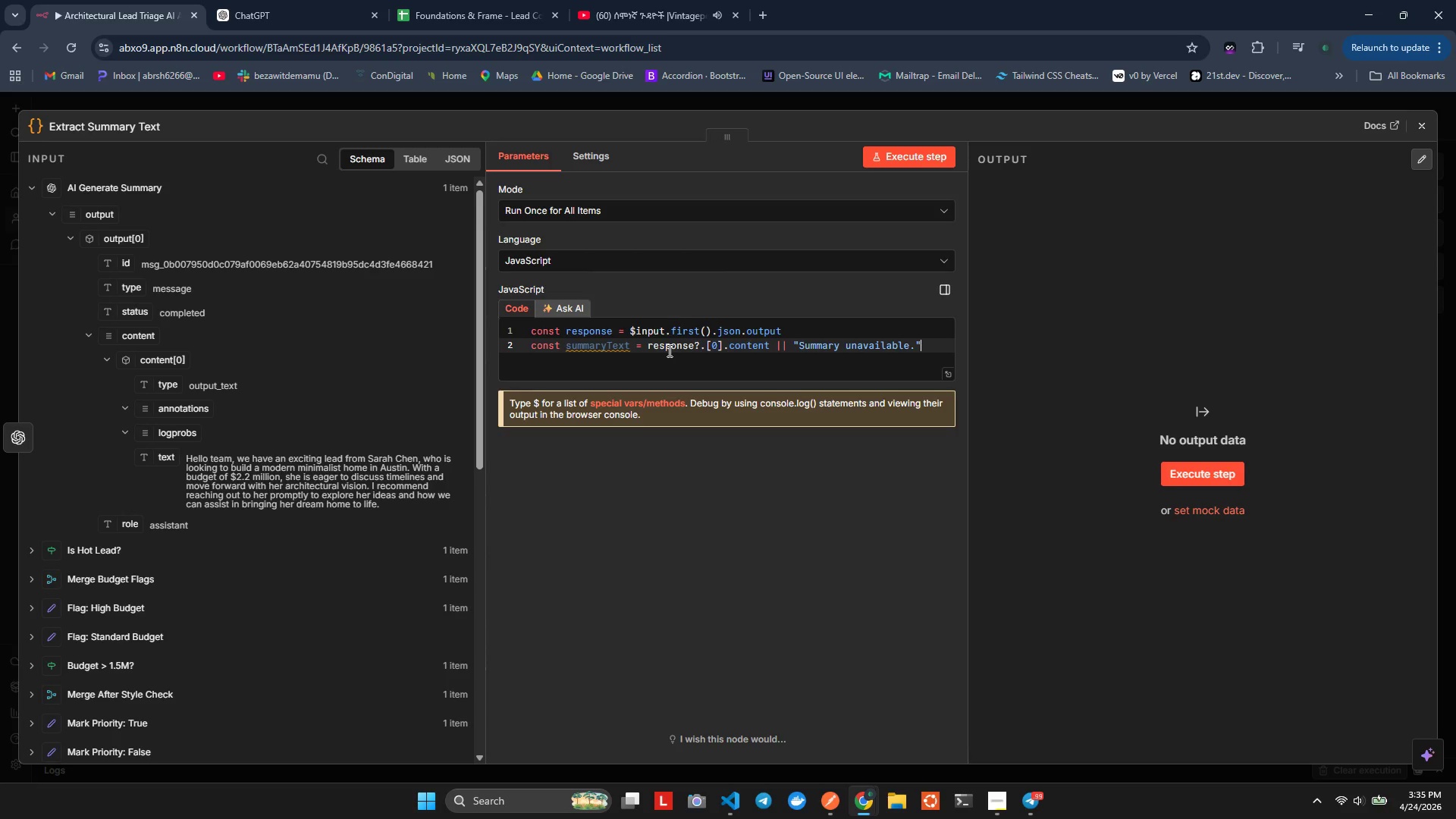 
key(Control+S)
 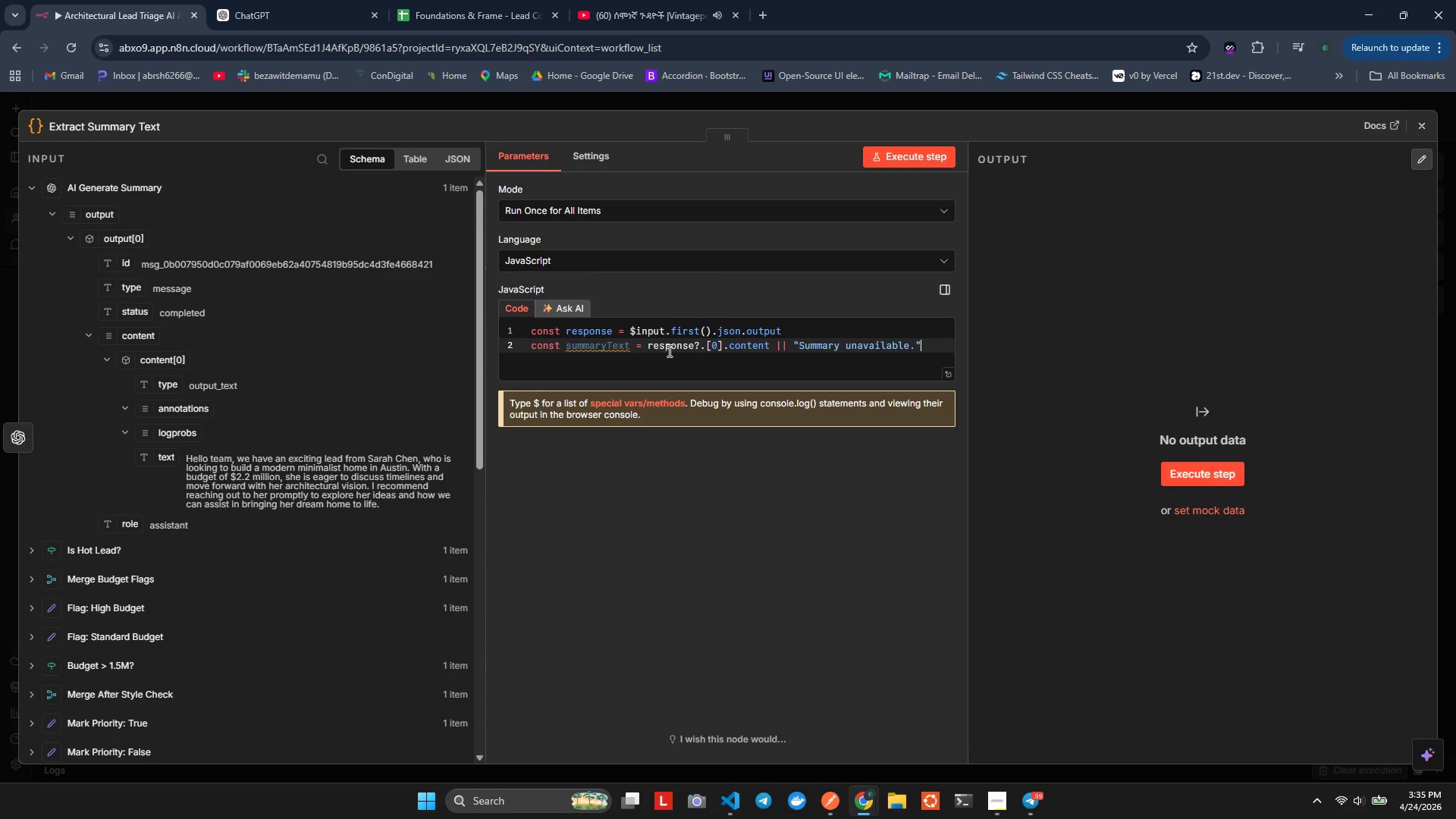 
key(Enter)
 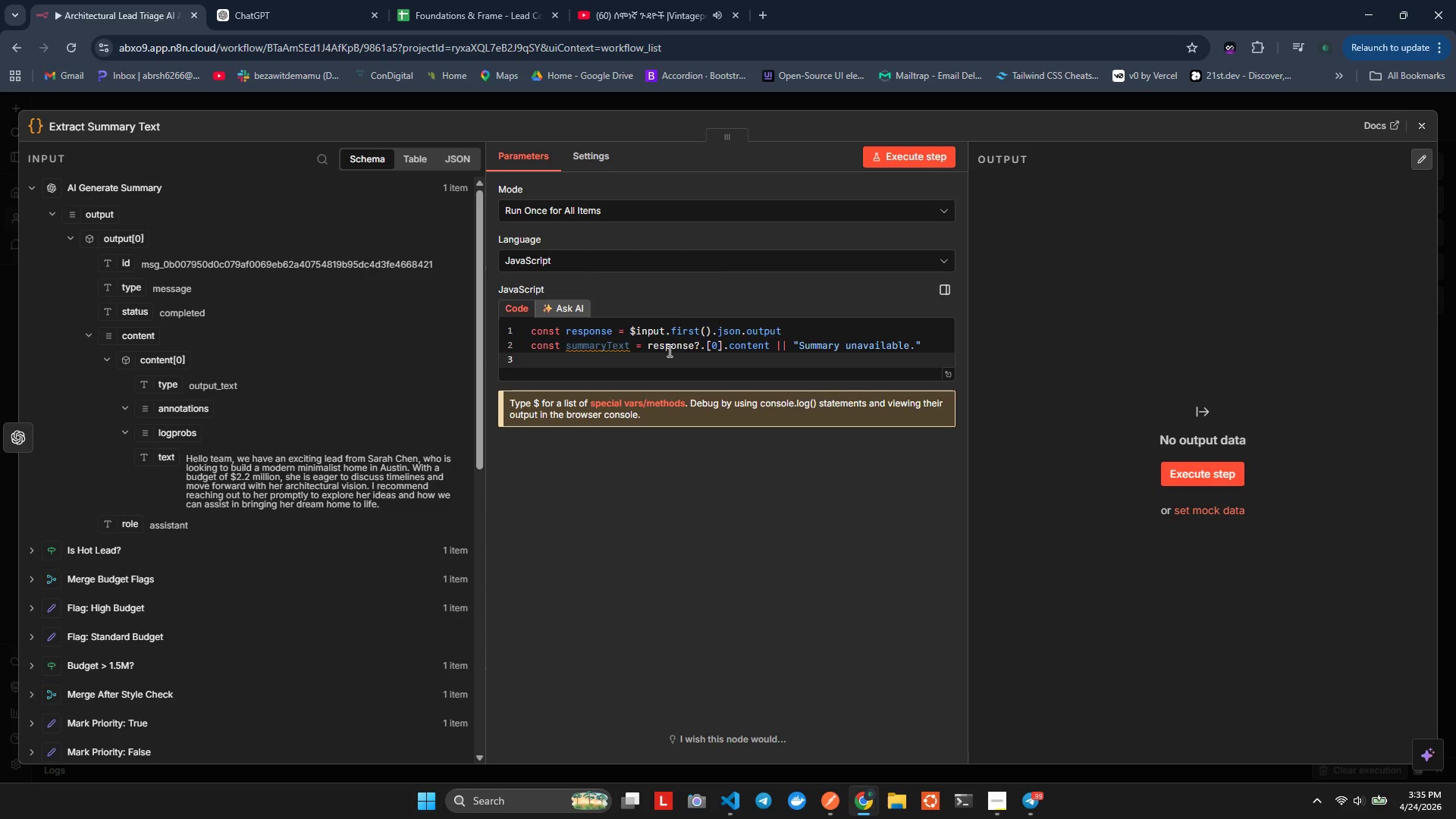 
key(Enter)
 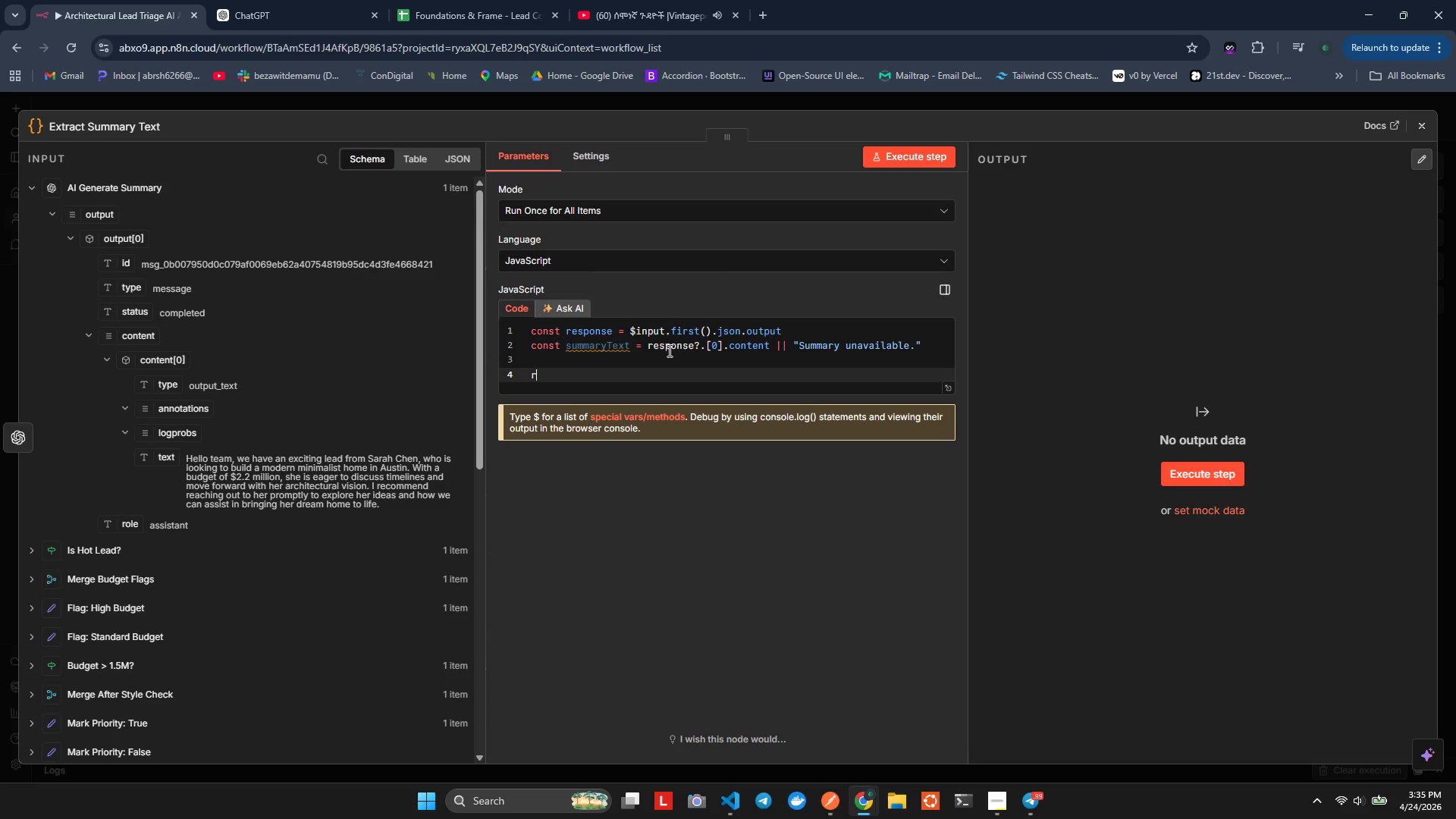 
type(retrn [)
 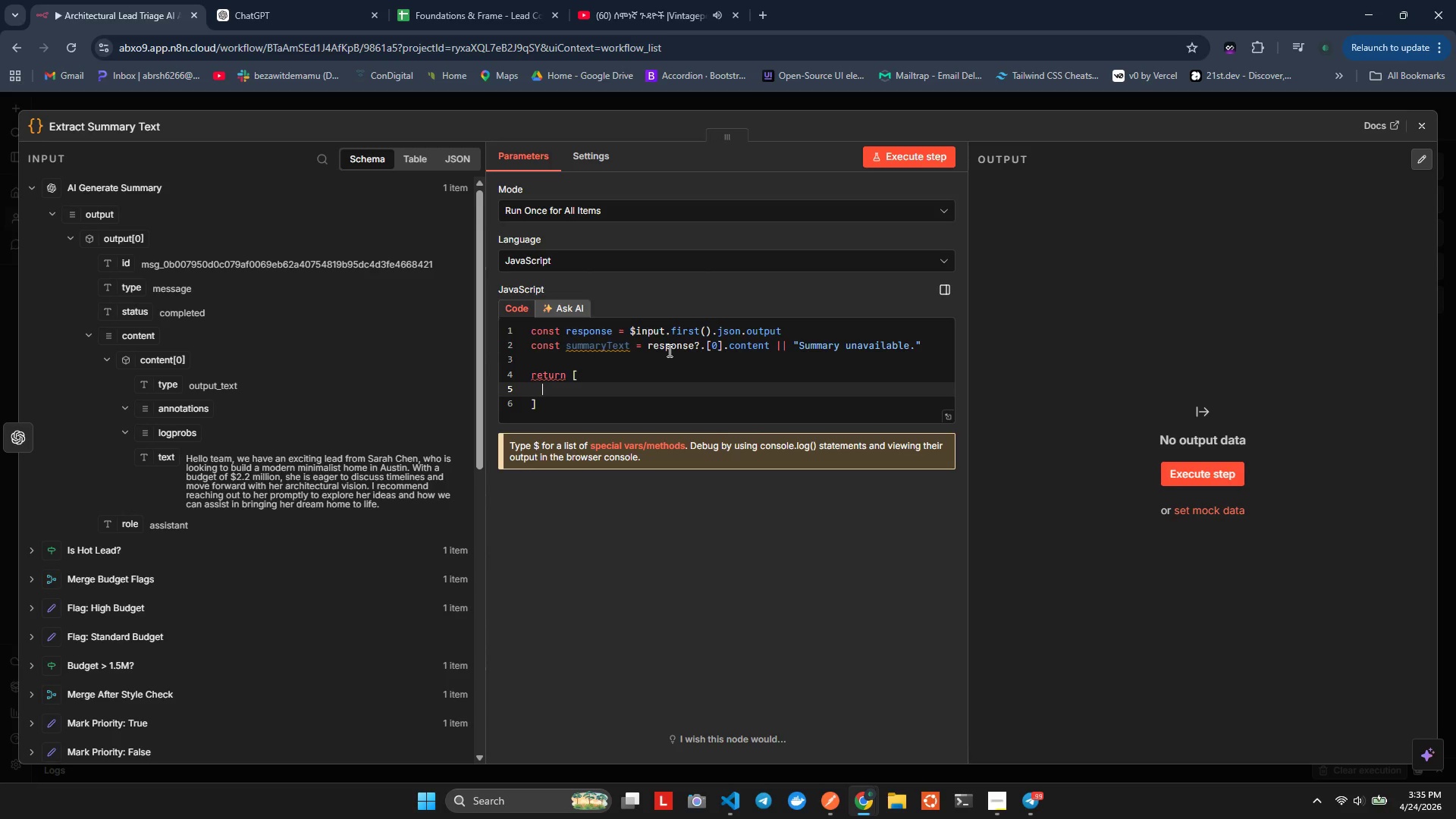 
hold_key(key=U, duration=0.39)
 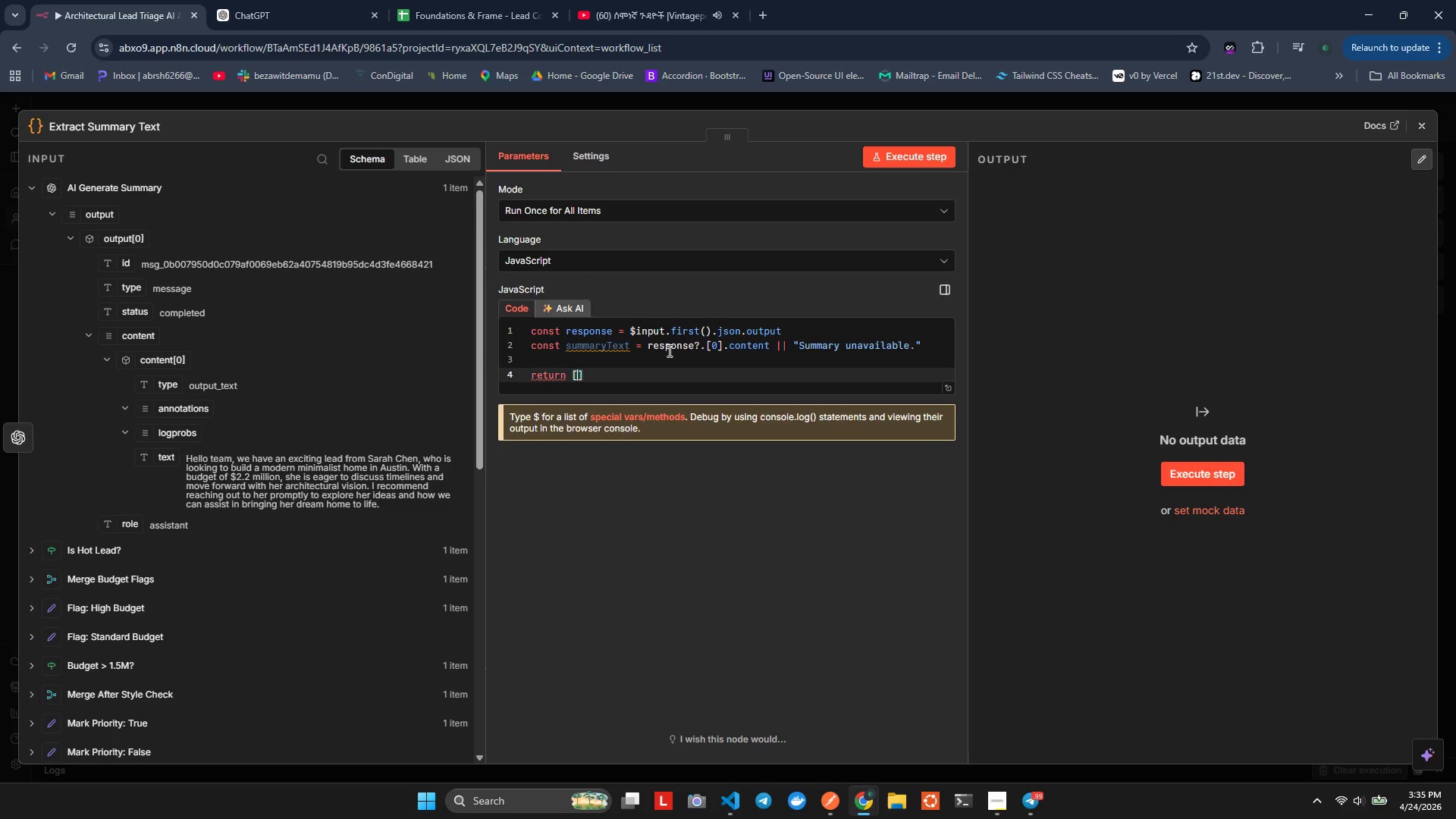 
key(Enter)
 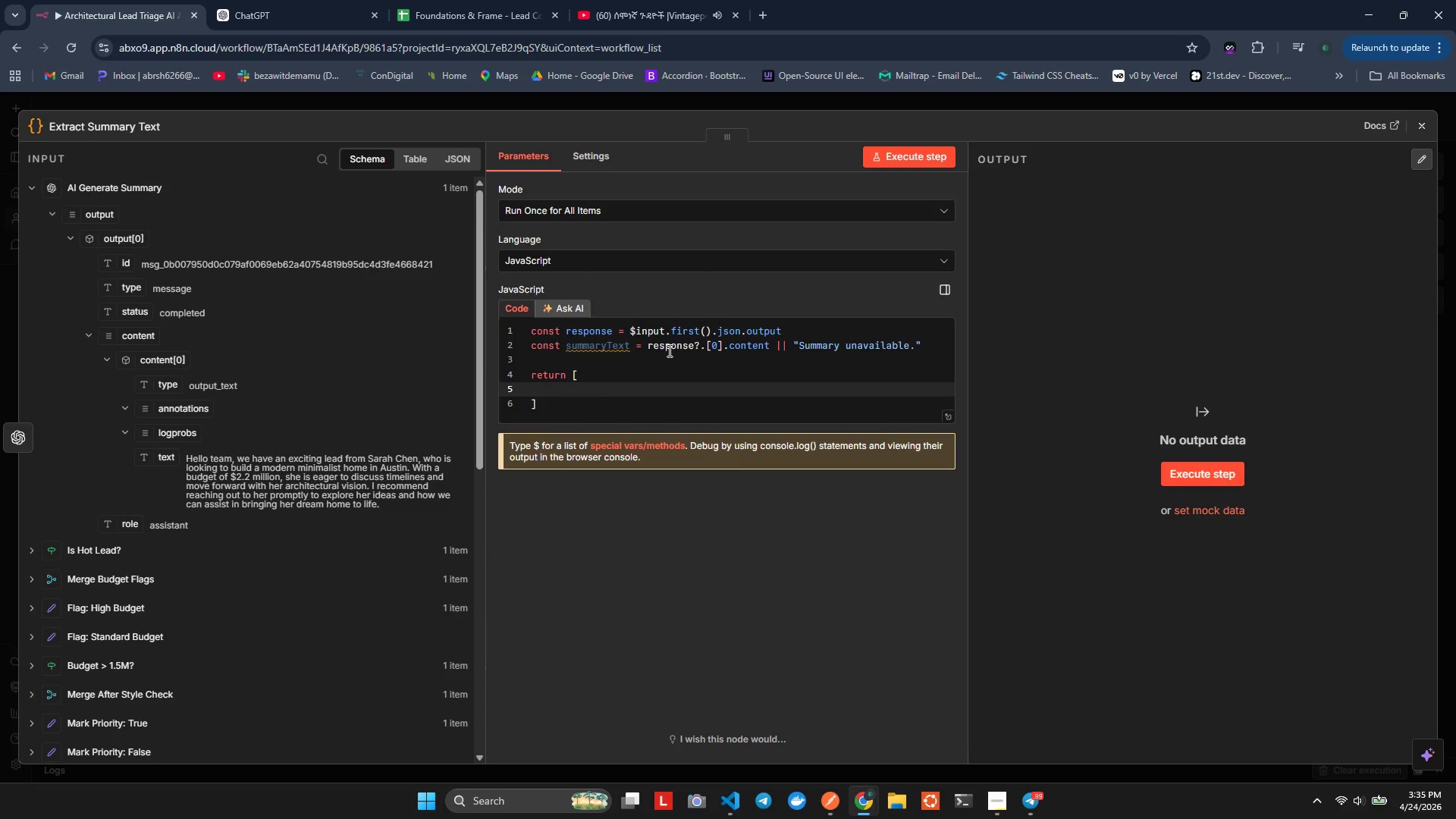 
key(Control+ControlLeft)
 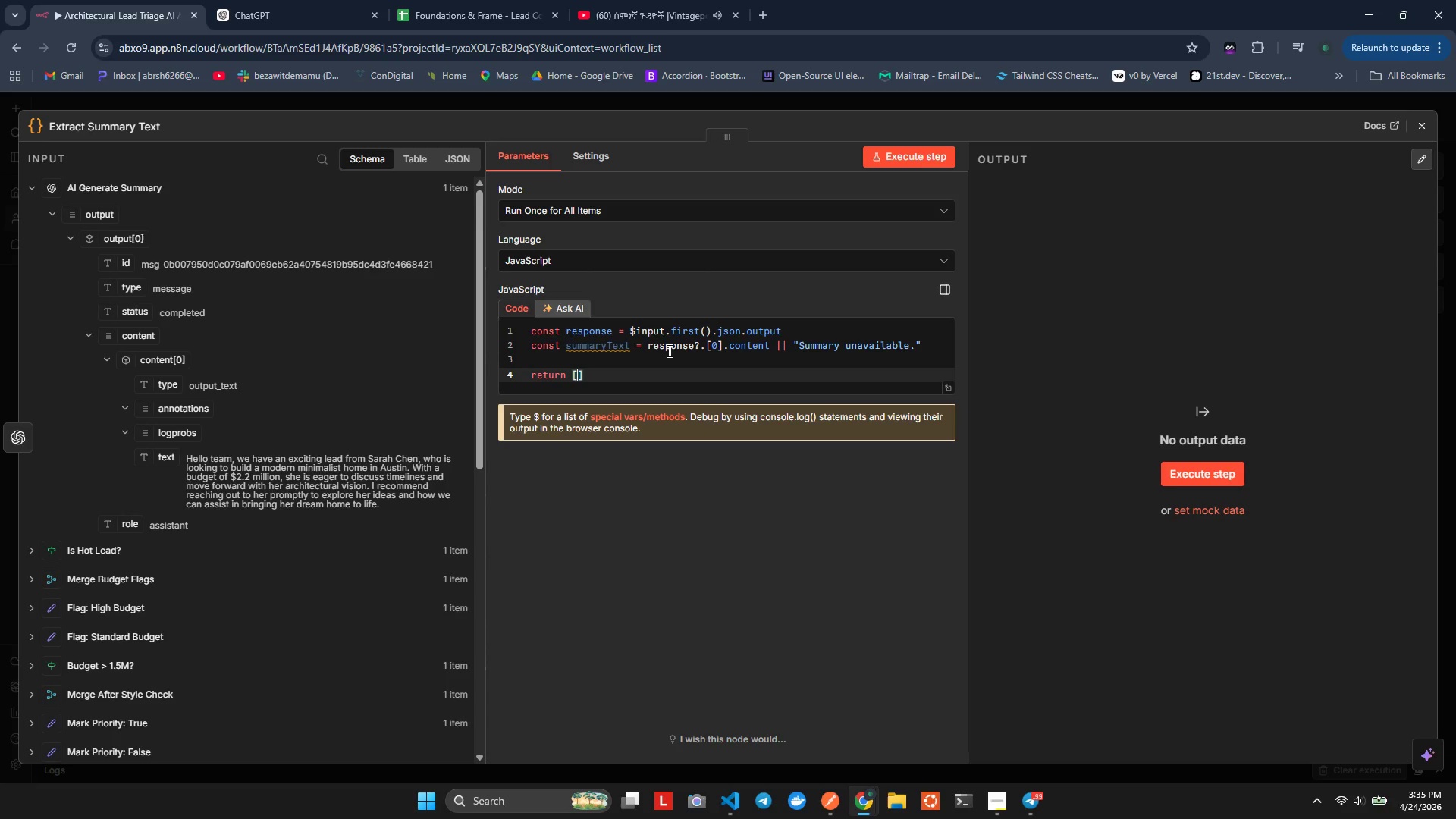 
key(Control+Z)
 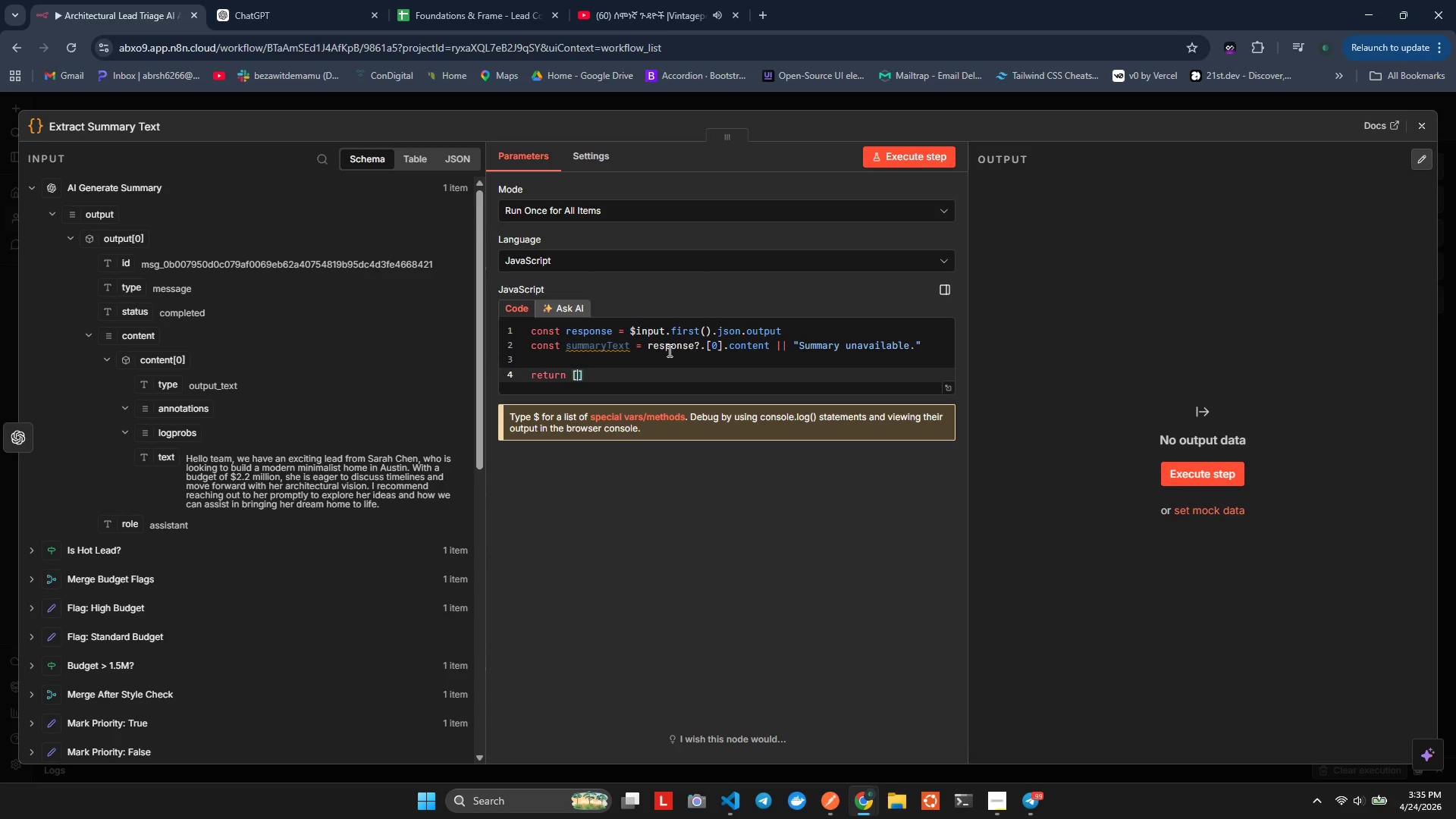 
key(Shift+BracketLeft)
 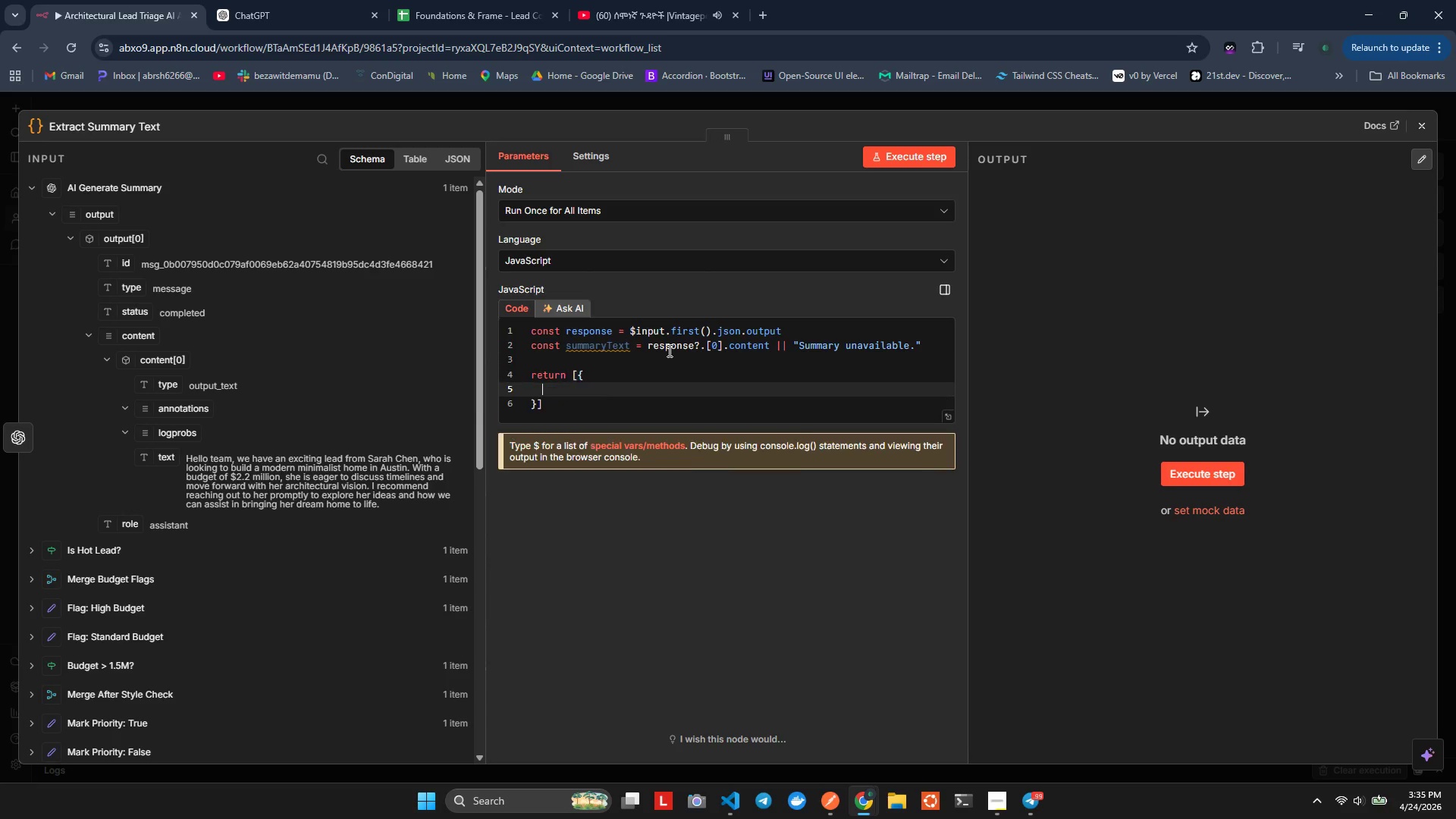 
key(Enter)
 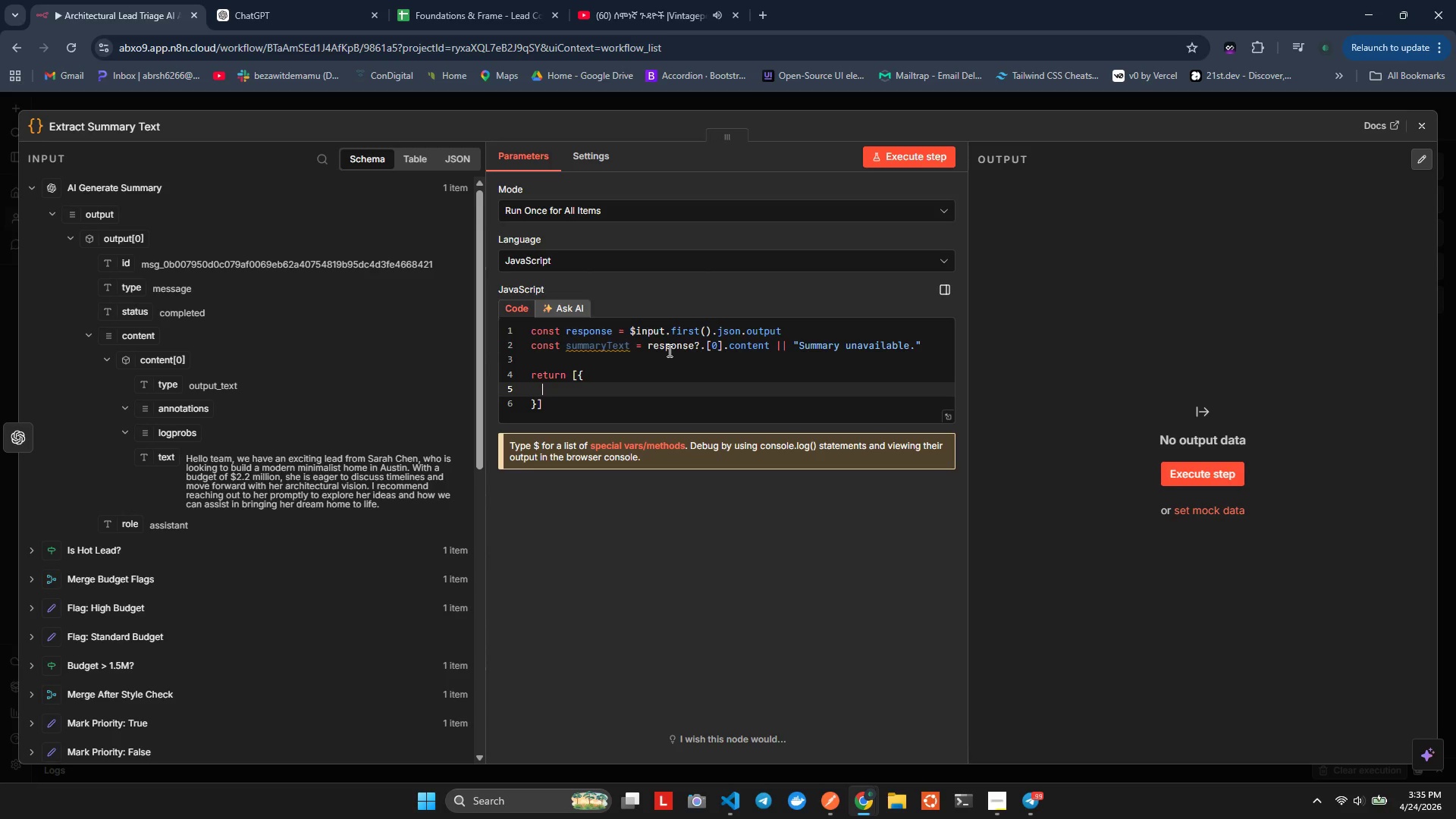 
hold_key(key=J, duration=0.34)
 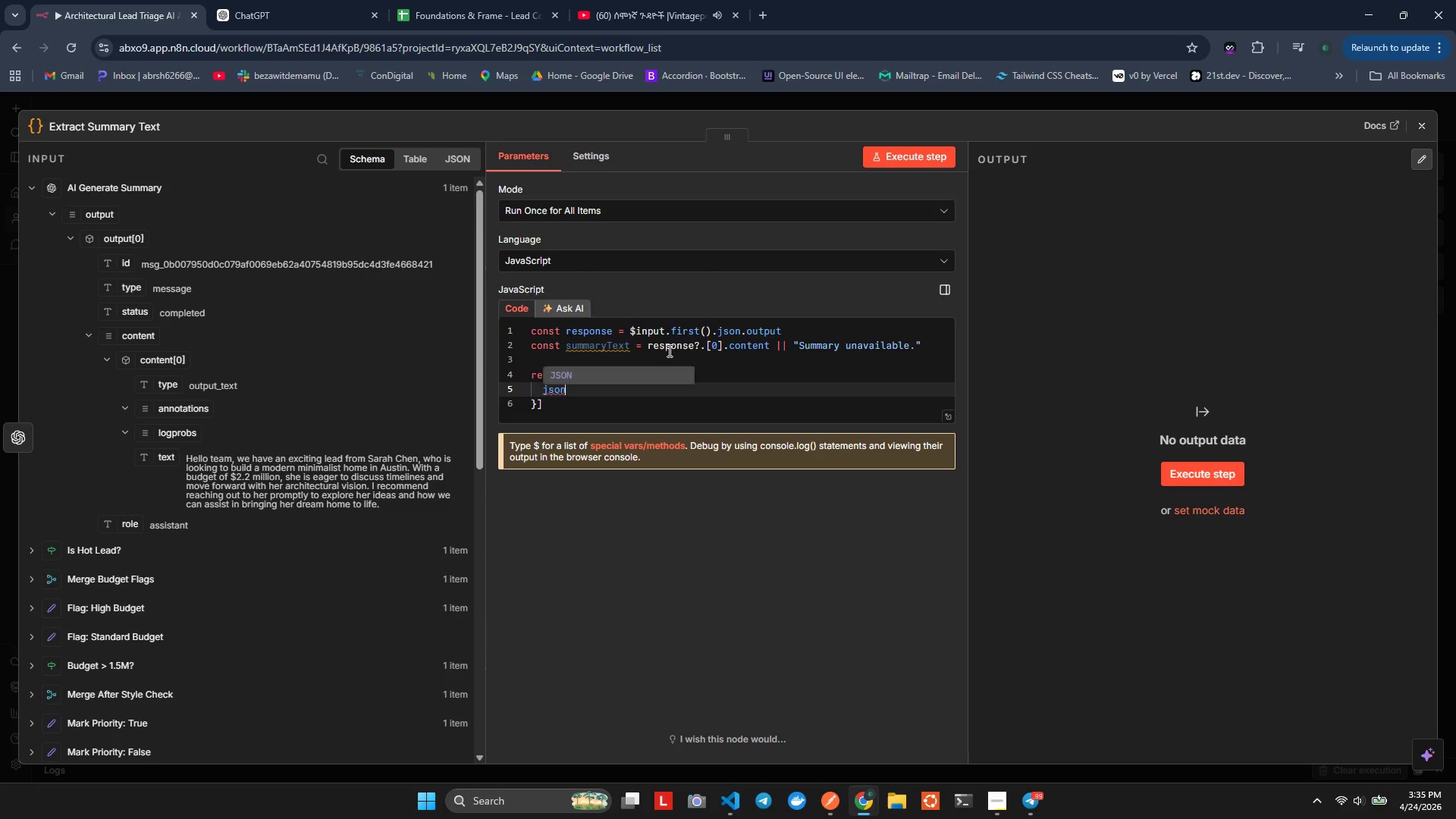 
type(son: {)
 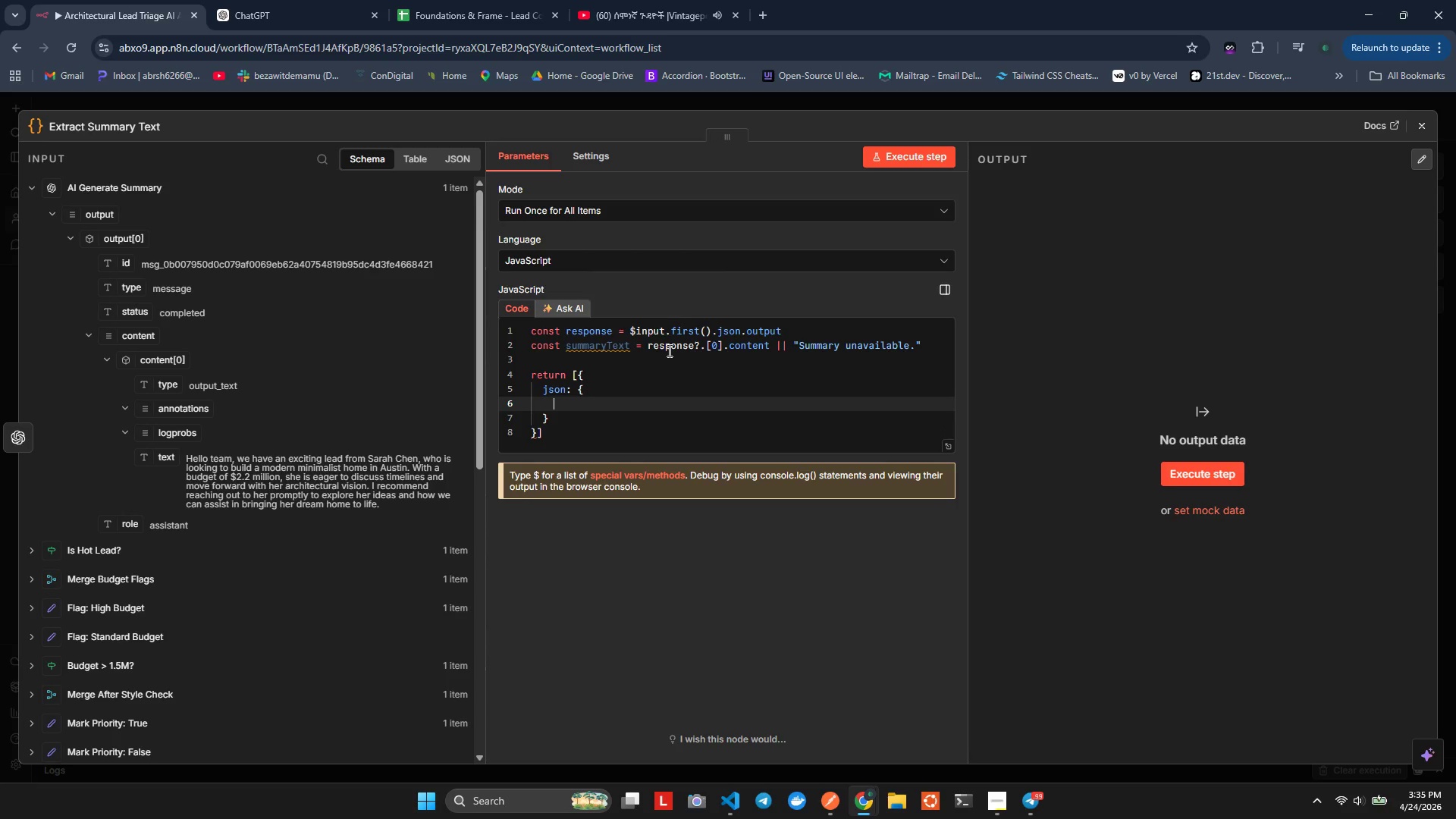 
key(Enter)
 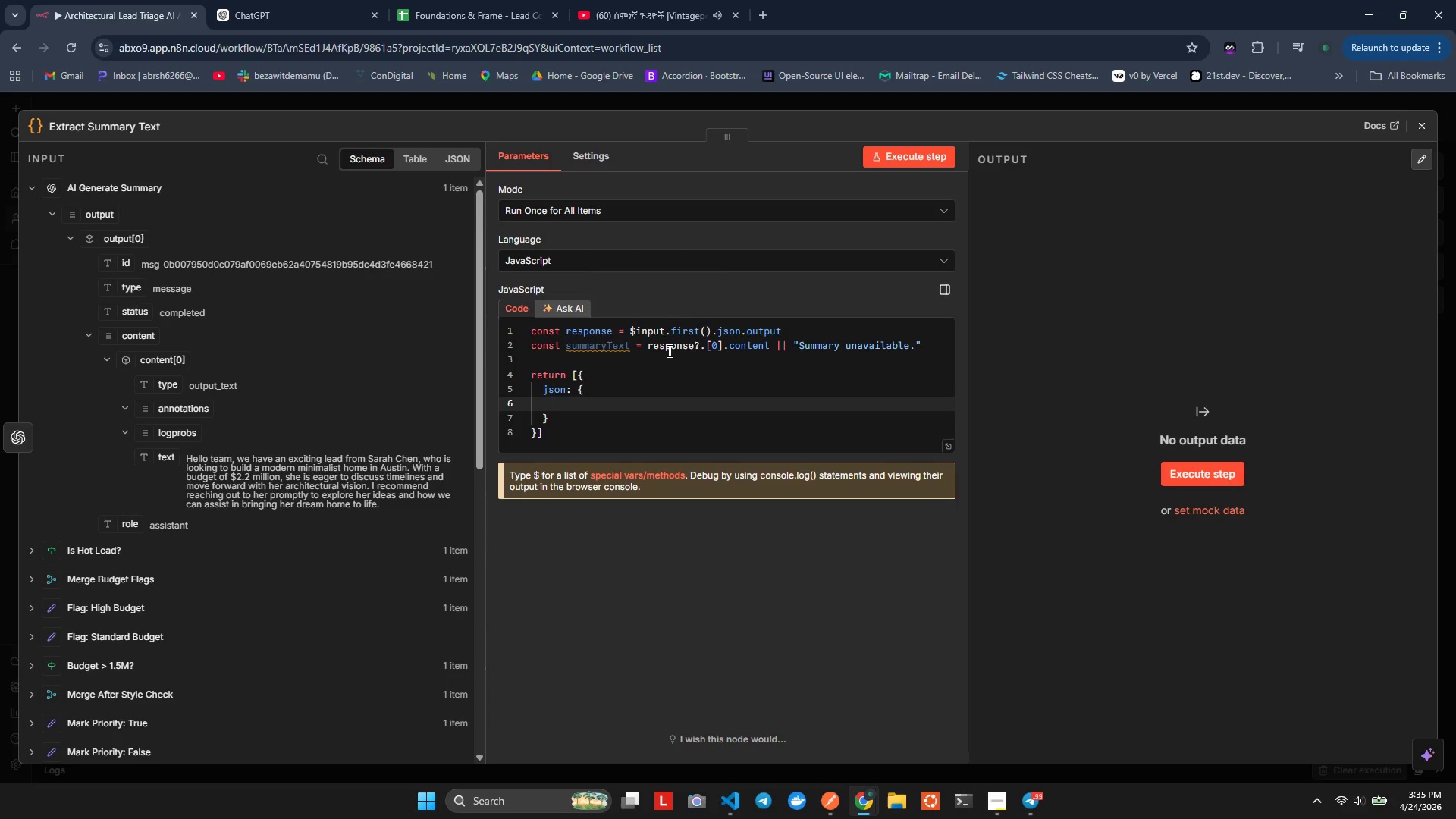 
type(...rse)
key(Backspace)
key(Backspace)
key(Backspace)
 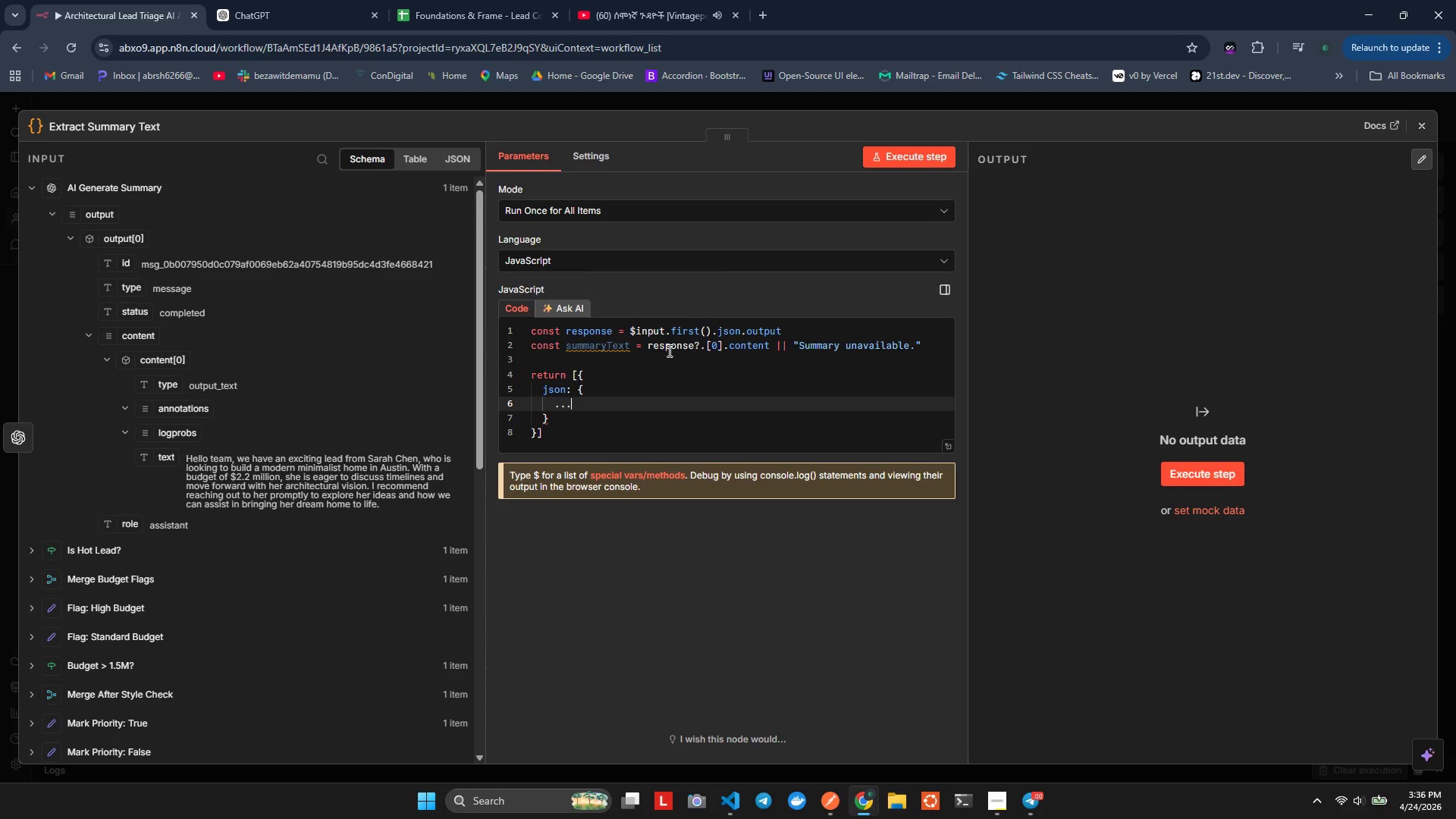 
wait(18.02)
 